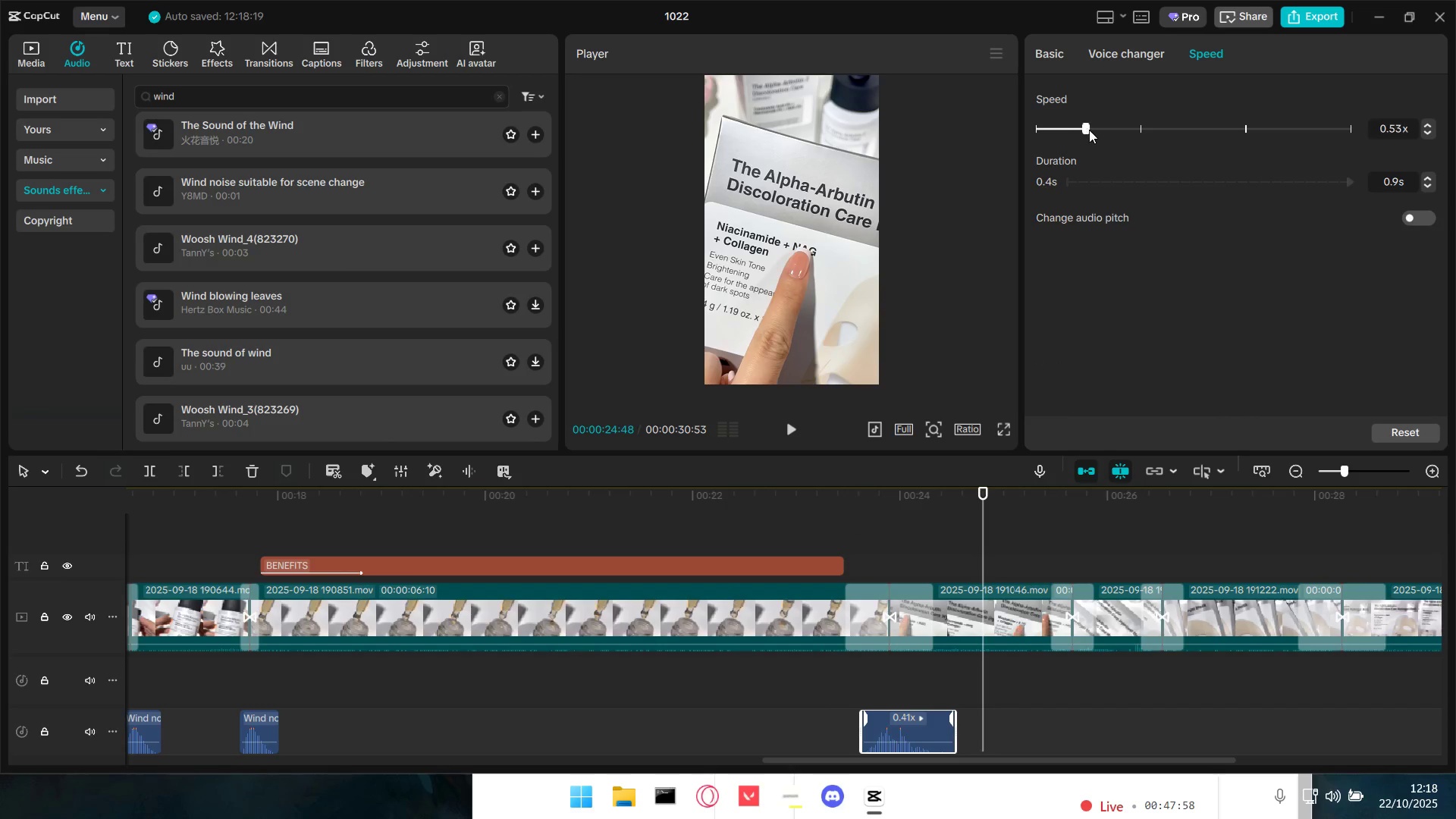 
left_click([830, 538])
 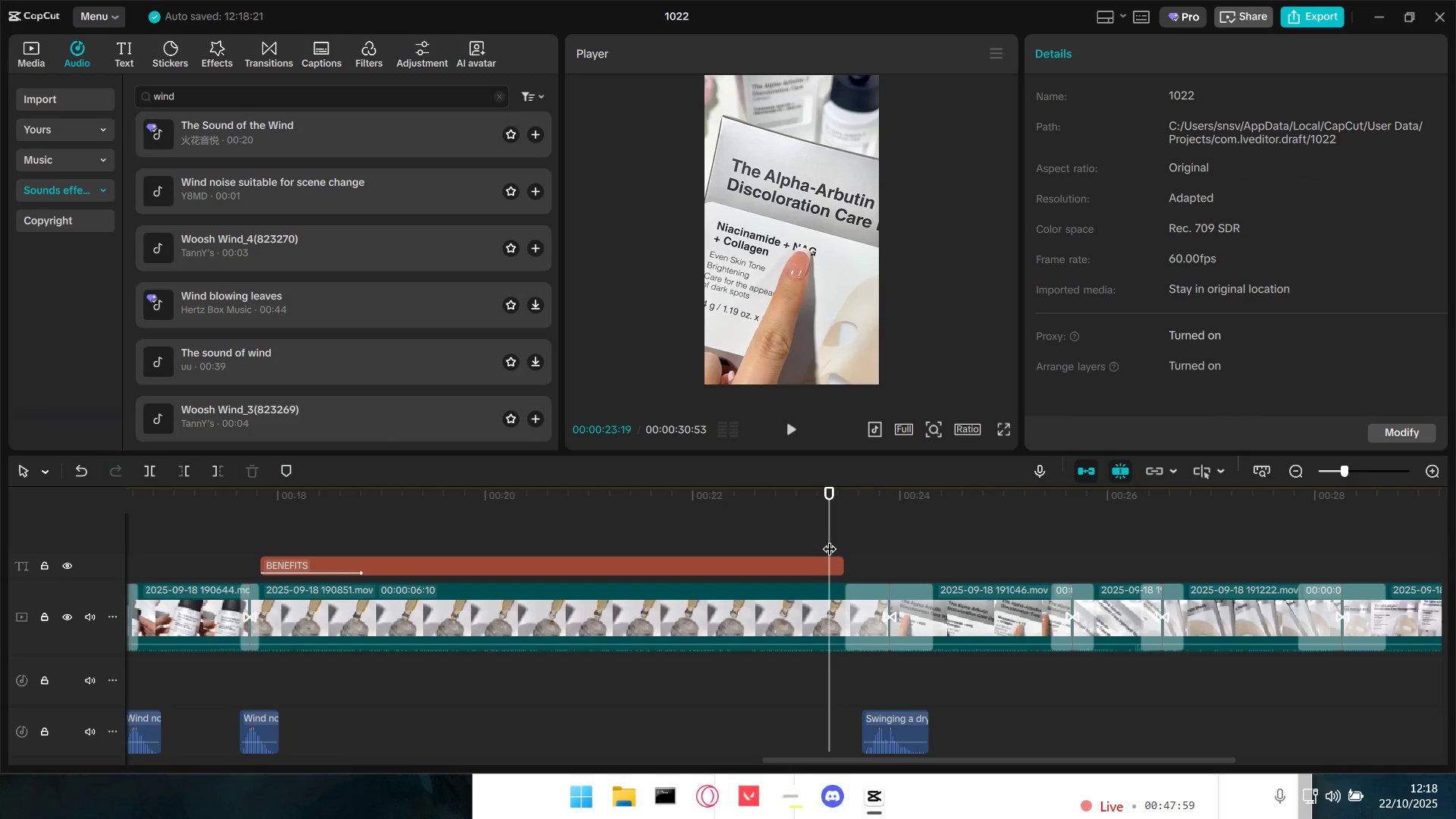 
key(Space)
 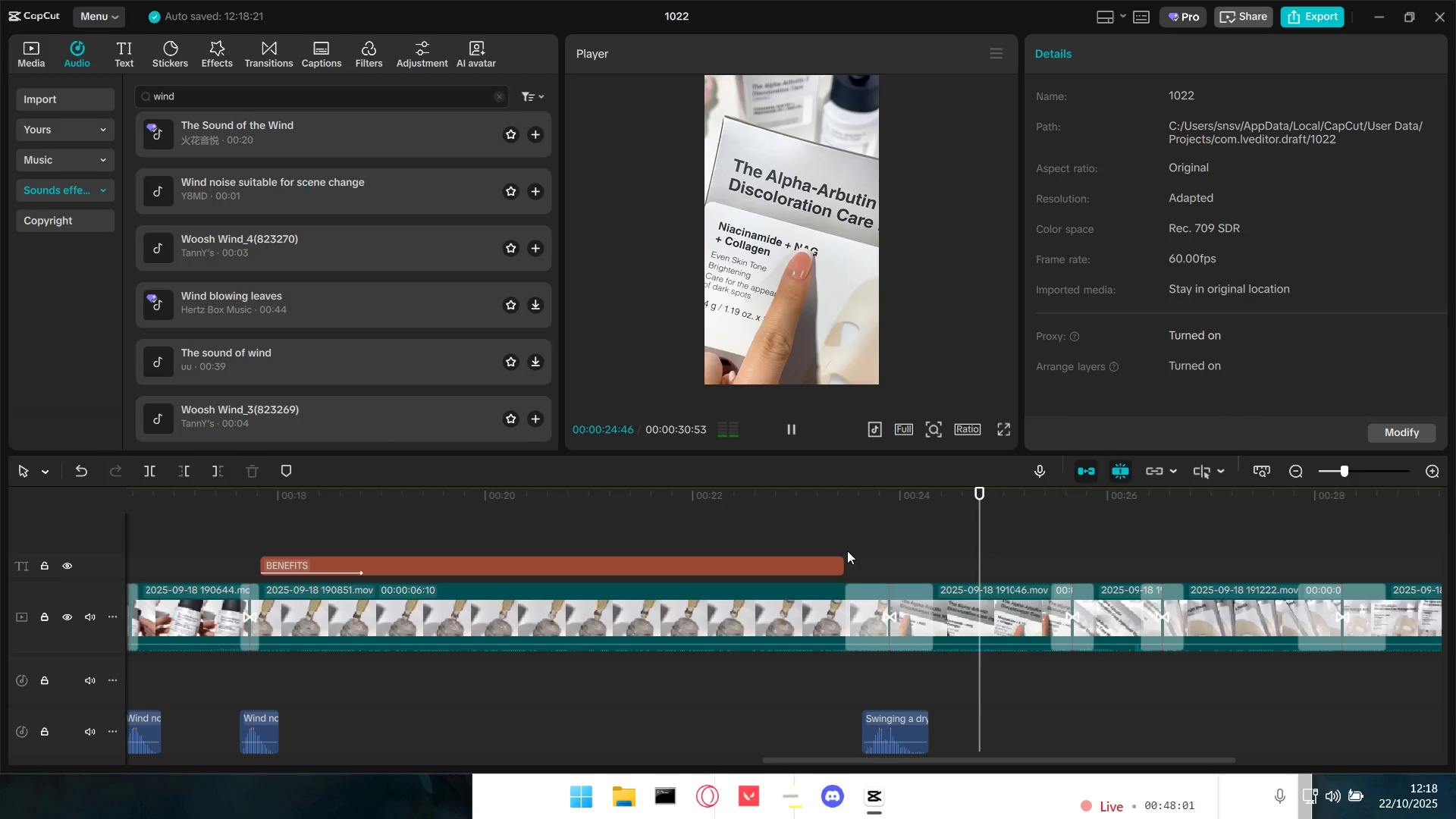 
key(Space)
 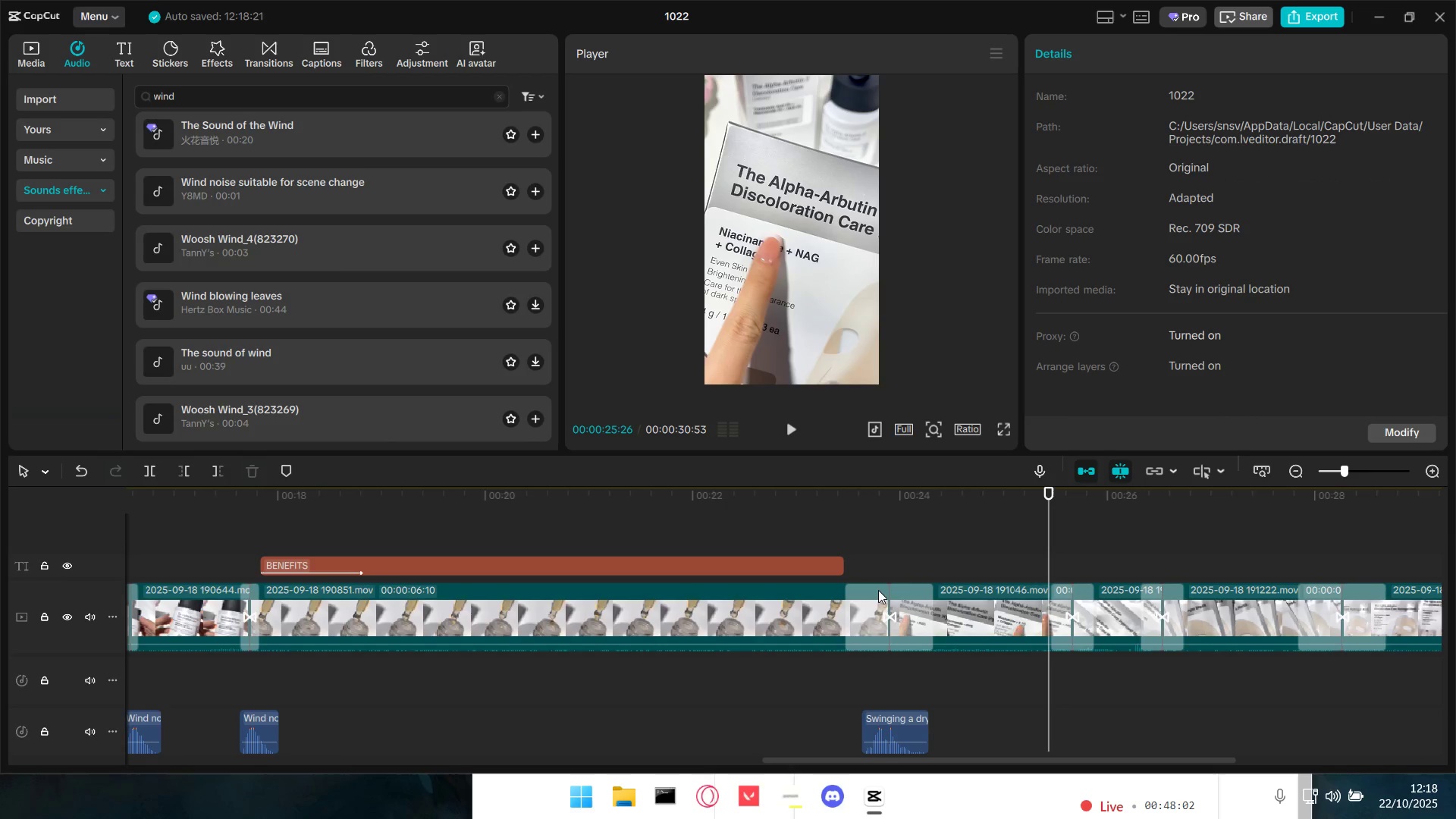 
key(Space)
 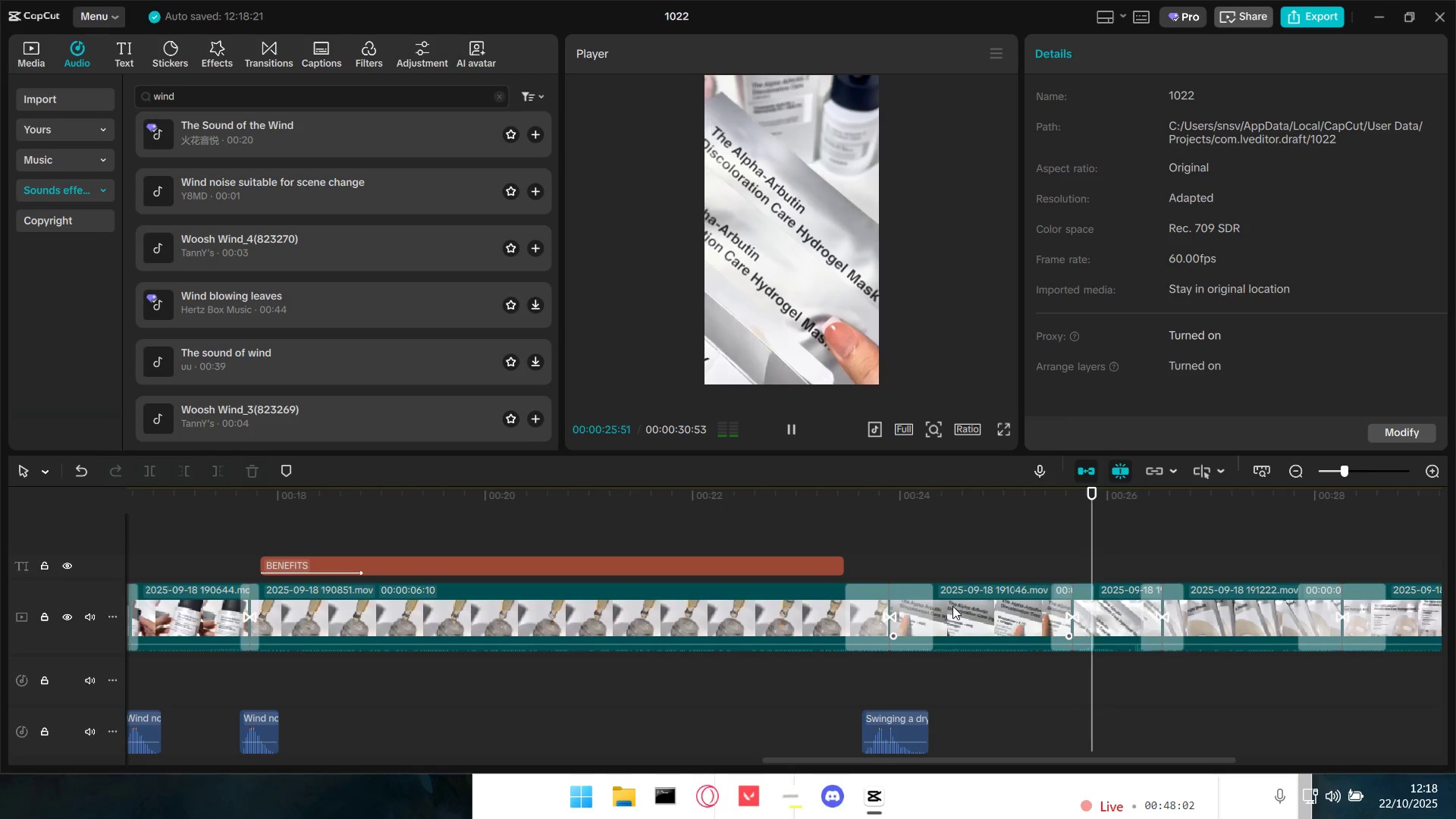 
key(Space)
 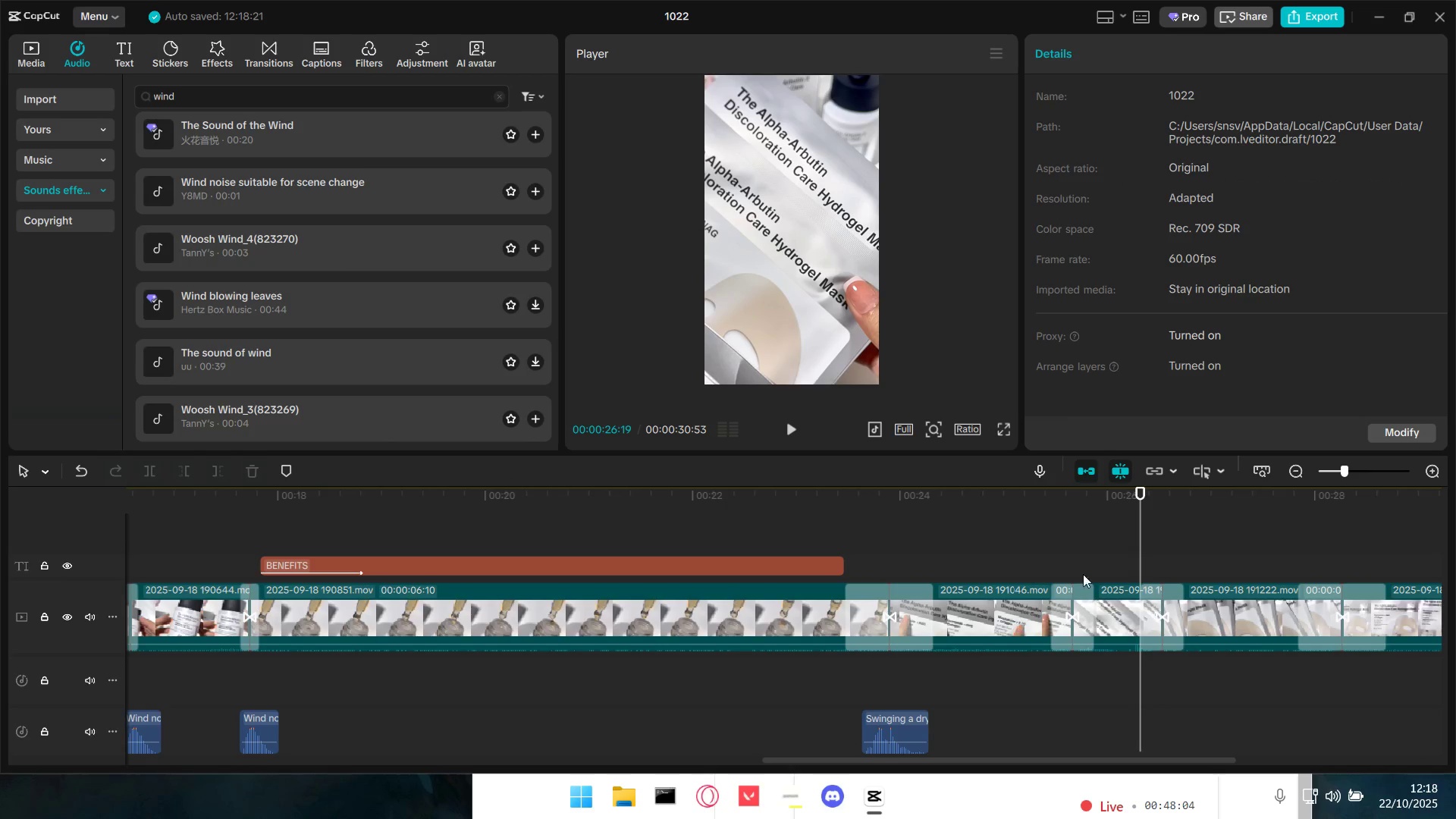 
hold_key(key=ControlLeft, duration=0.68)
scroll: coordinate [1124, 653], scroll_direction: none, amount: 0.0
 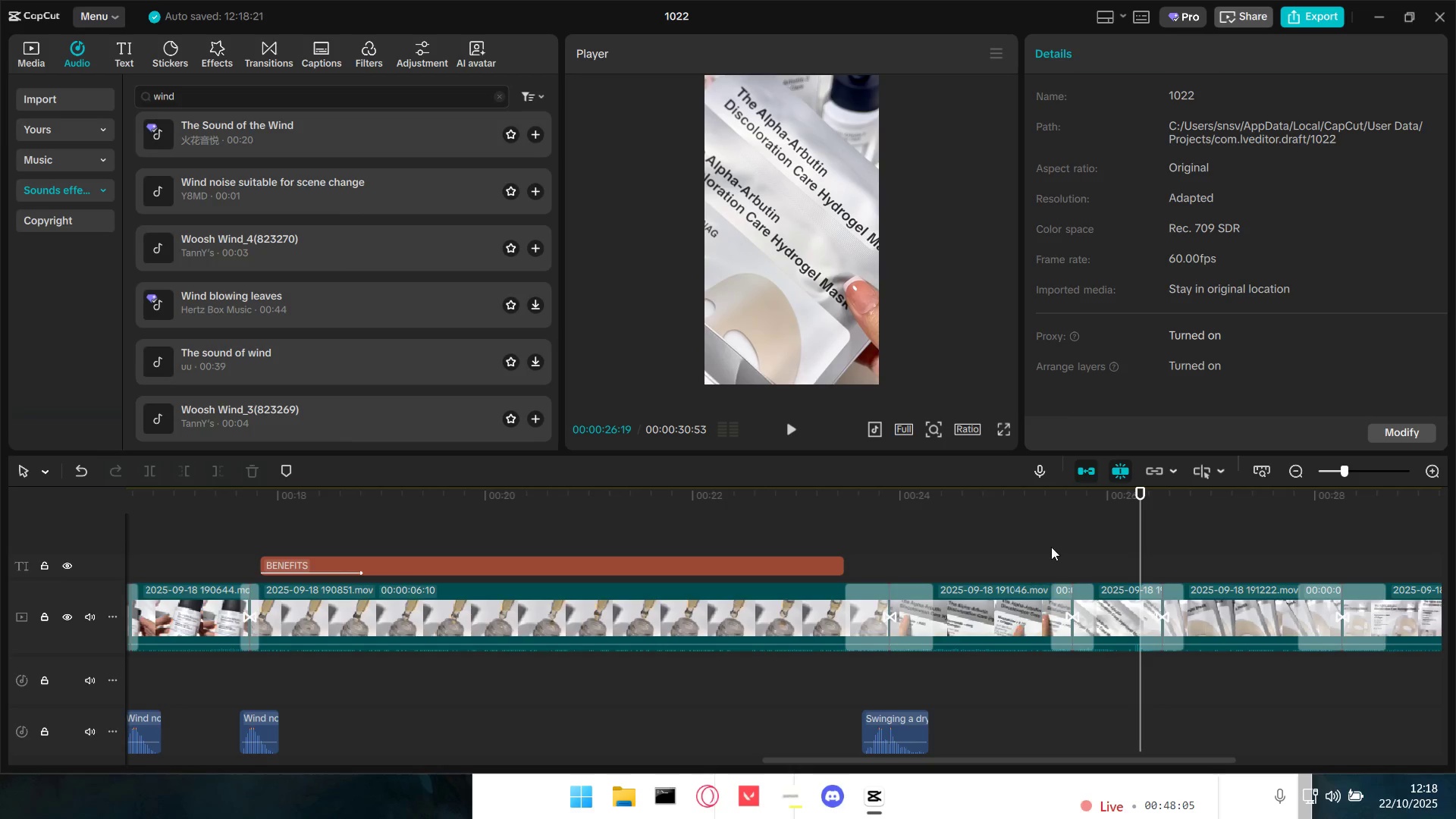 
key(Space)
 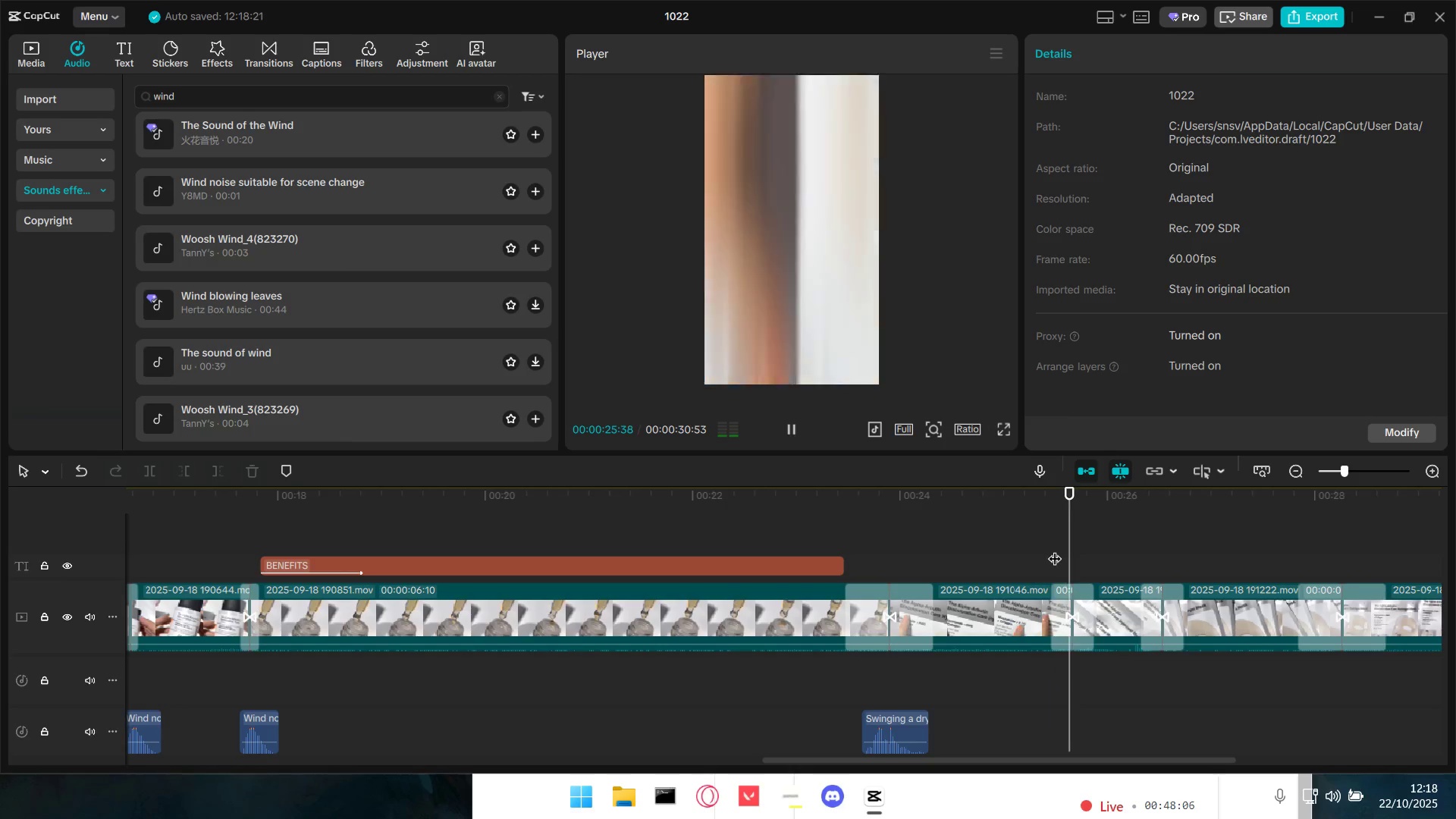 
key(Space)
 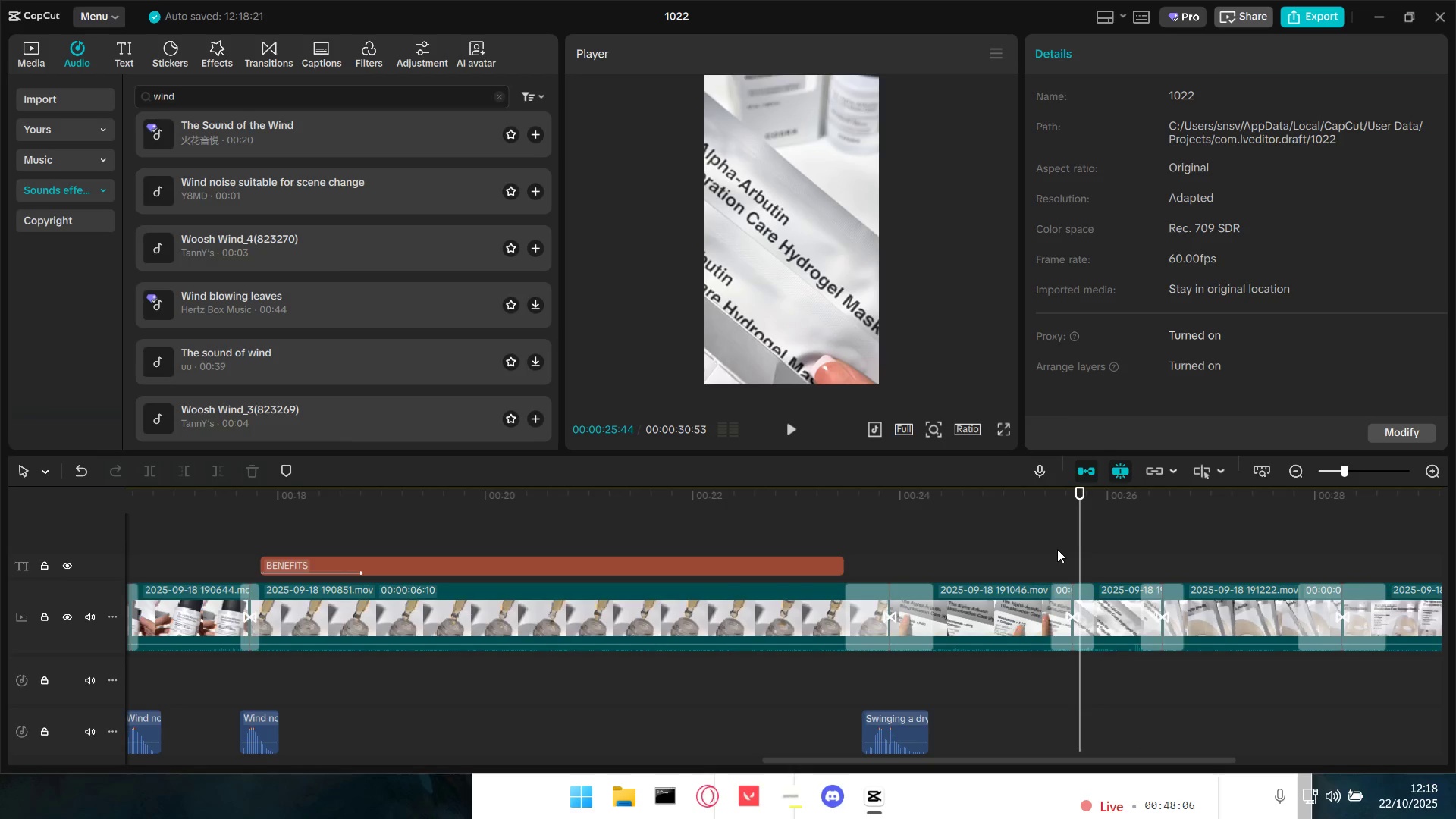 
key(Space)
 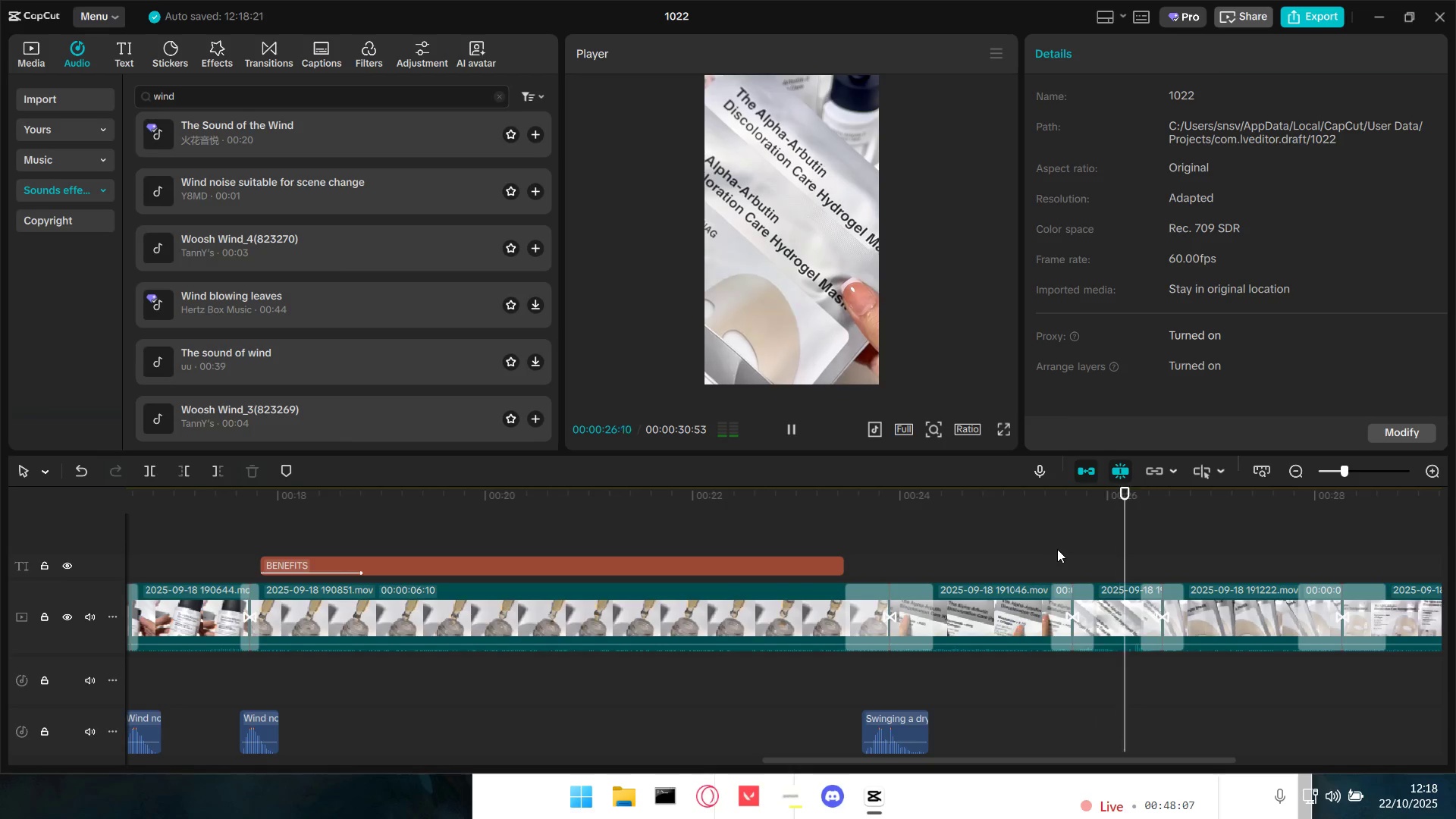 
key(Space)
 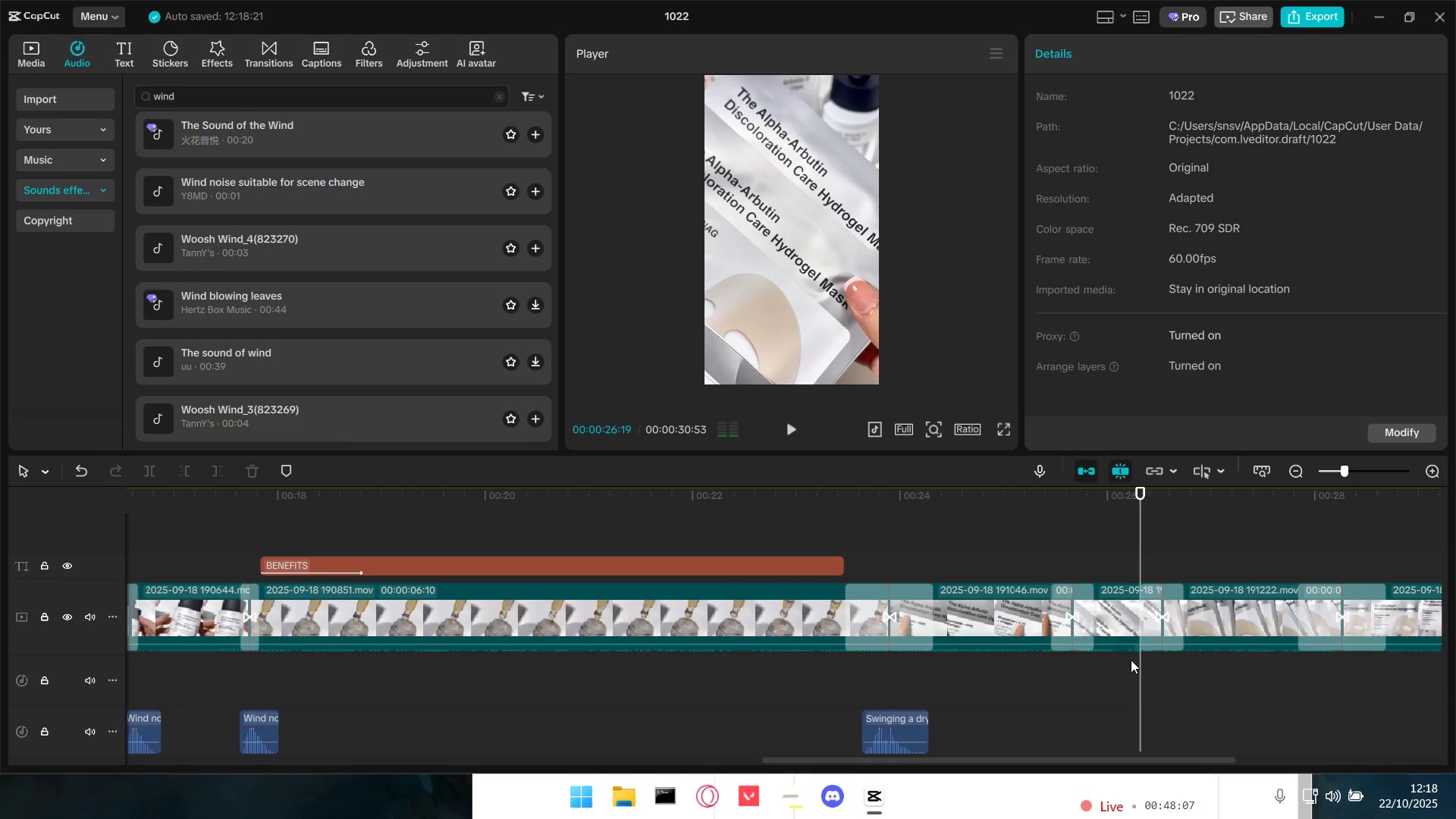 
key(Control+ControlLeft)
 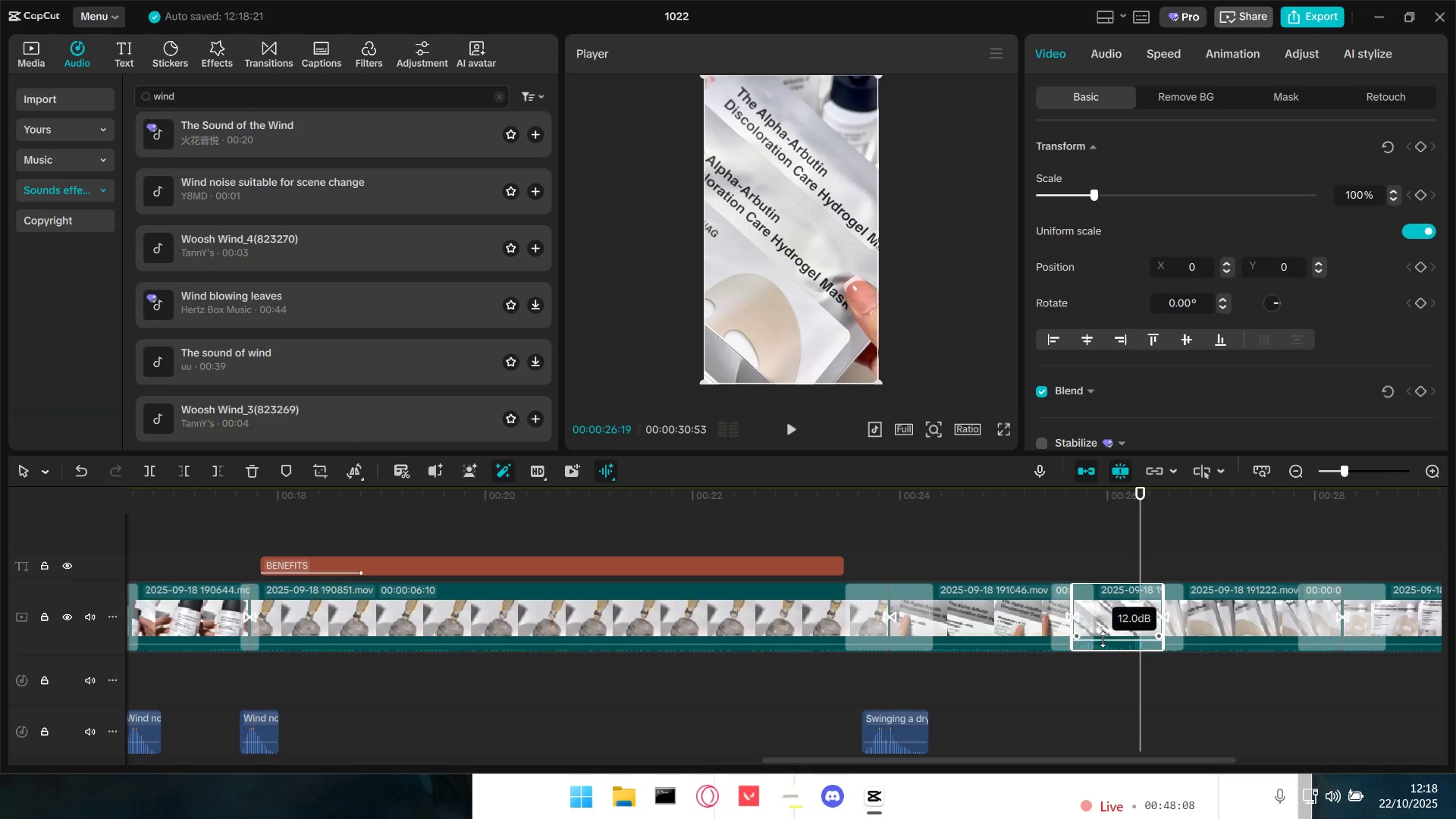 
left_click([1032, 548])
 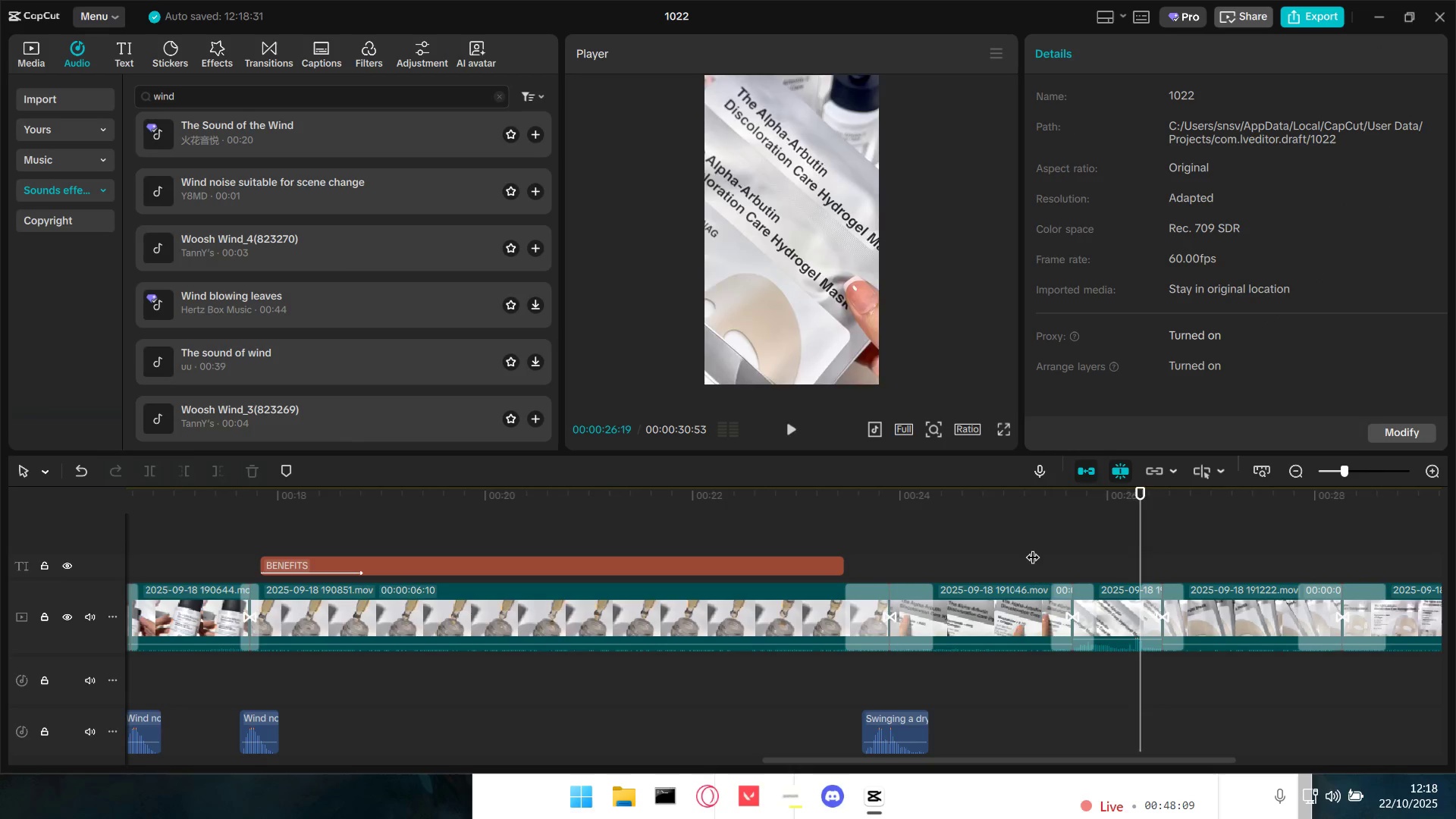 
key(Space)
 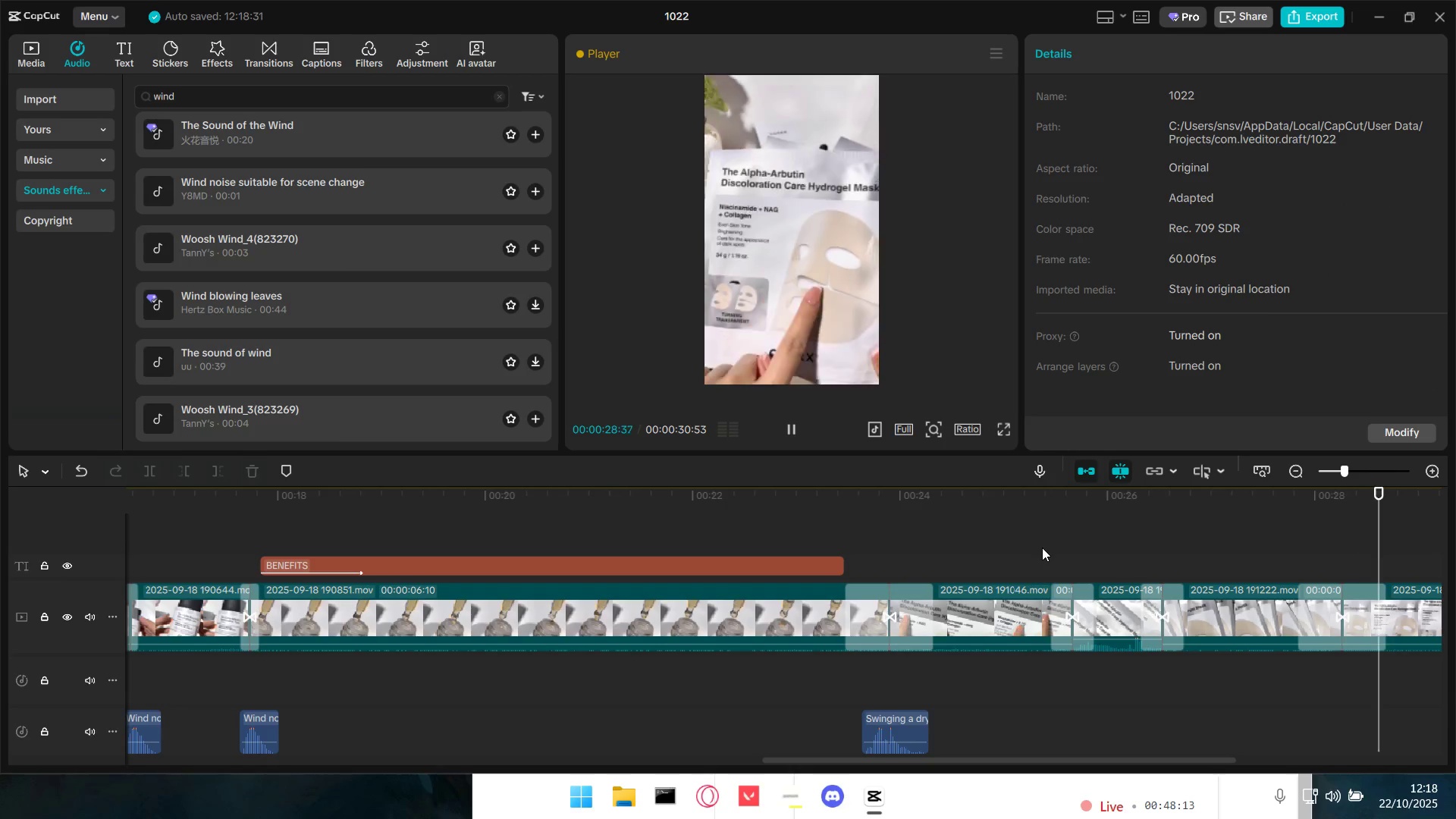 
wait(5.03)
 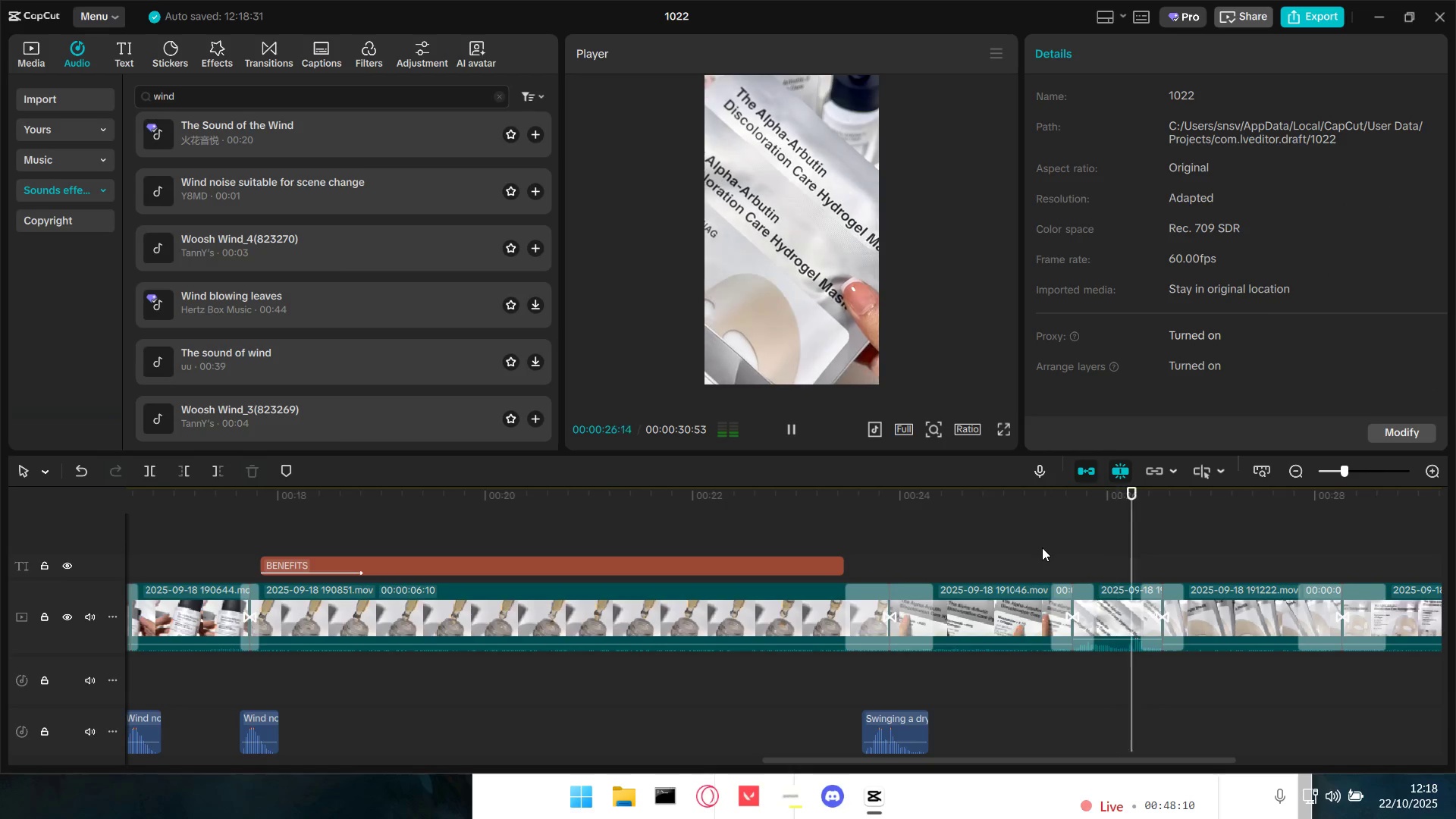 
hold_key(key=ControlLeft, duration=2.78)
scroll: coordinate [1068, 579], scroll_direction: down, amount: 24.0
 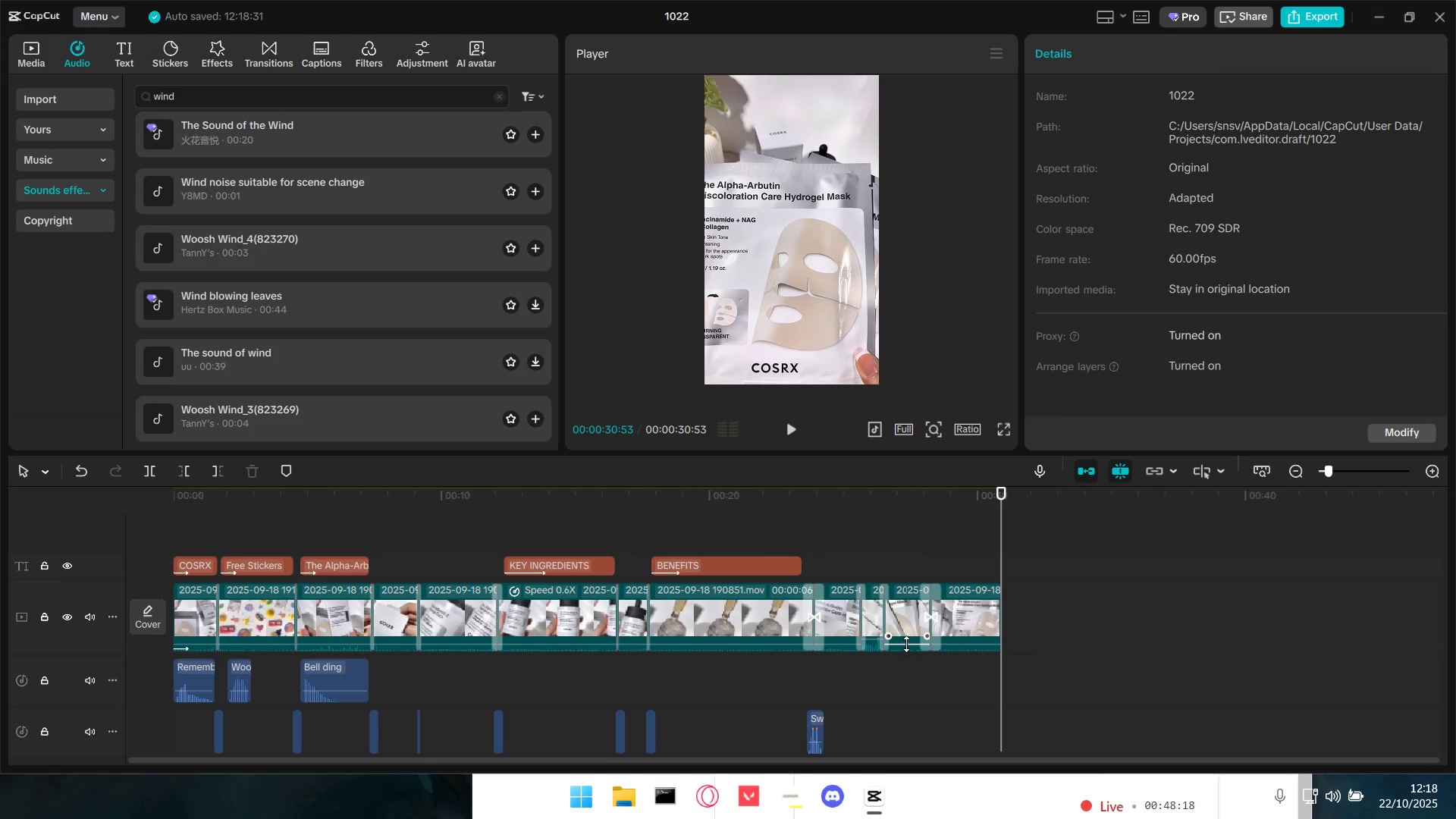 
hold_key(key=ControlLeft, duration=1.06)
scroll: coordinate [908, 646], scroll_direction: up, amount: 10.0
 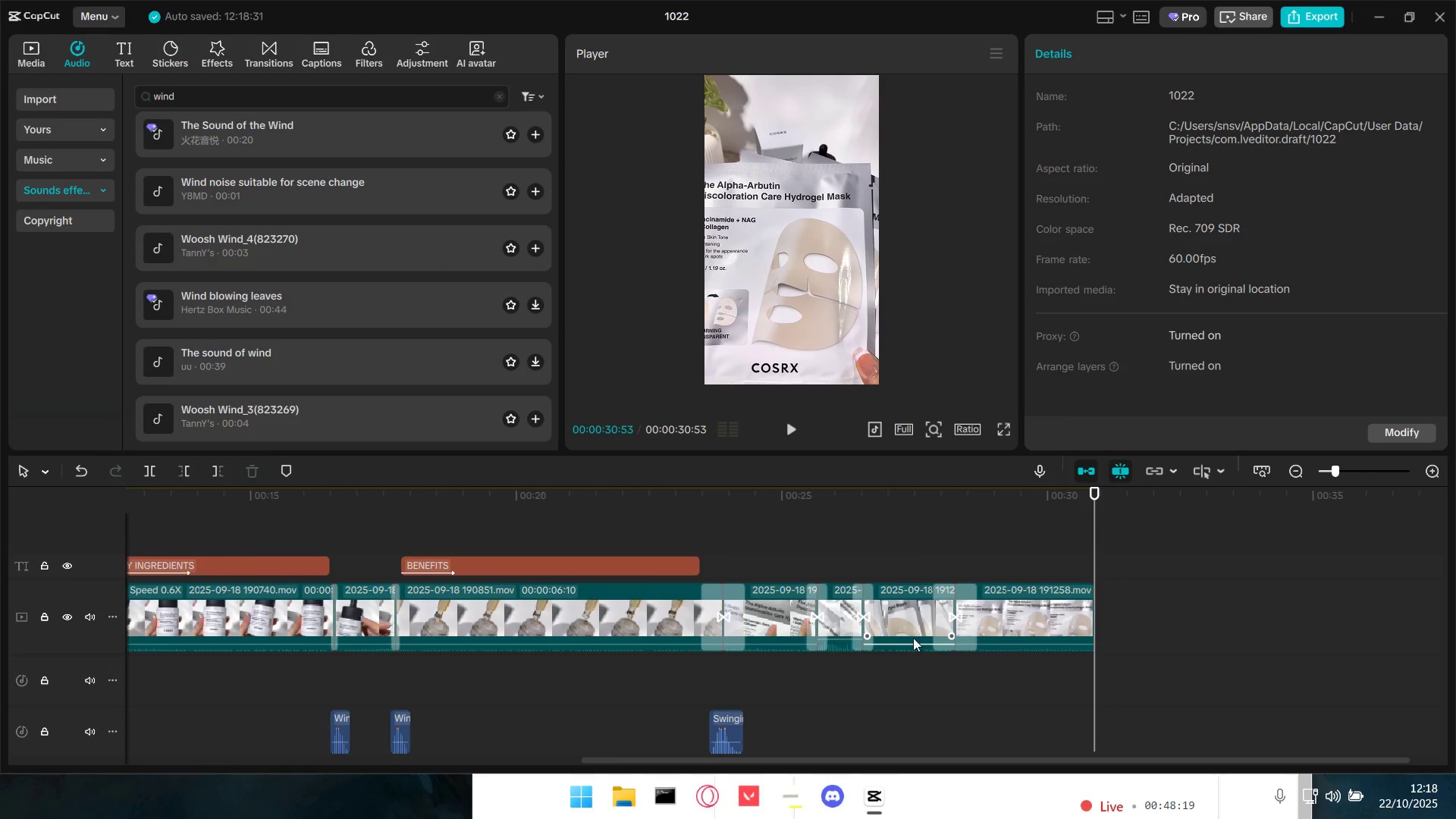 
mouse_move([912, 642])
 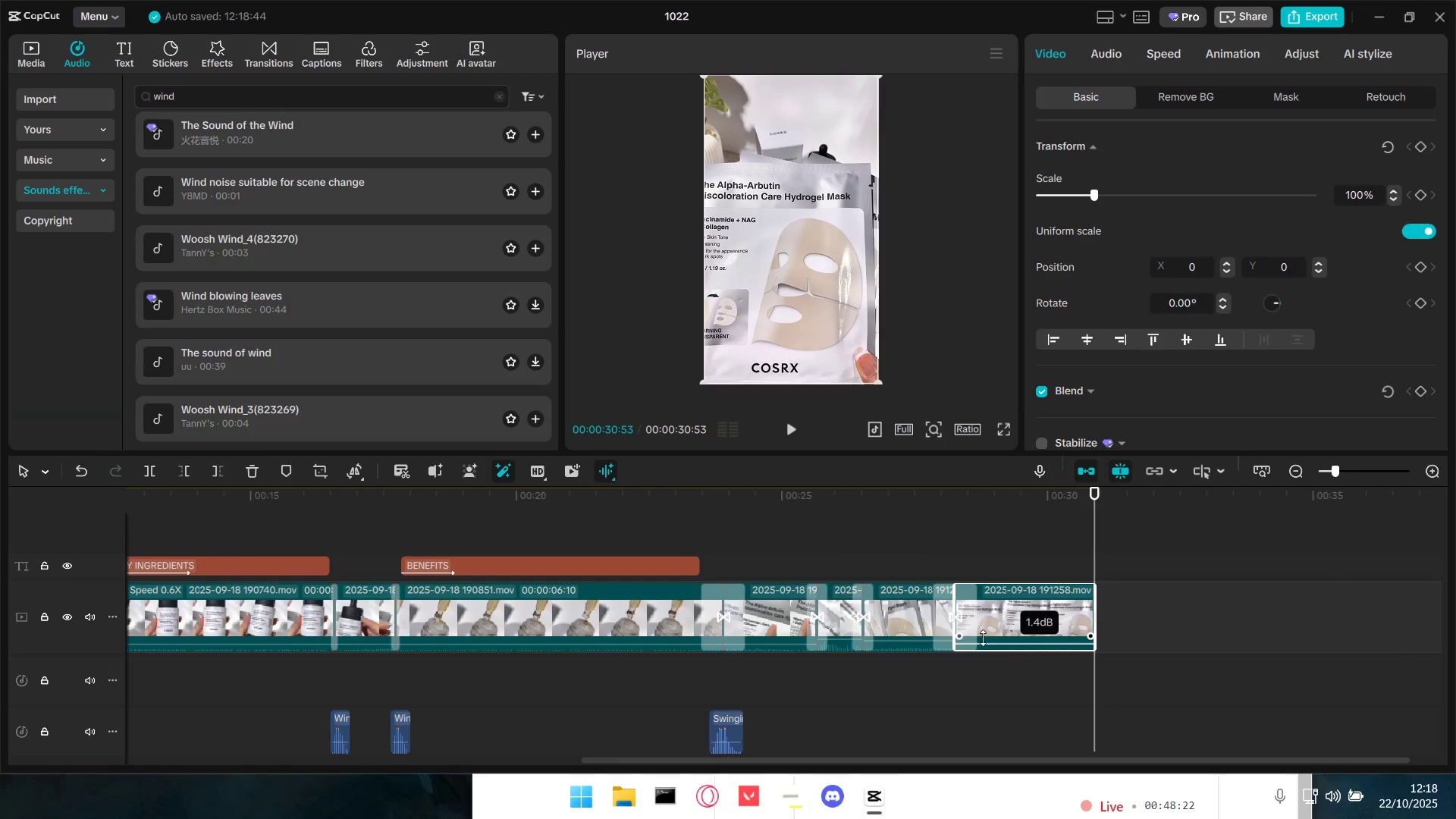 
left_click([773, 565])
 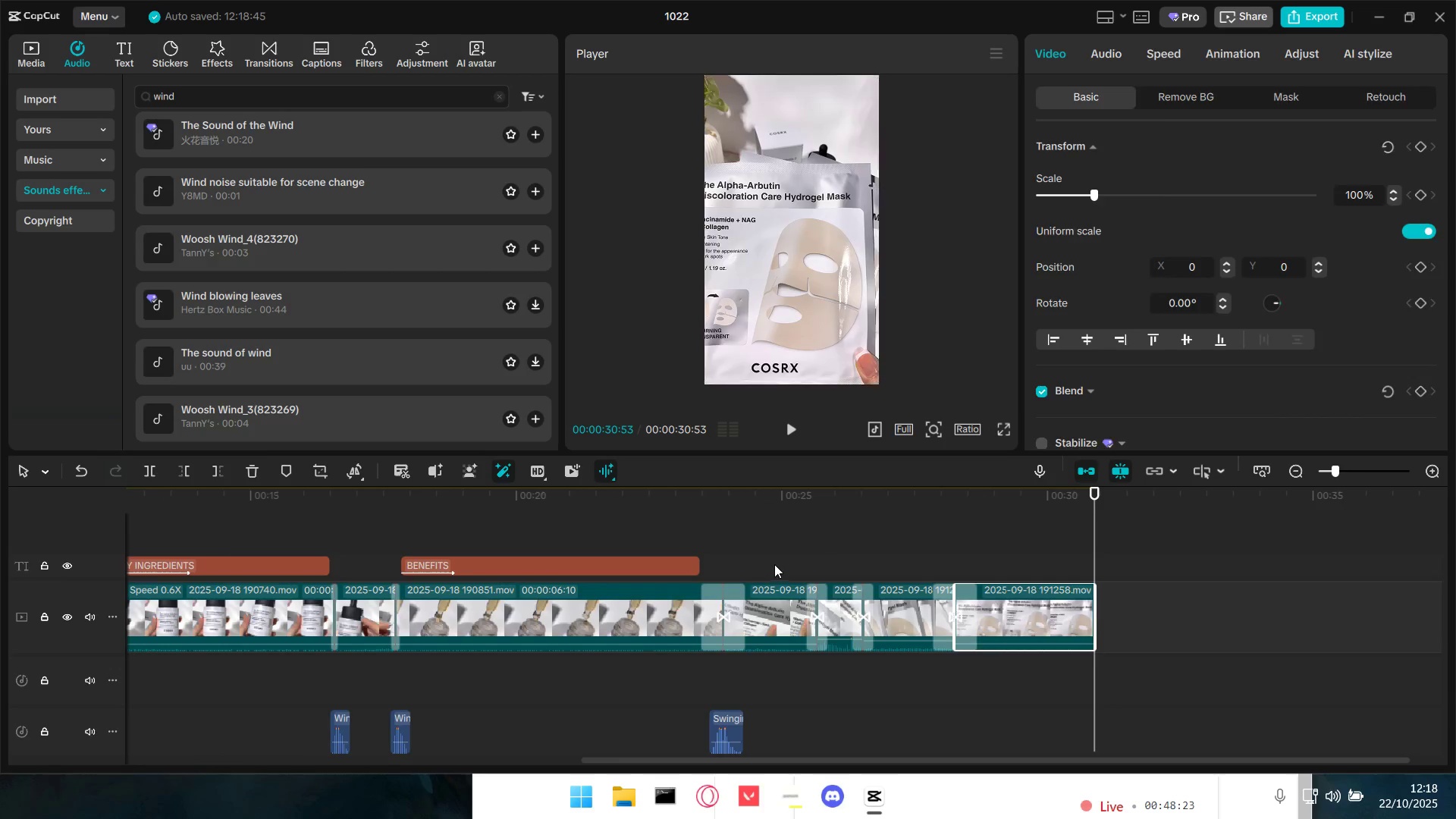 
key(Space)
 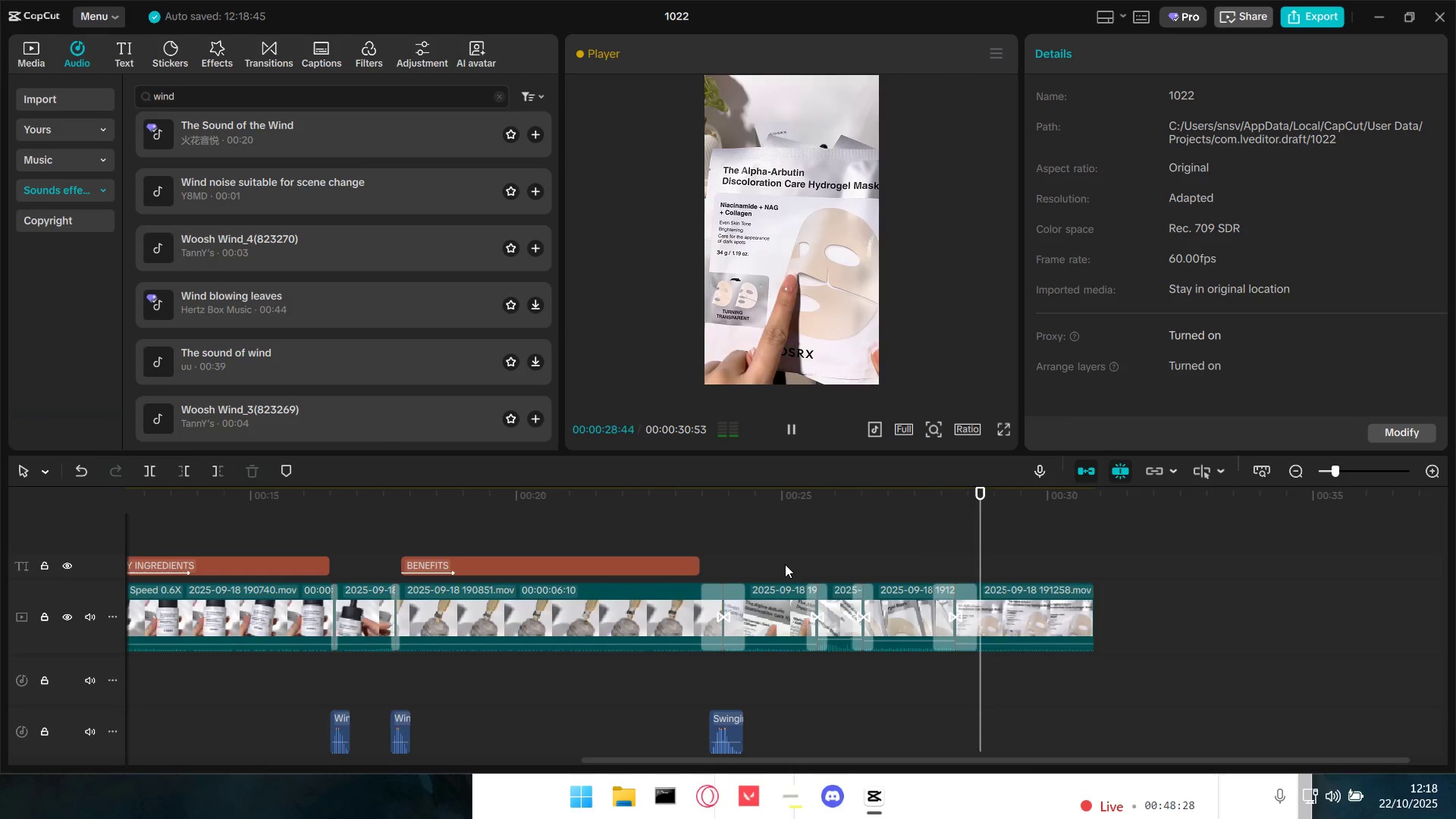 
wait(5.91)
 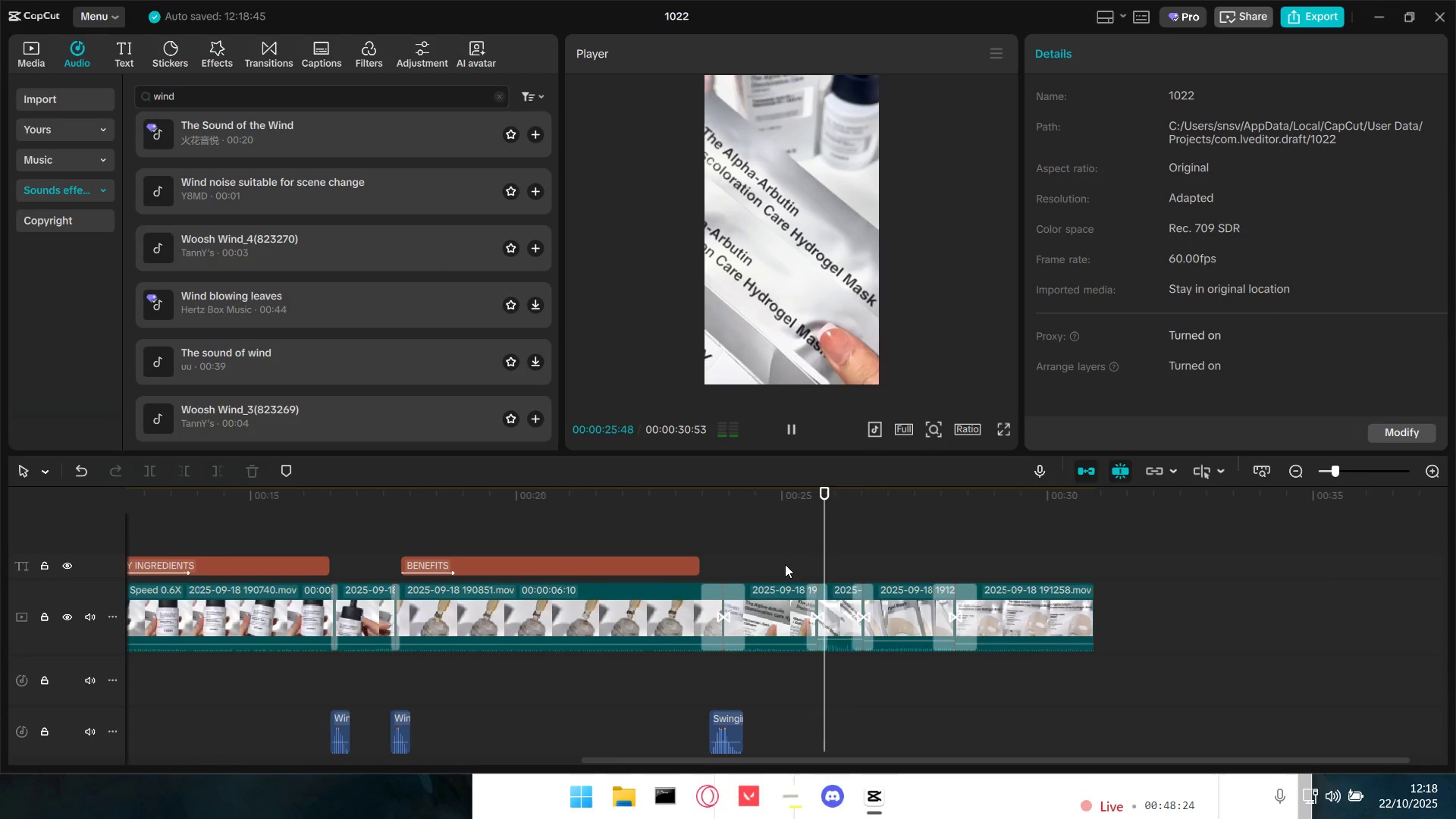 
key(Space)
 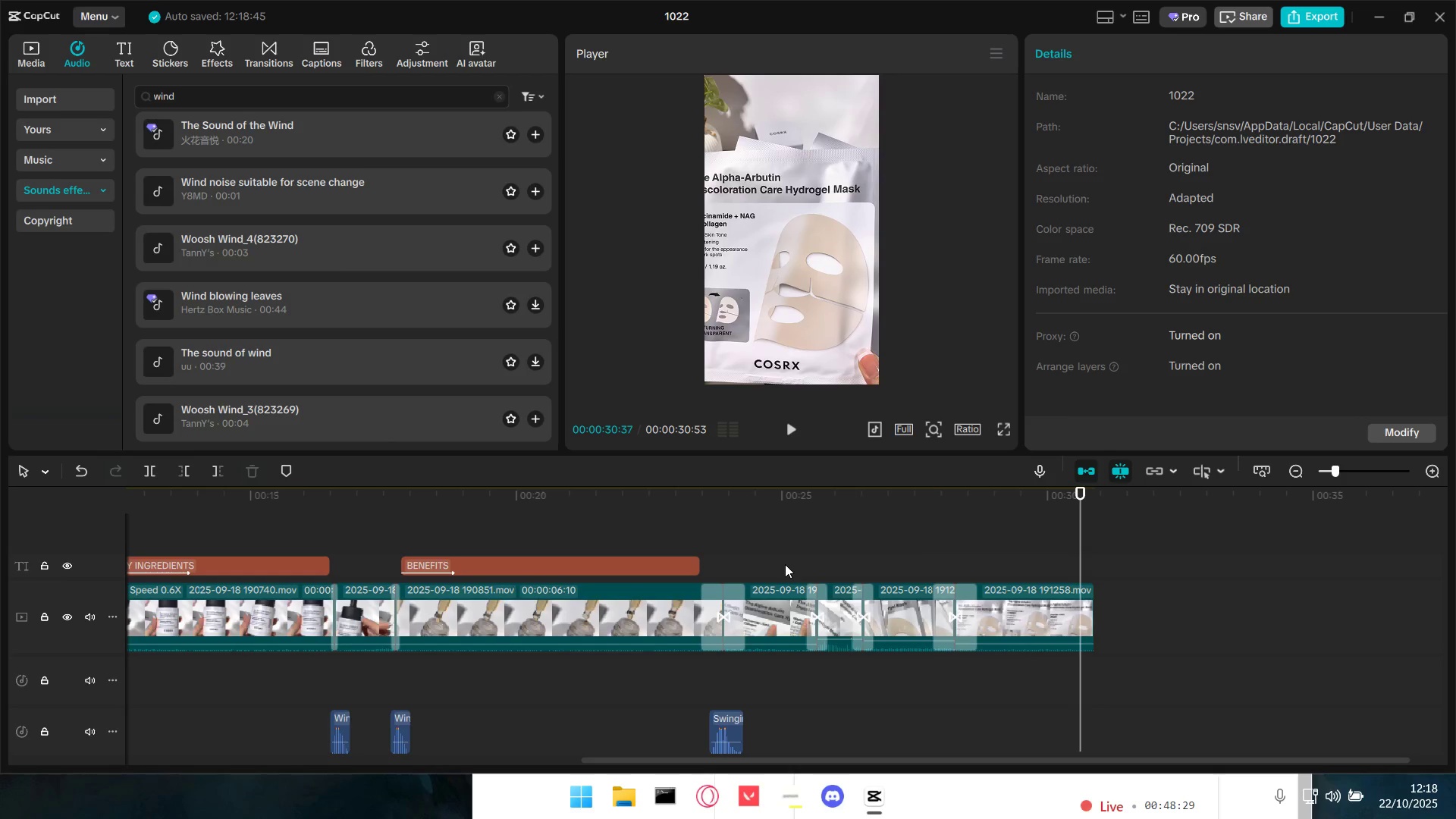 
key(Space)
 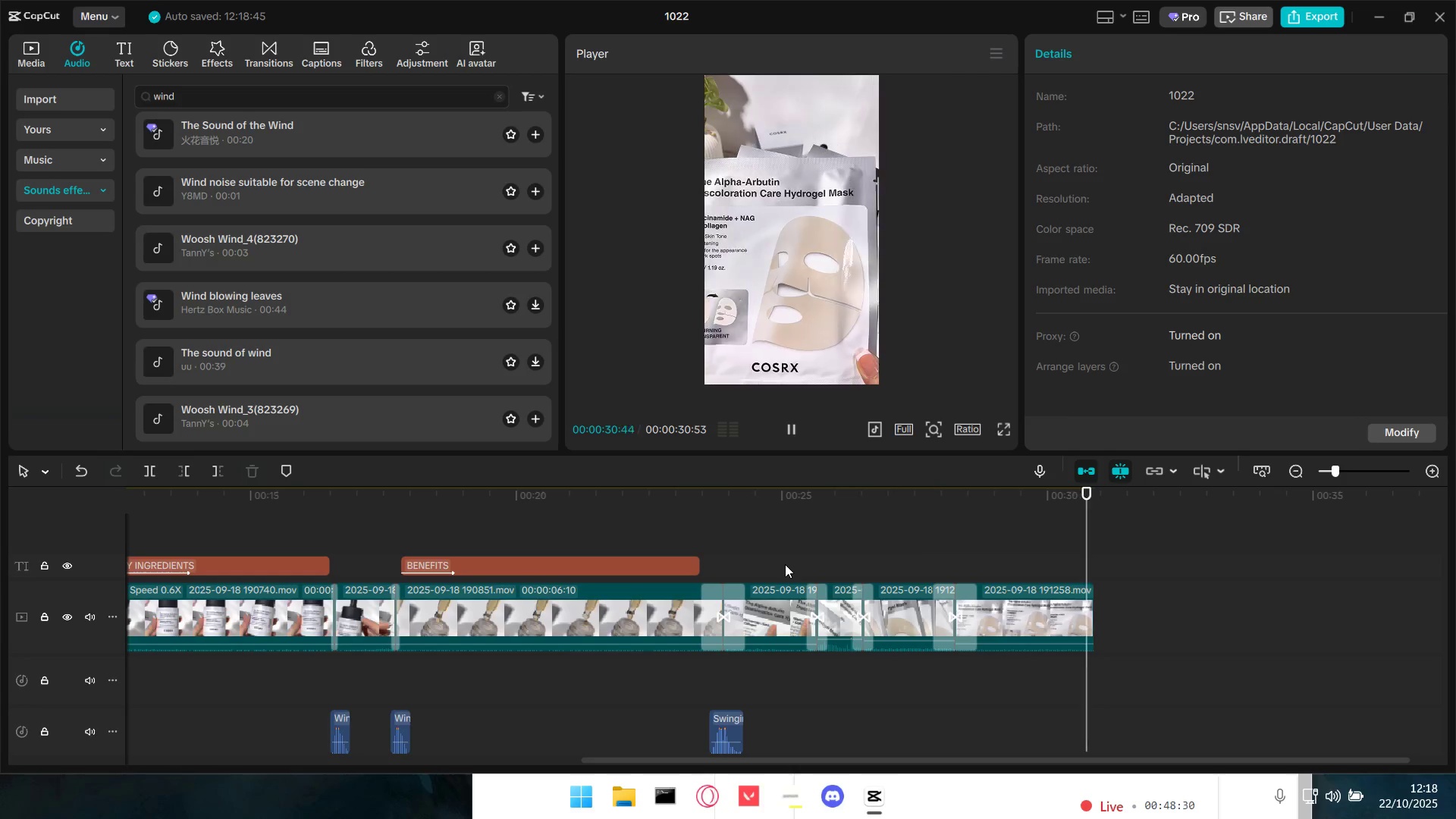 
key(Space)
 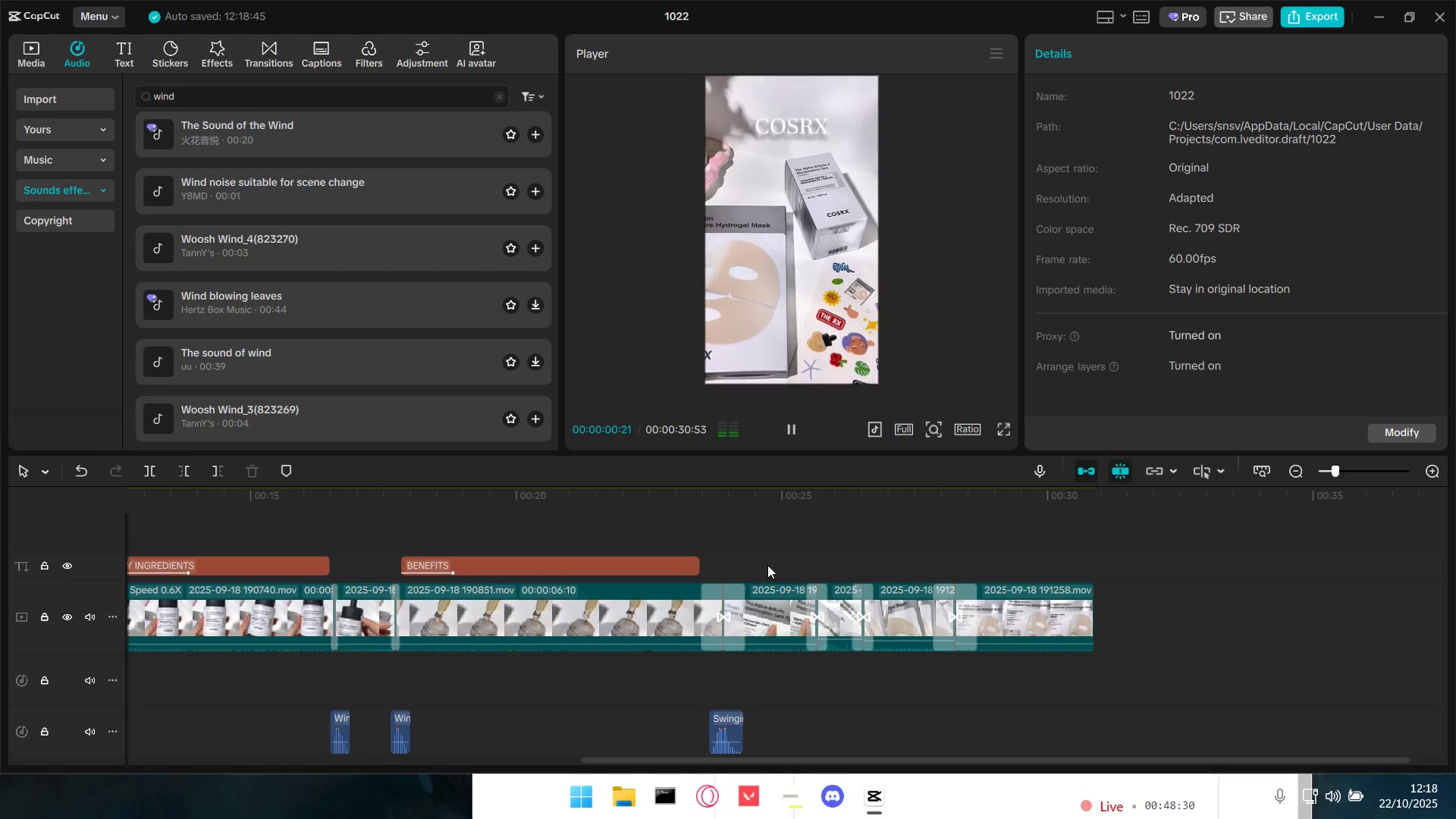 
key(Space)
 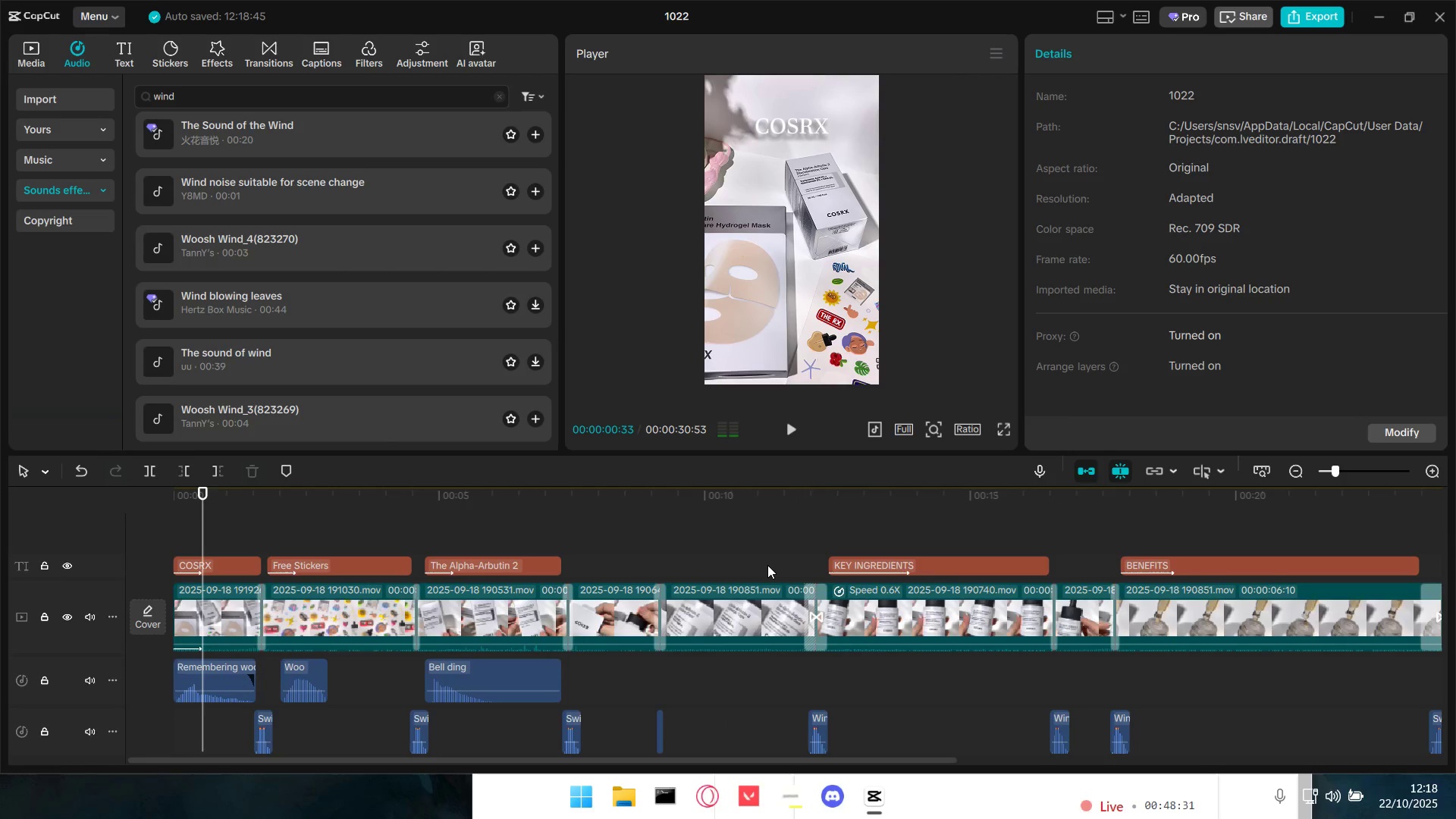 
key(Space)
 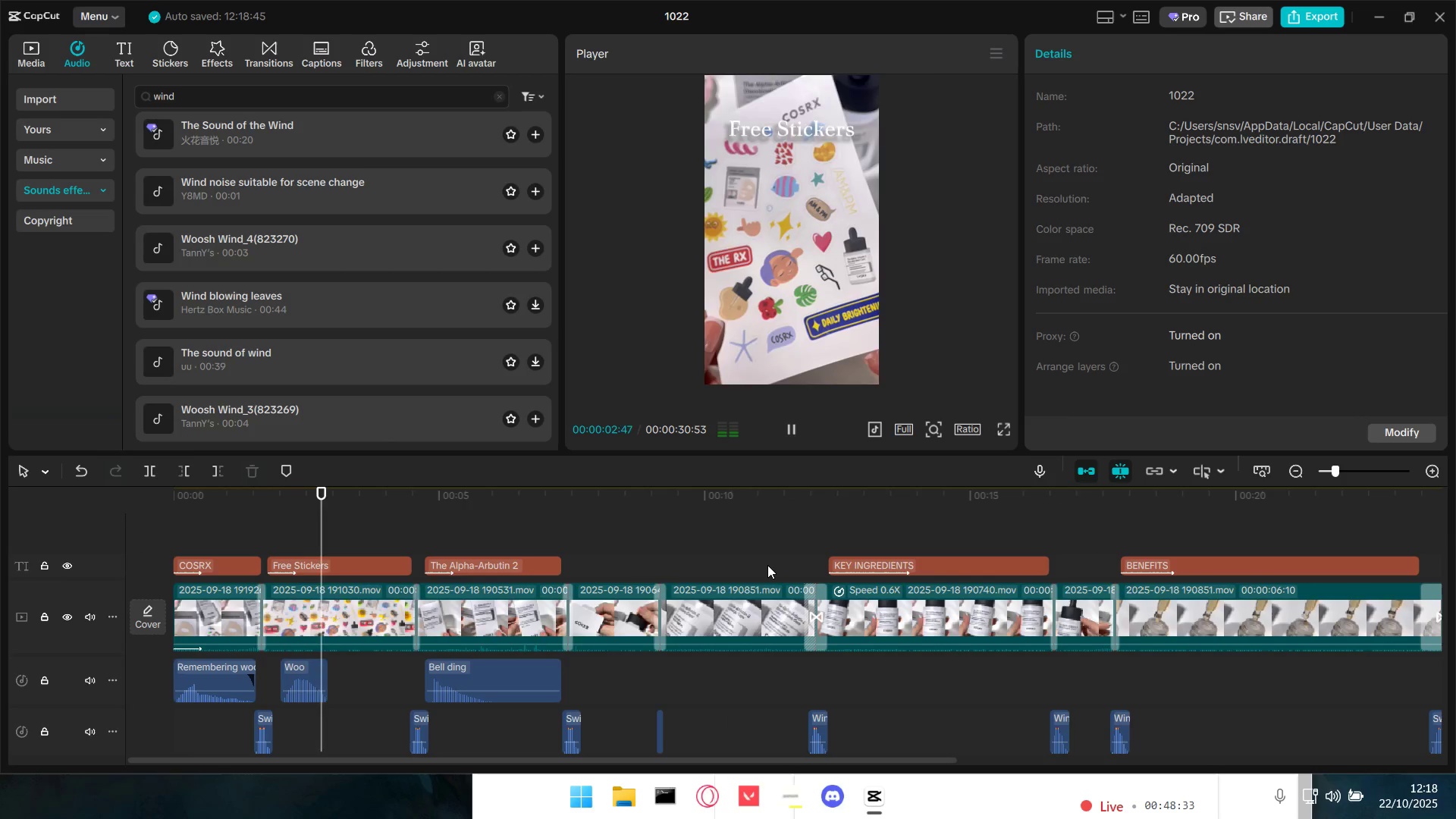 
key(Space)
 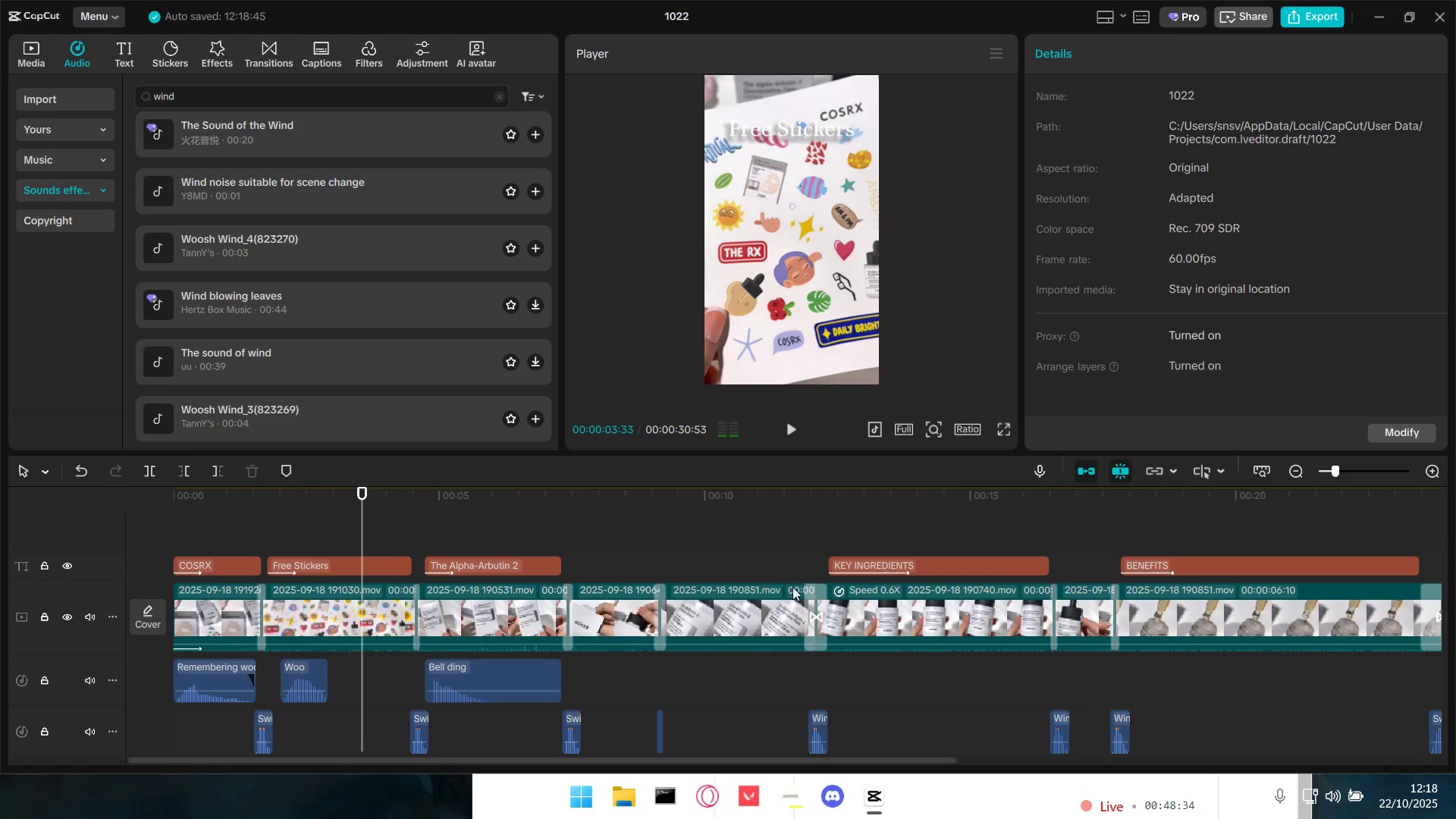 
scroll: coordinate [775, 601], scroll_direction: down, amount: 9.0
 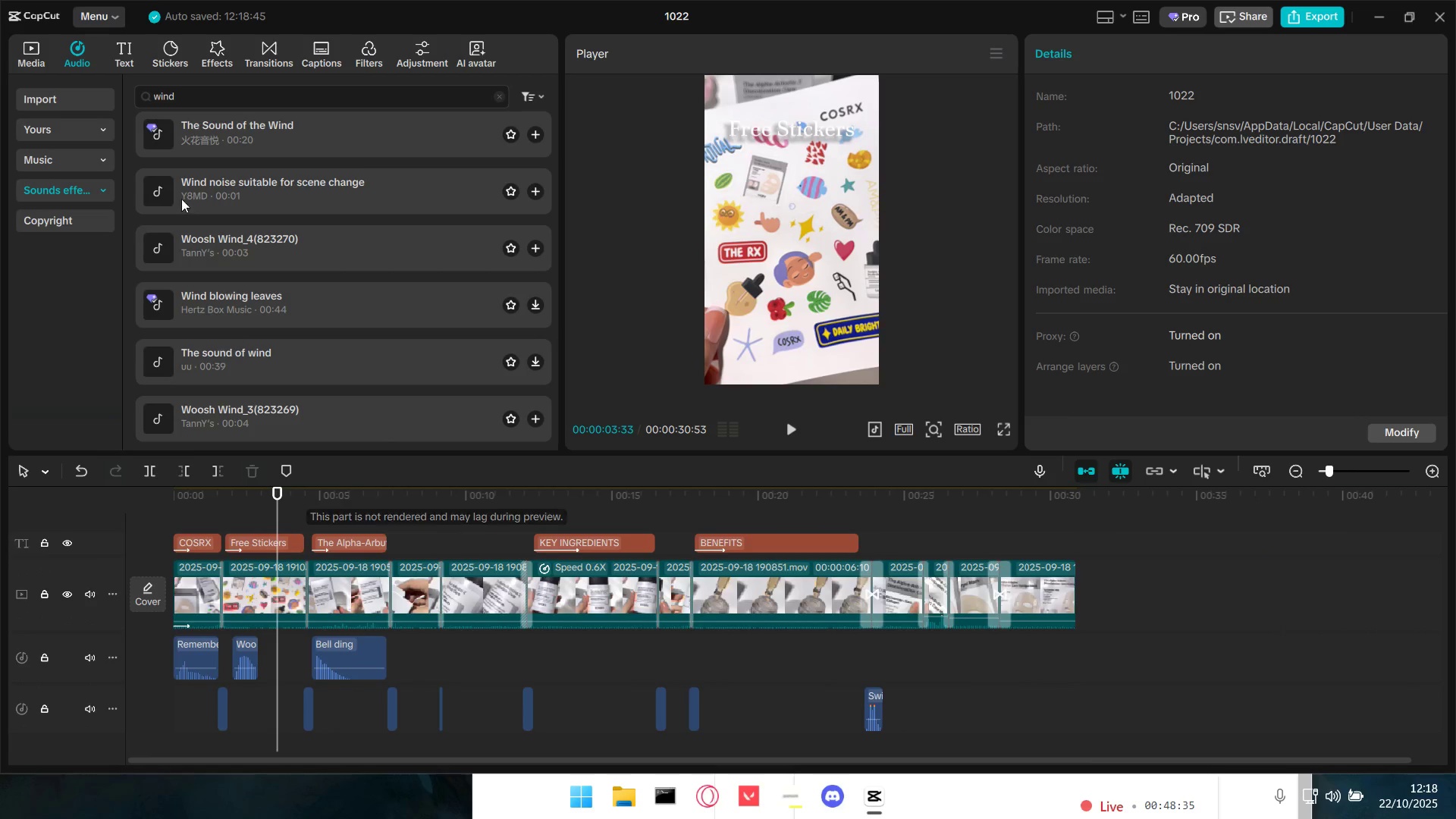 
hold_key(key=ControlLeft, duration=0.71)
 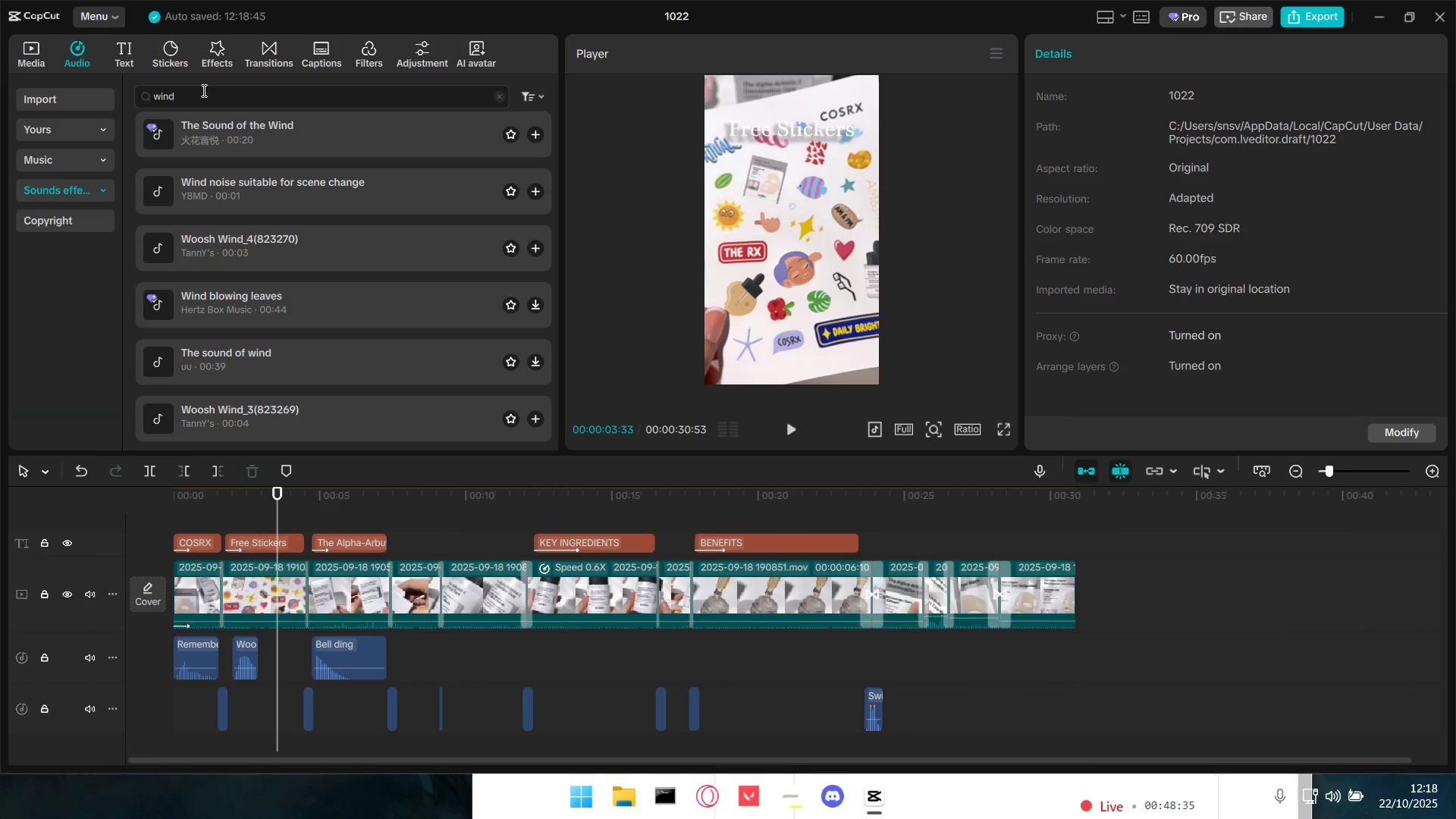 
mouse_move([89, 97])
 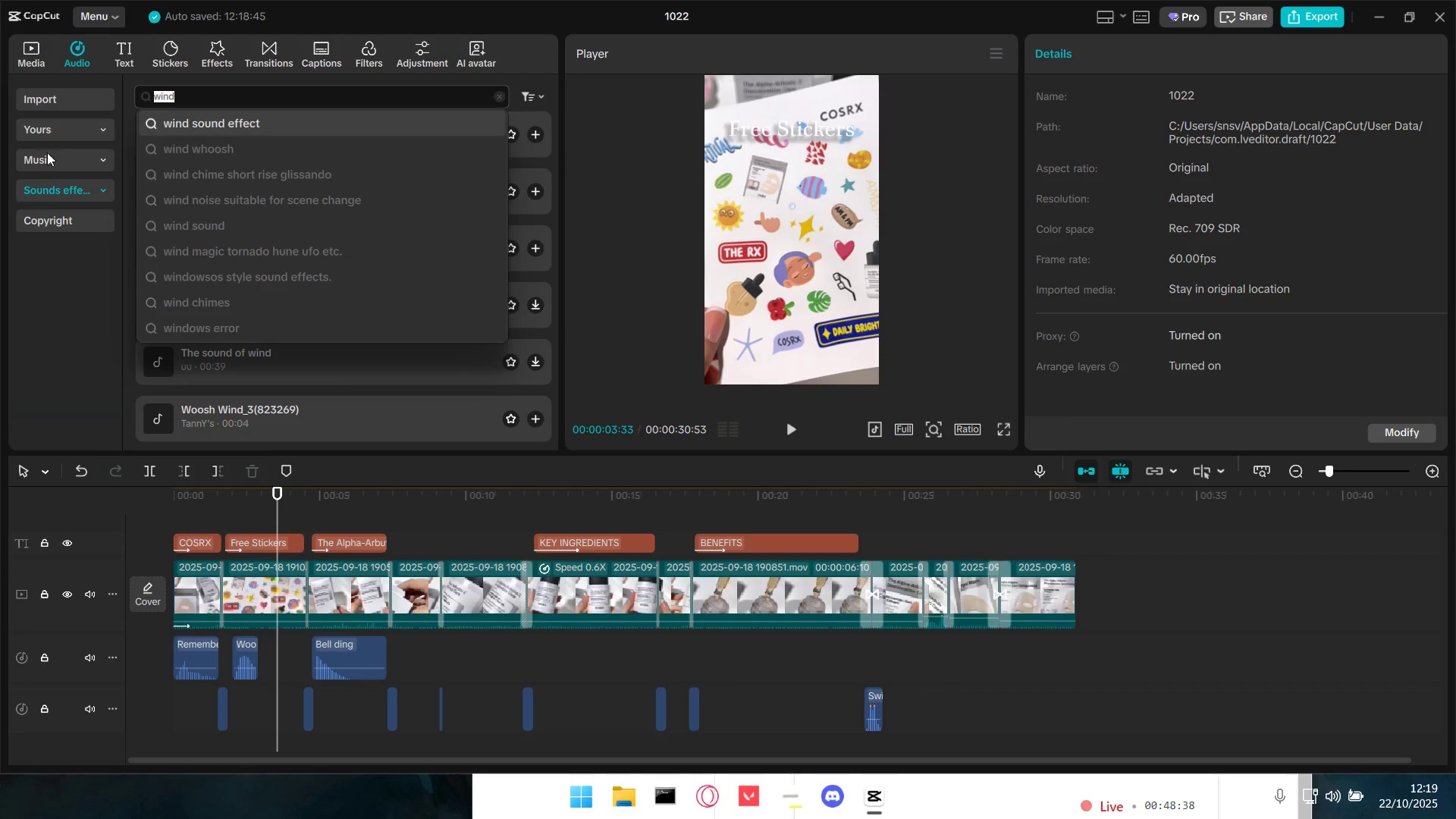 
left_click([46, 171])
 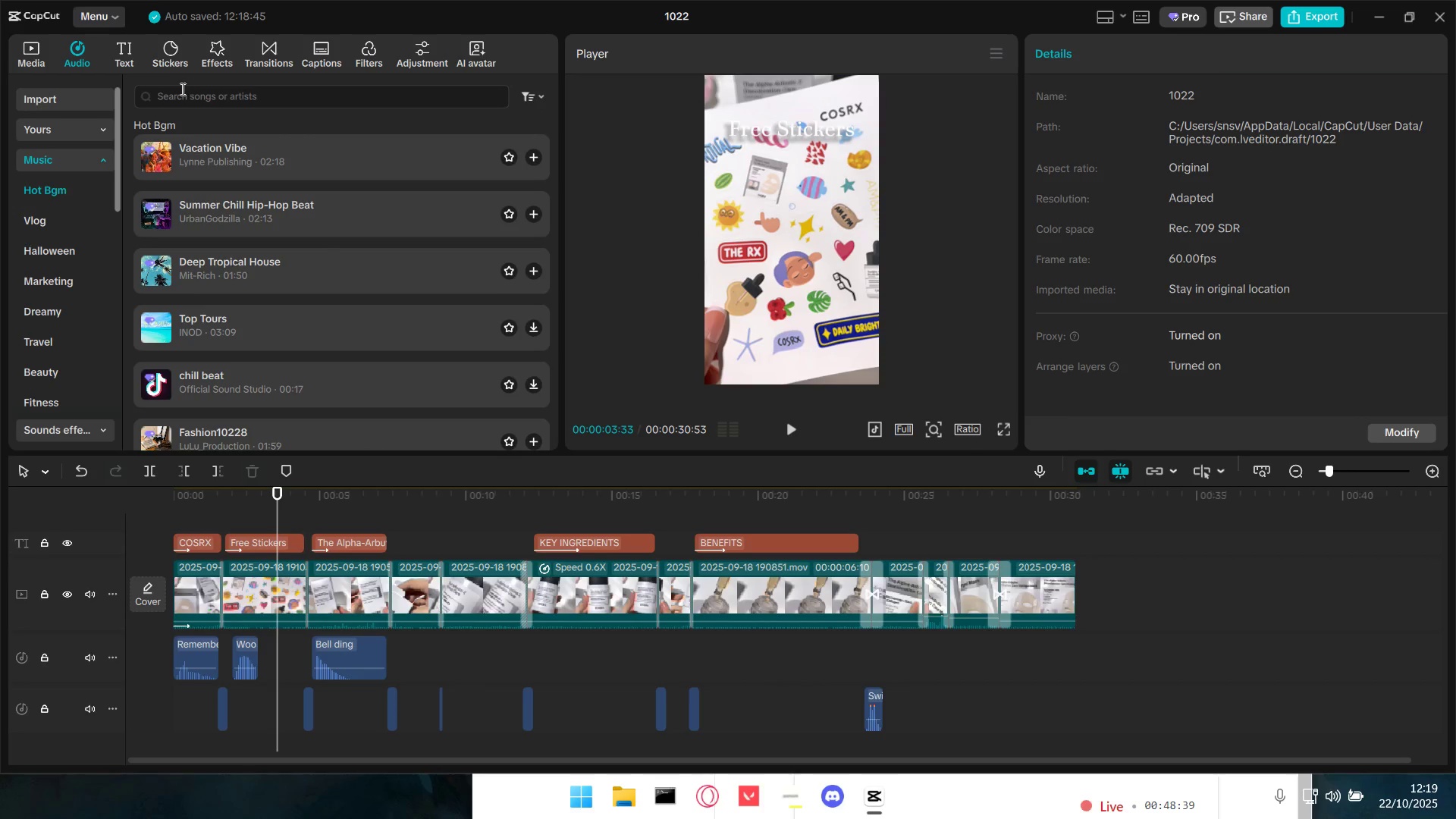 
double_click([180, 90])
 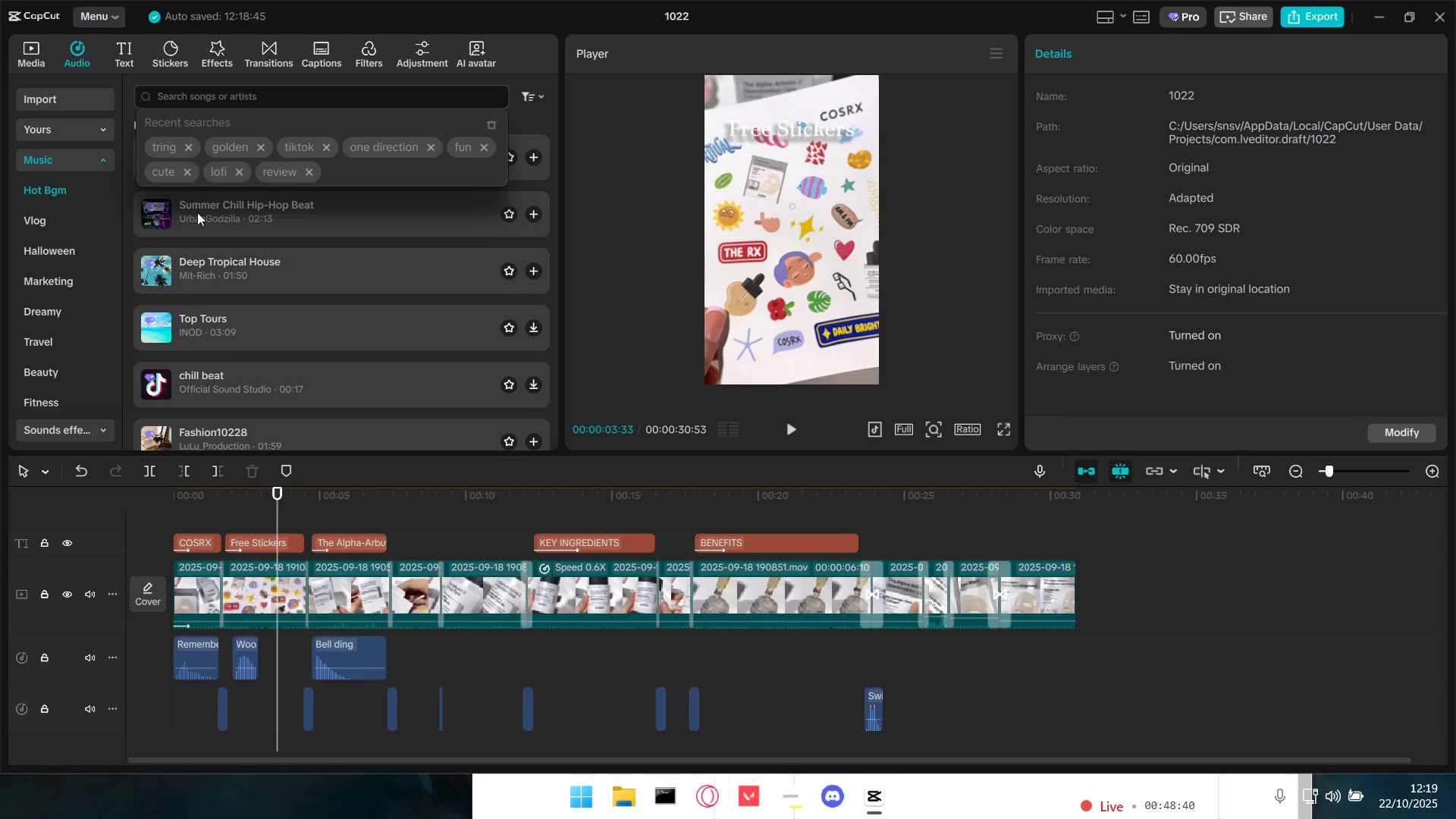 
triple_click([189, 243])
 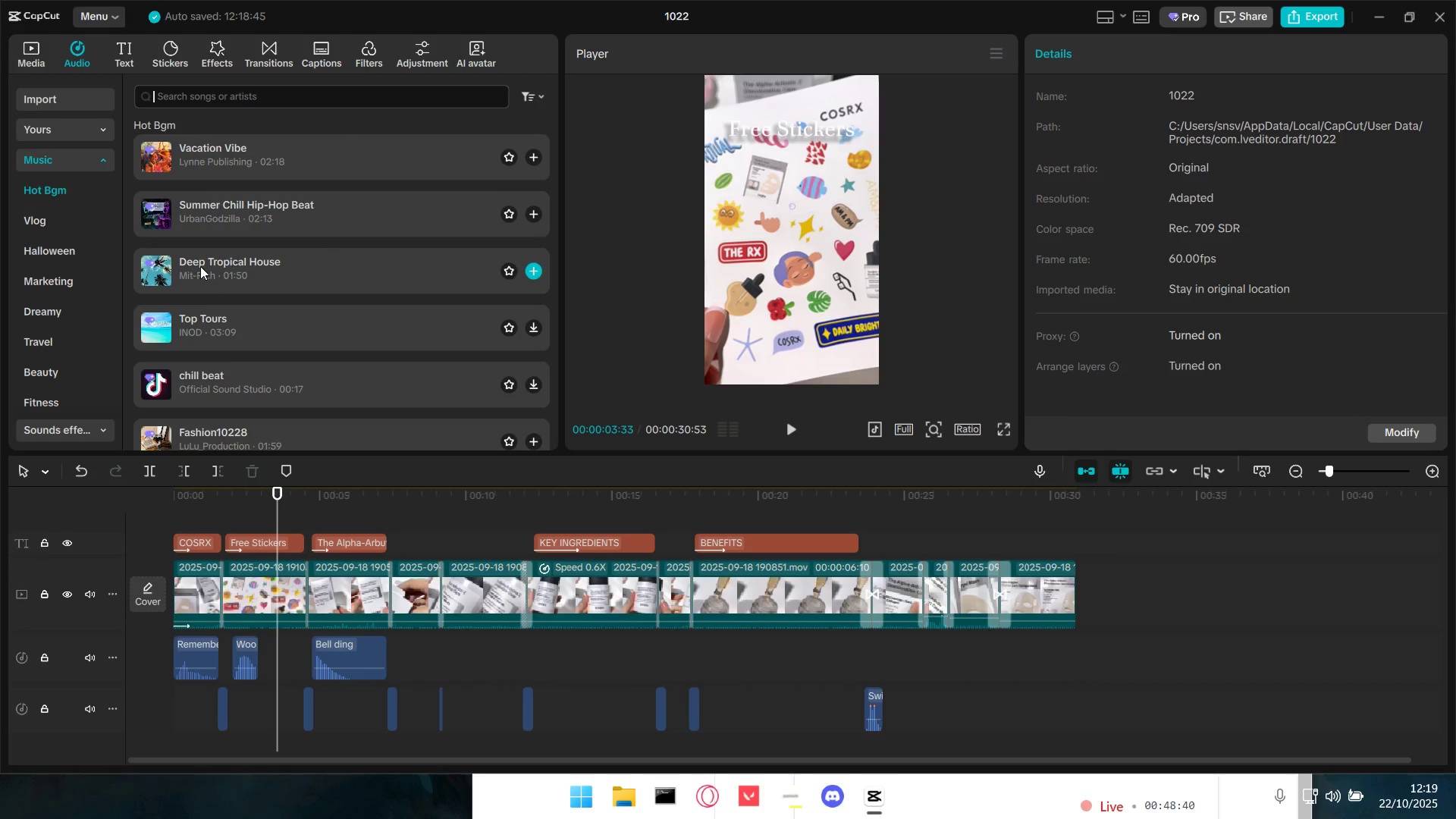 
triple_click([200, 266])
 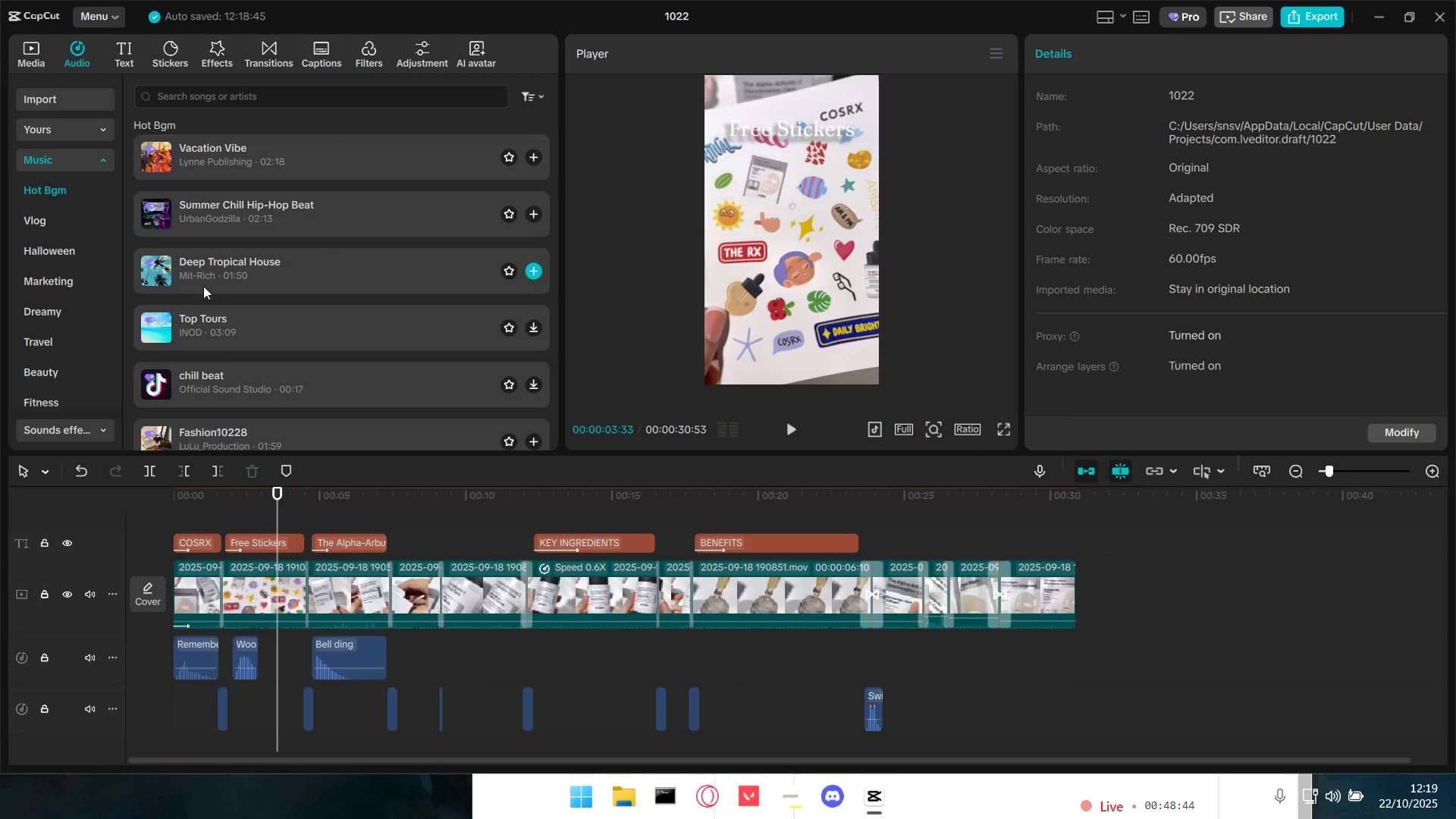 
wait(8.67)
 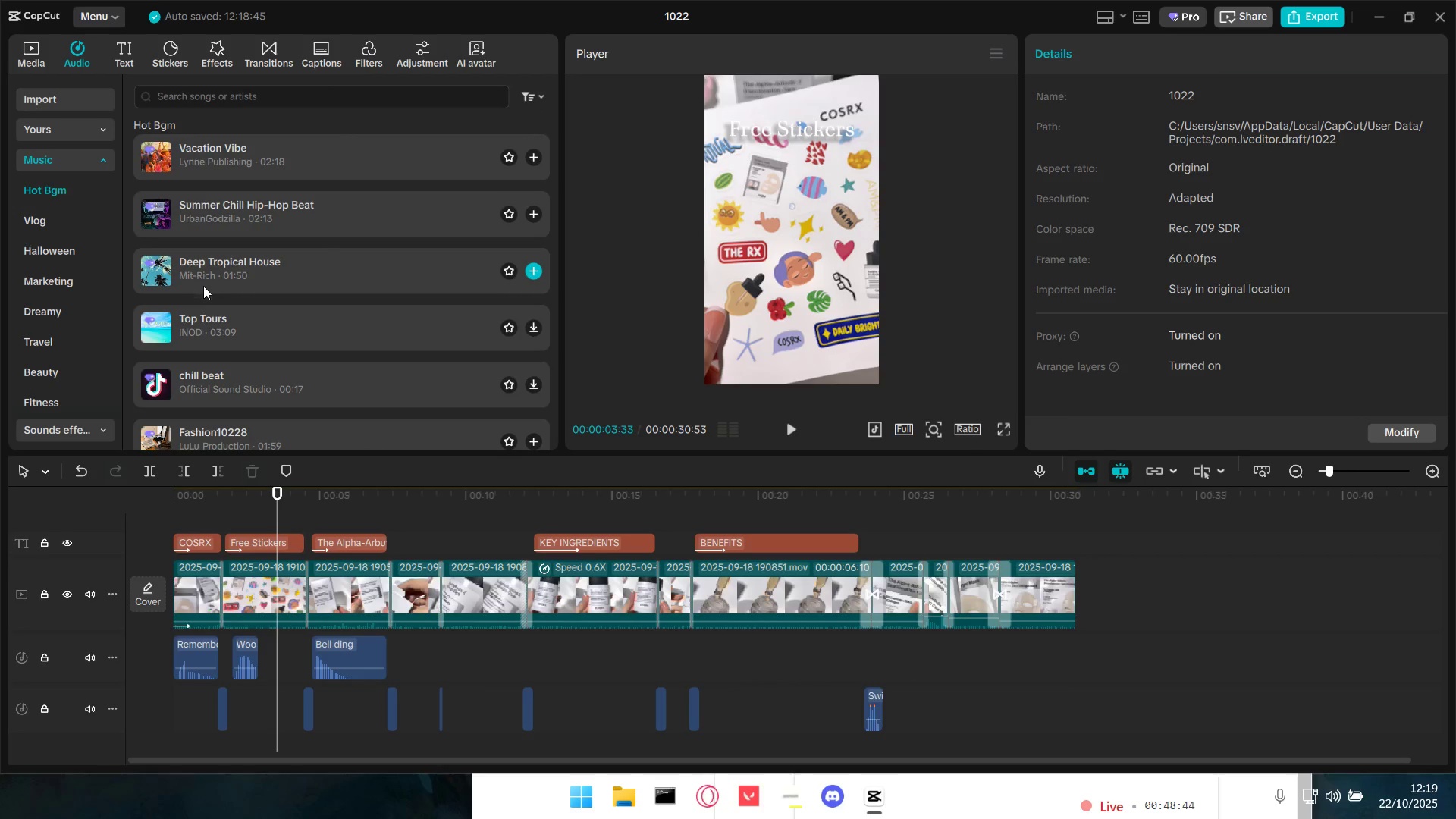 
left_click([238, 321])
 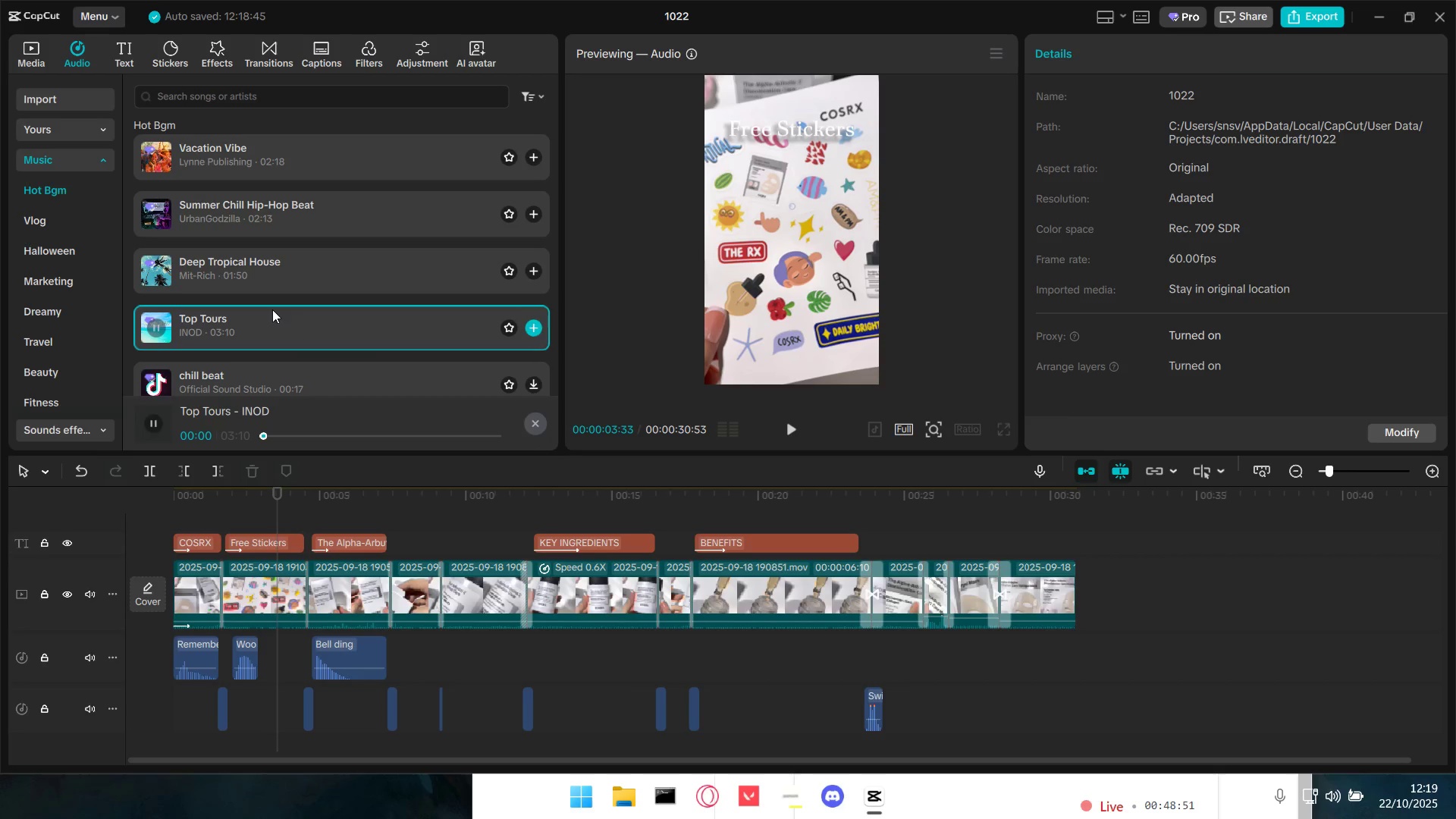 
left_click([231, 100])
 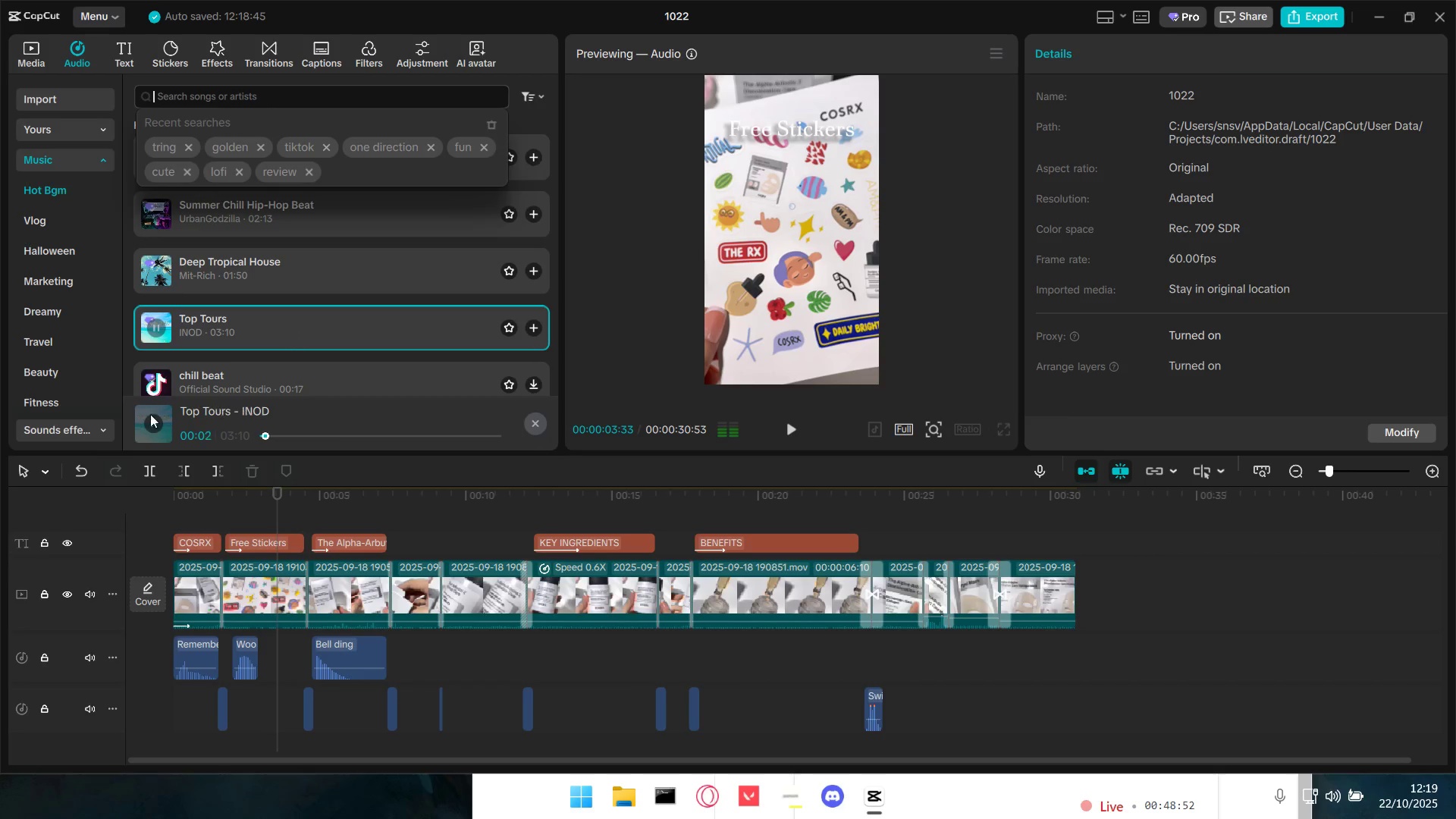 
left_click([158, 419])
 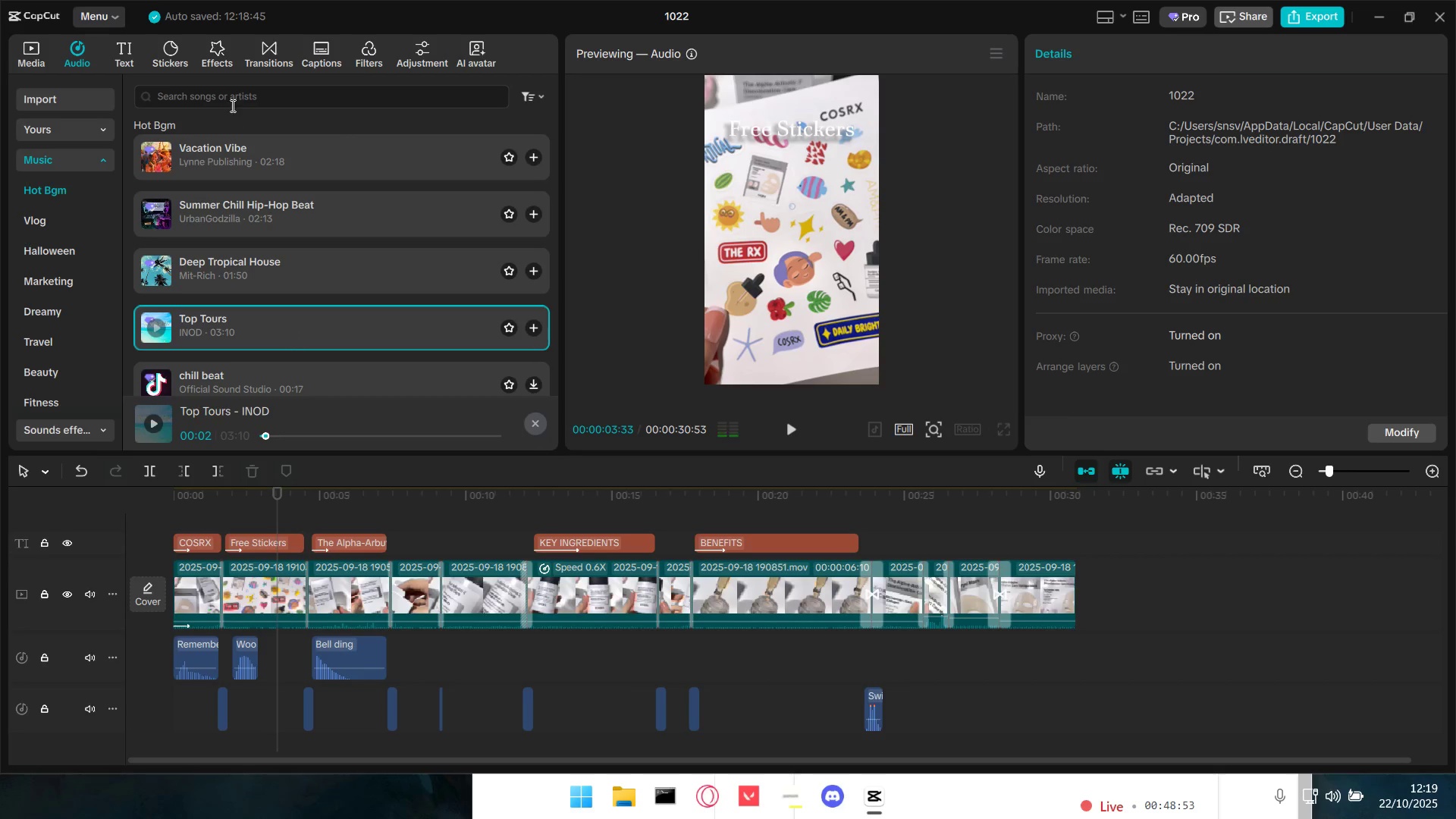 
double_click([231, 102])
 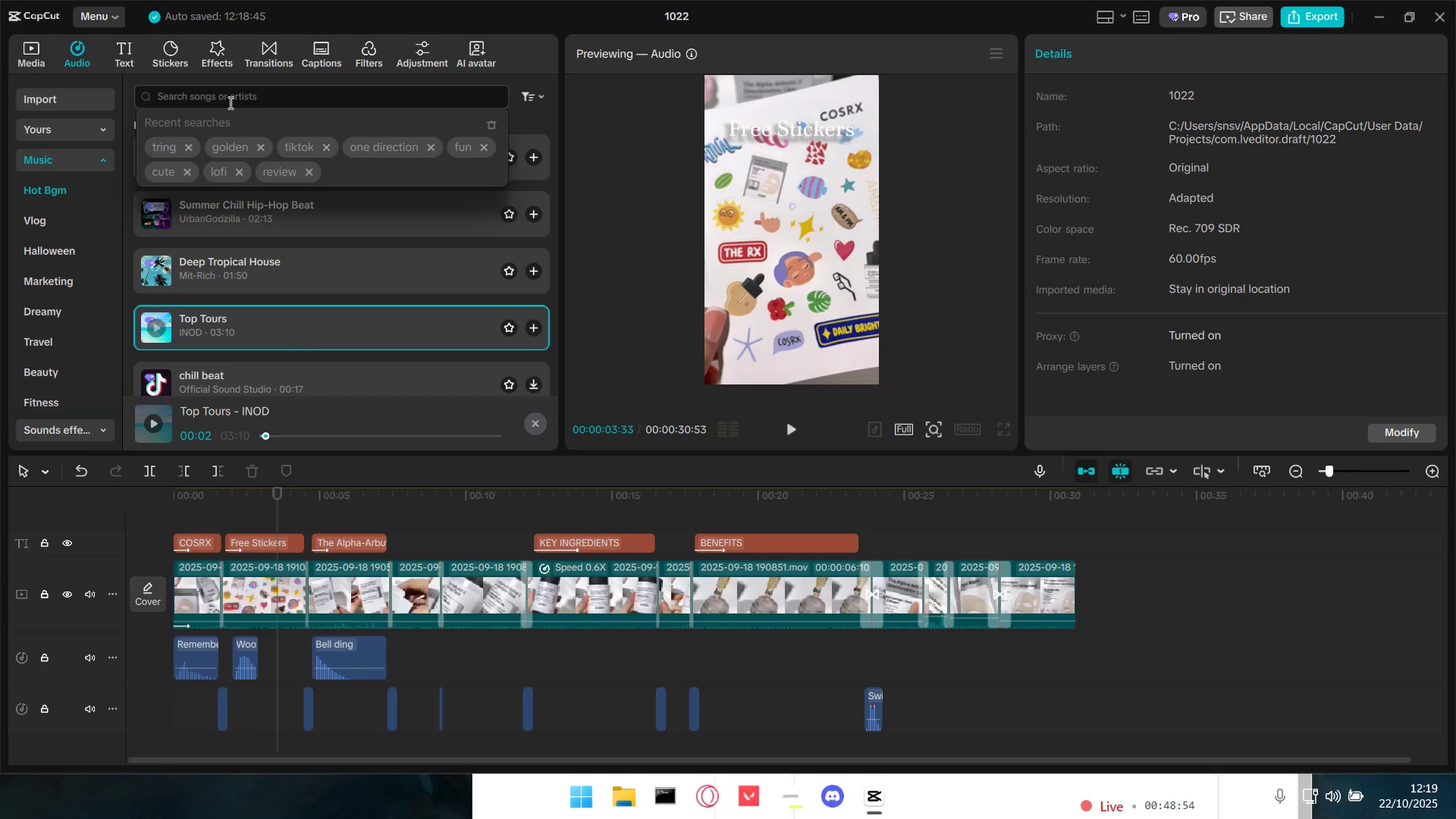 
type(korean)
 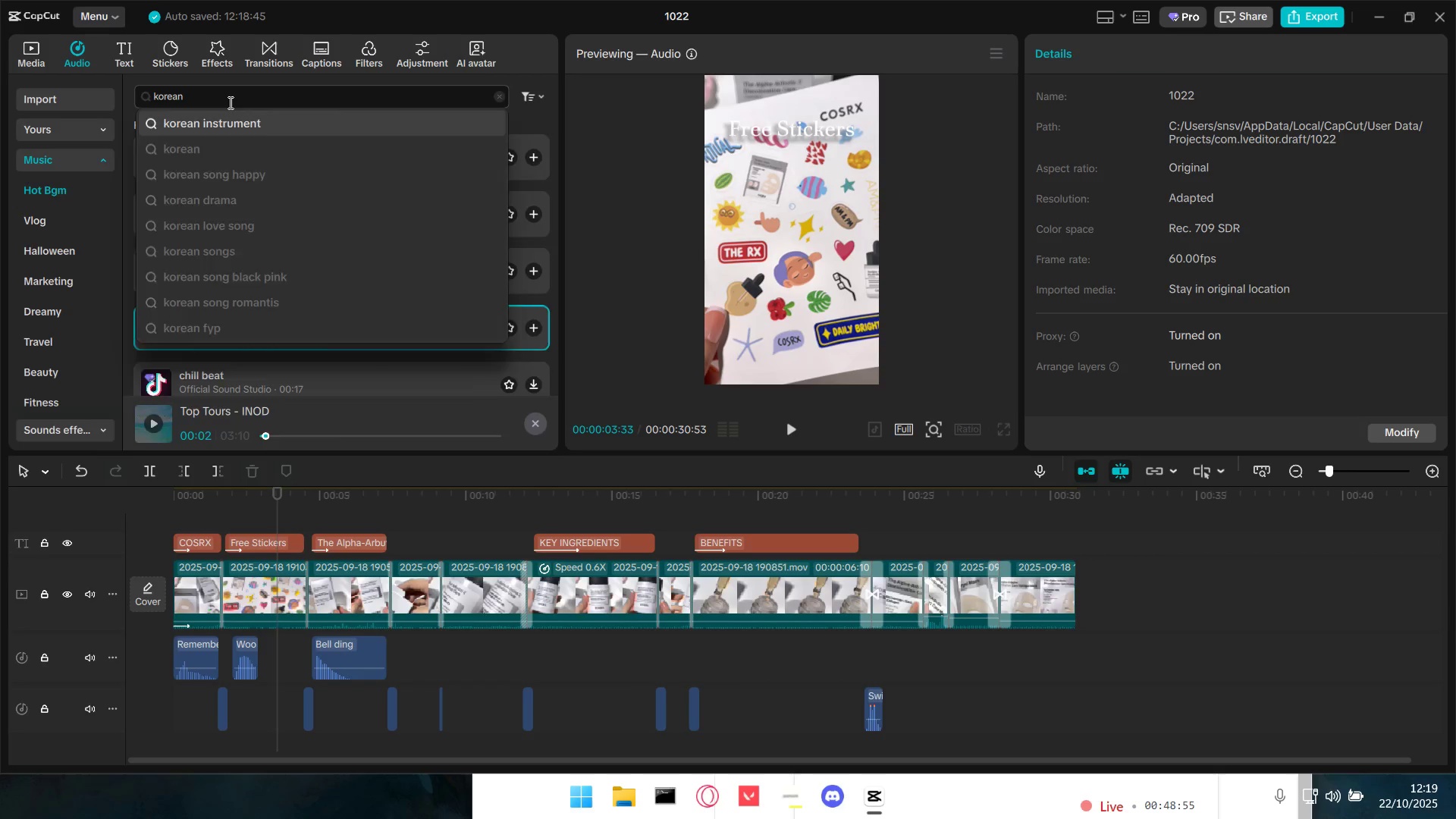 
key(Enter)
 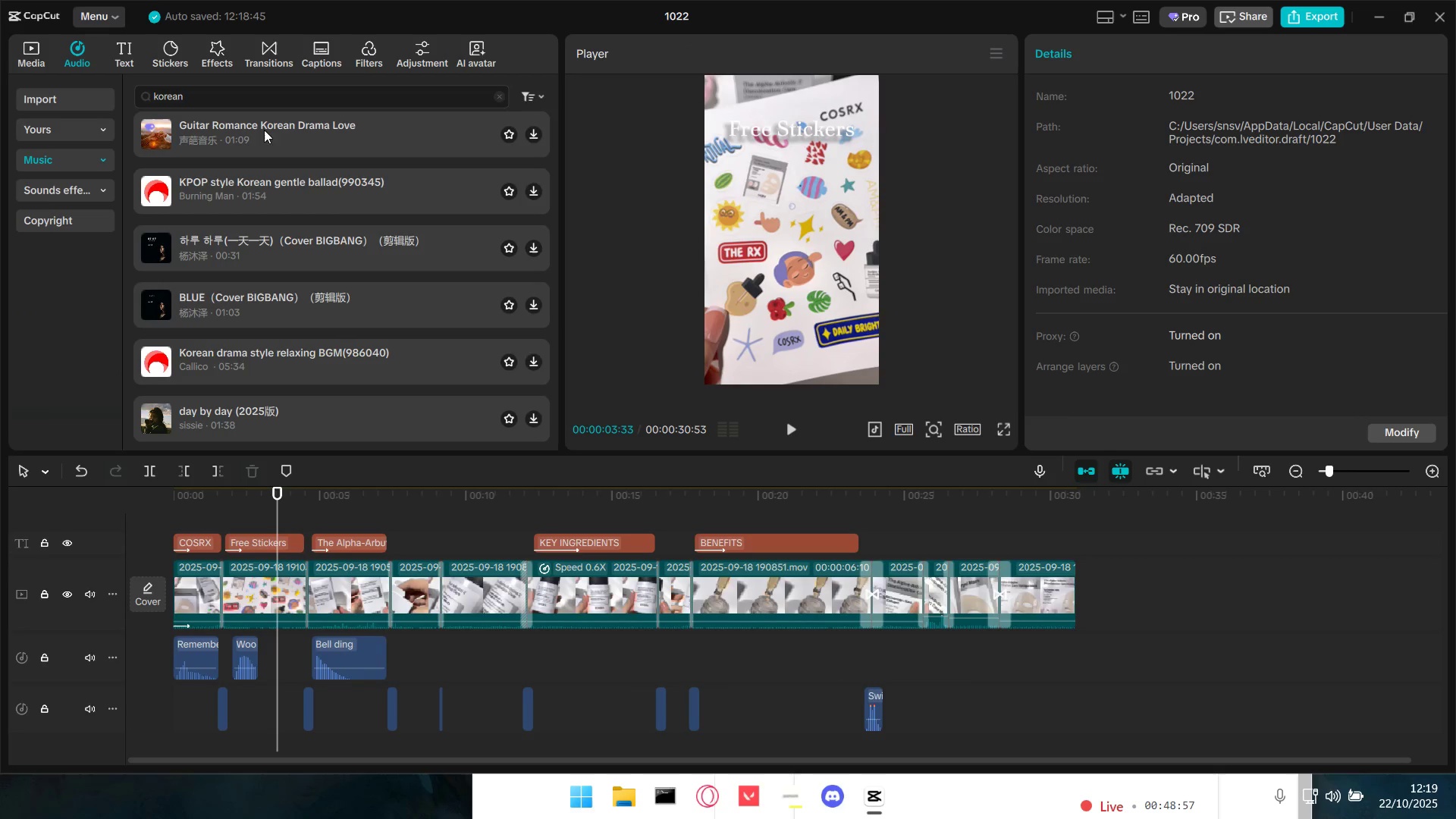 
left_click([322, 140])
 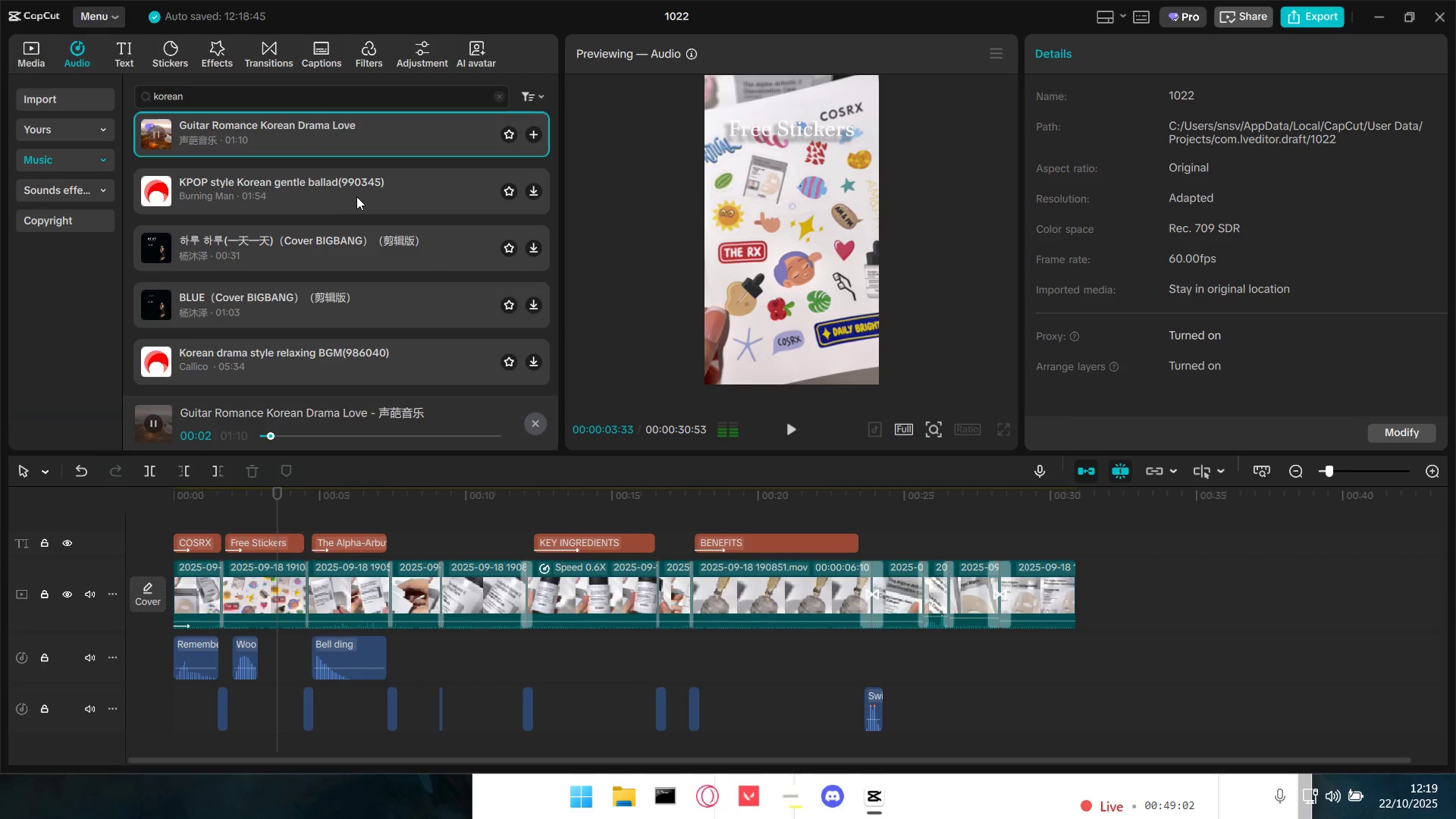 
wait(8.63)
 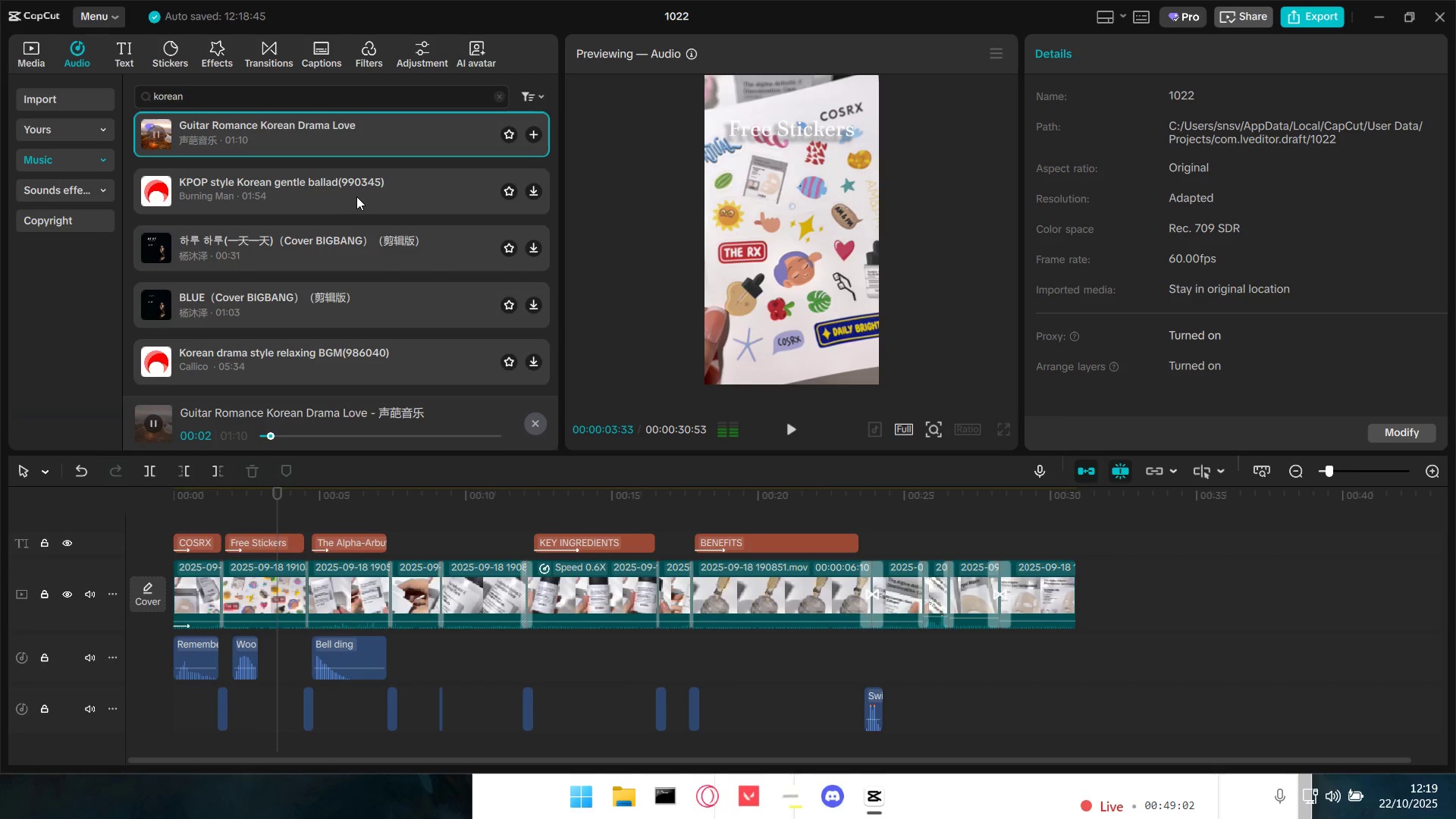 
scroll: coordinate [500, 583], scroll_direction: down, amount: 2.0
 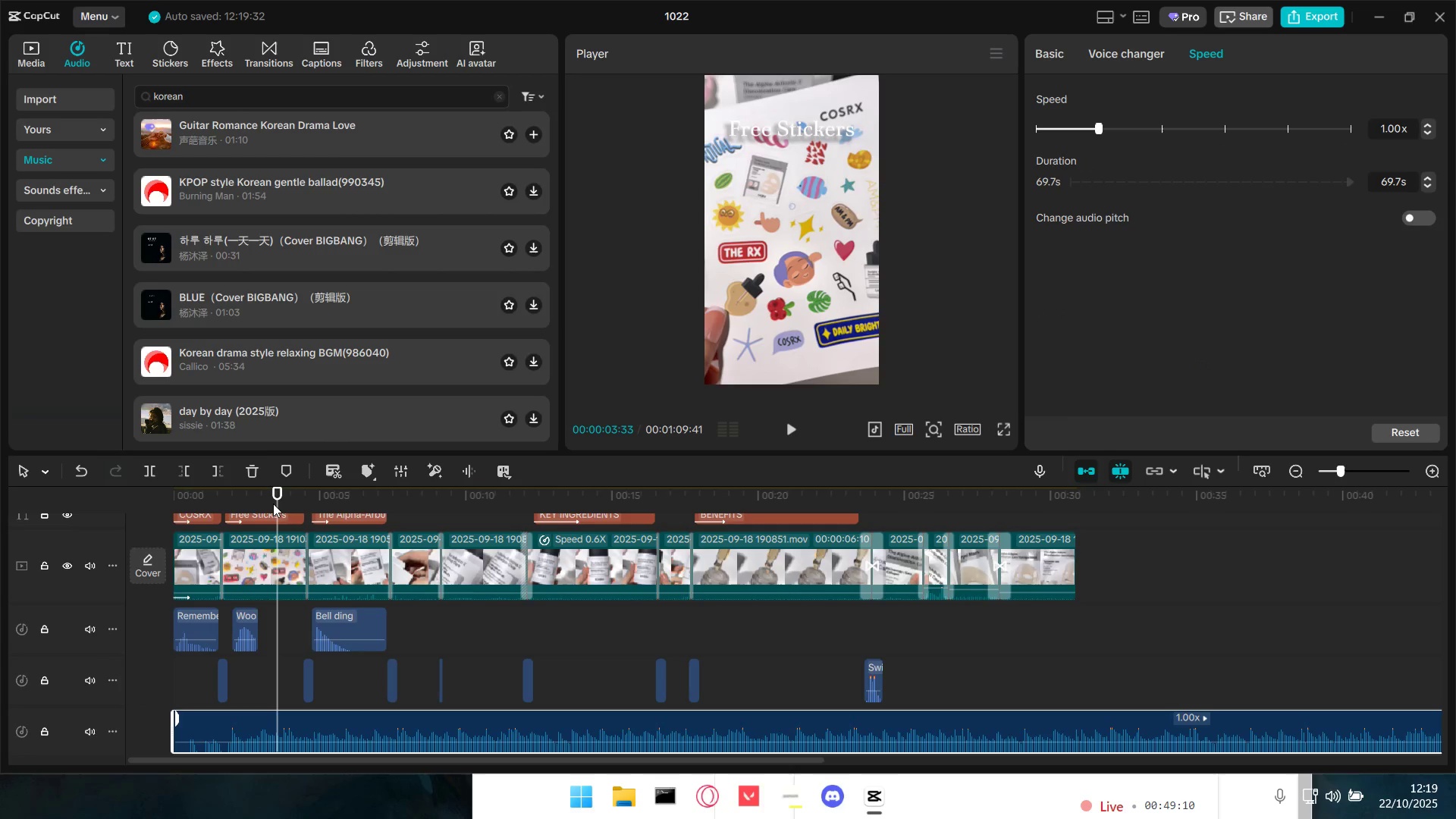 
key(Space)
 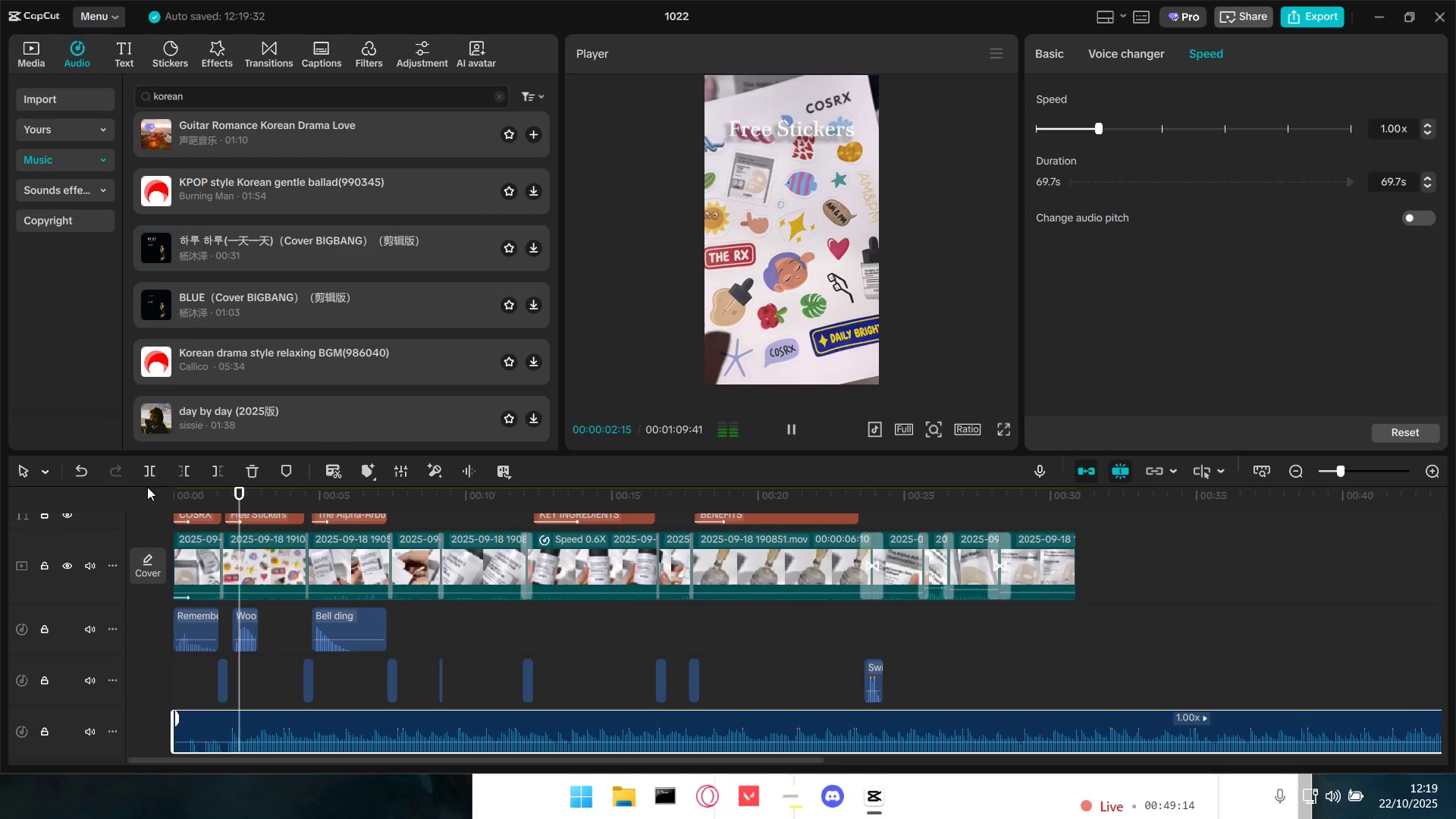 
key(Space)
 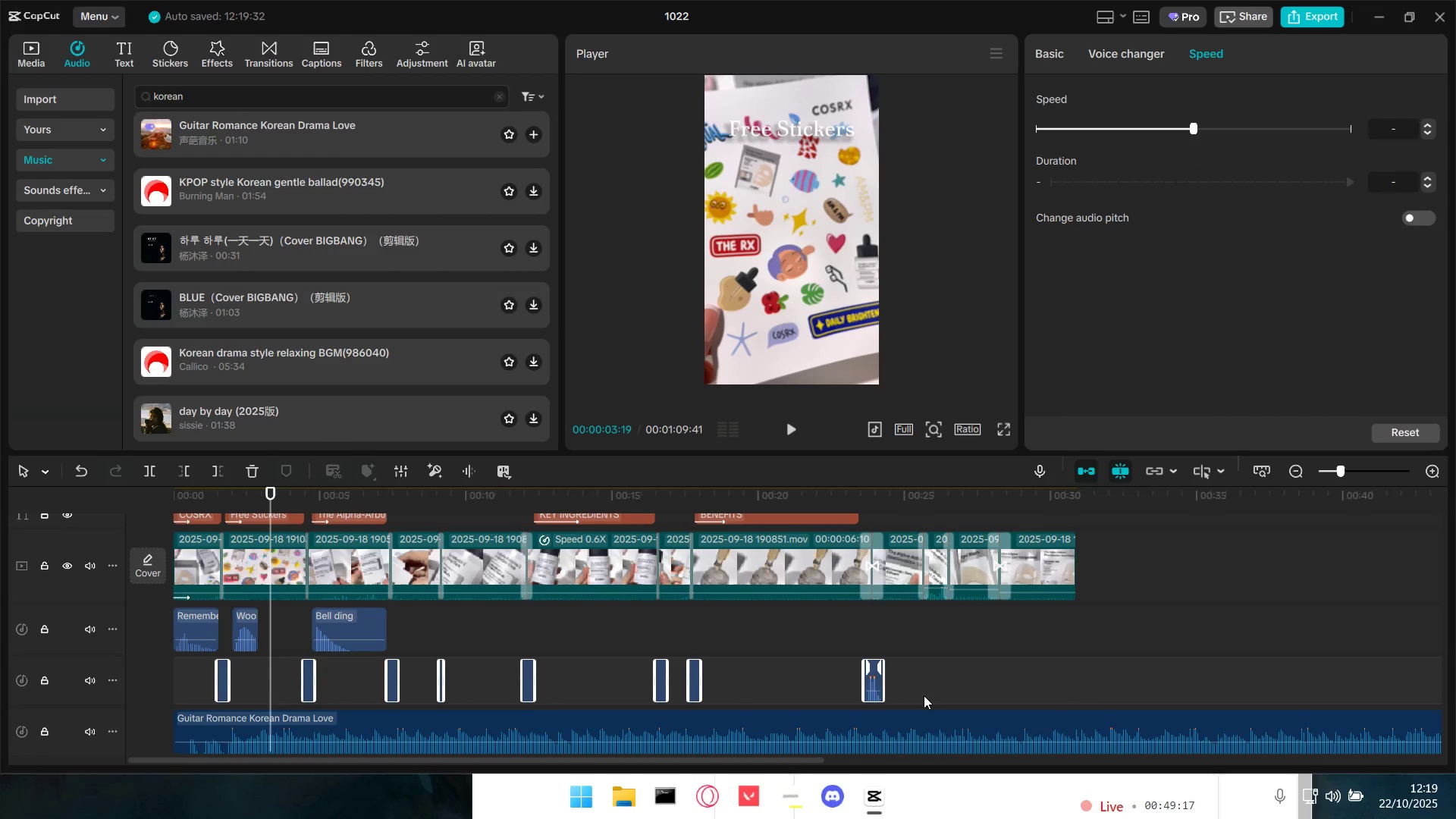 
key(Backspace)
 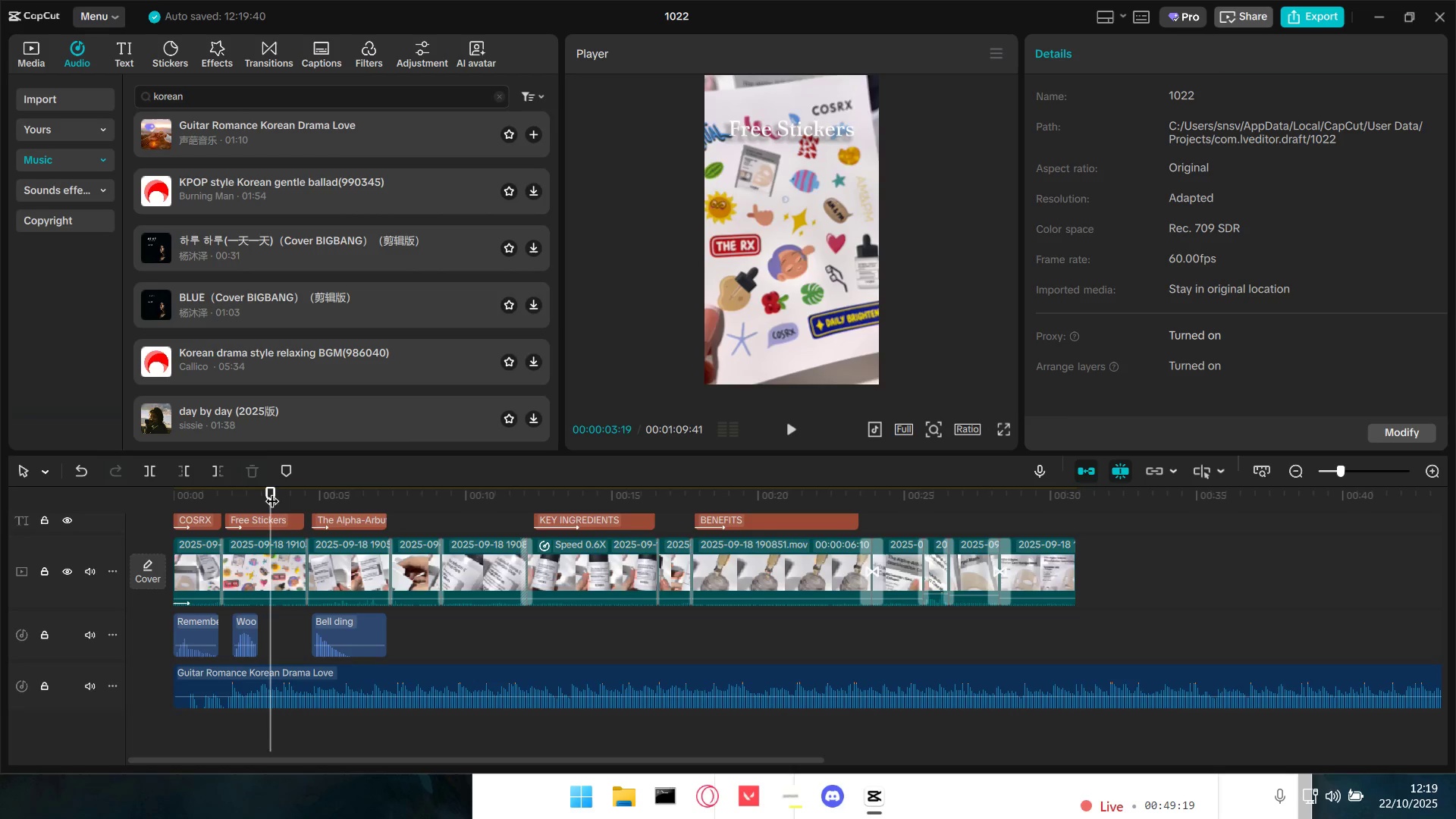 
key(Space)
 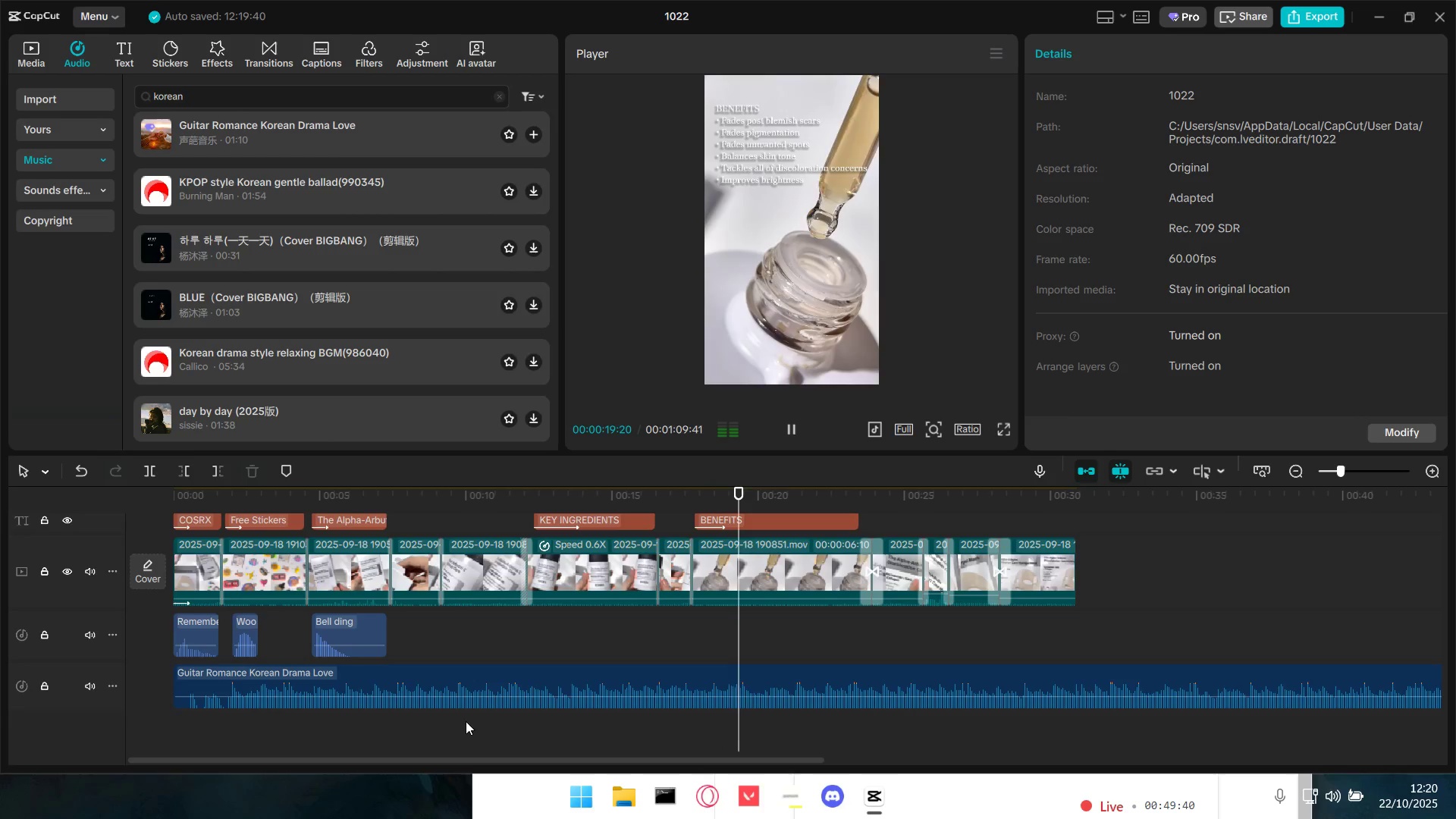 
wait(24.71)
 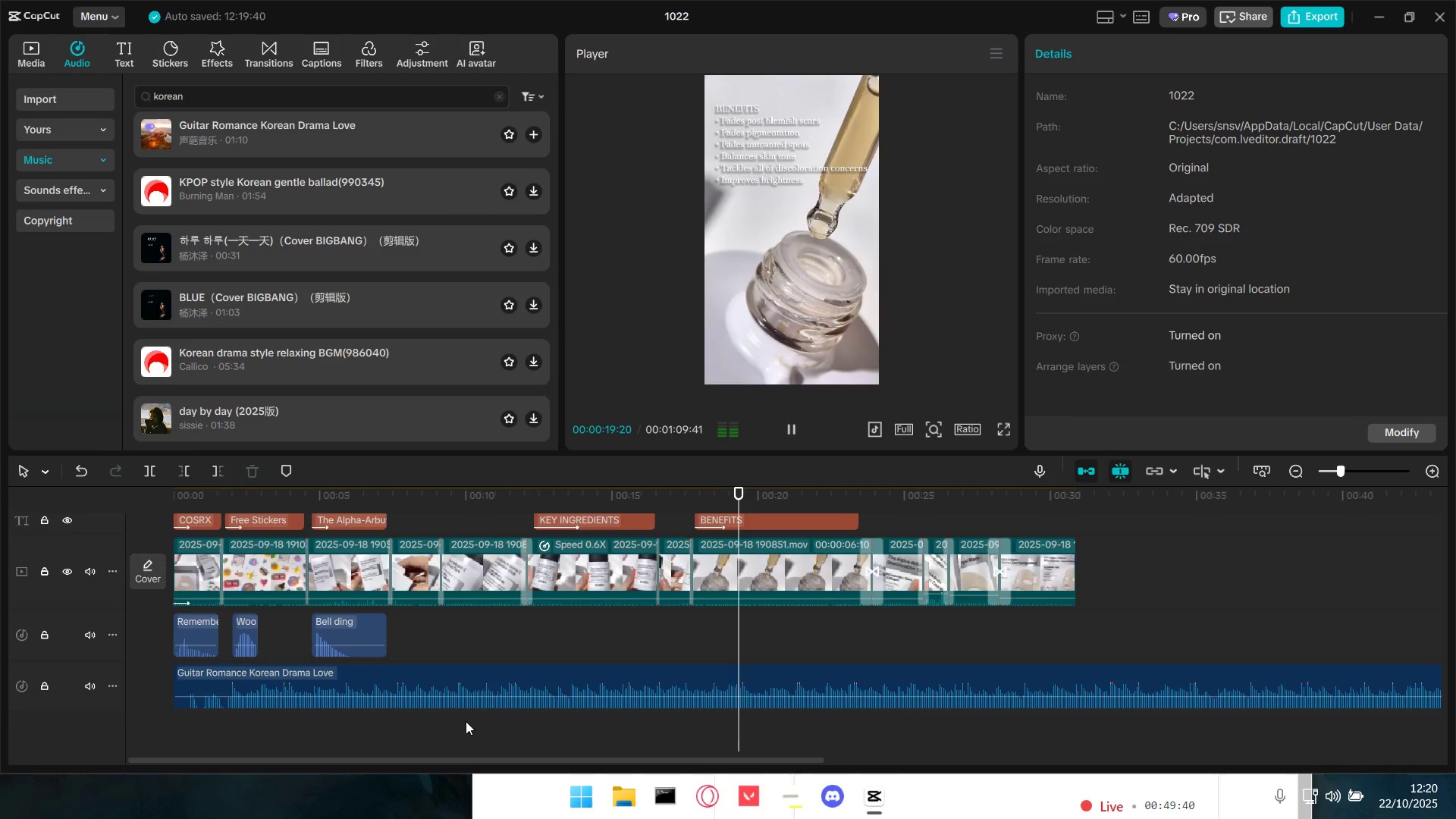 
key(Space)
 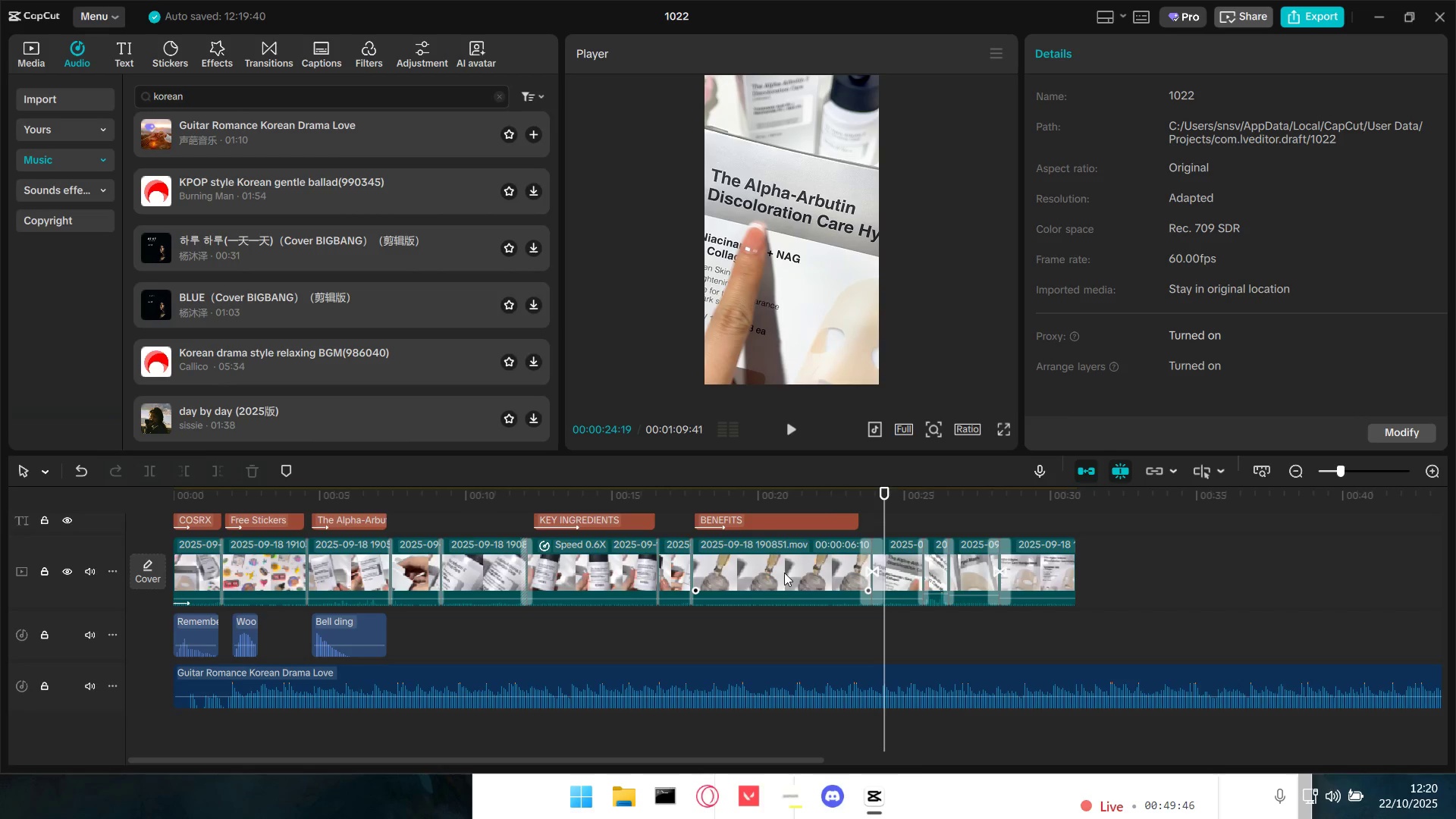 
hold_key(key=ControlLeft, duration=1.05)
scroll: coordinate [966, 642], scroll_direction: up, amount: 14.0
 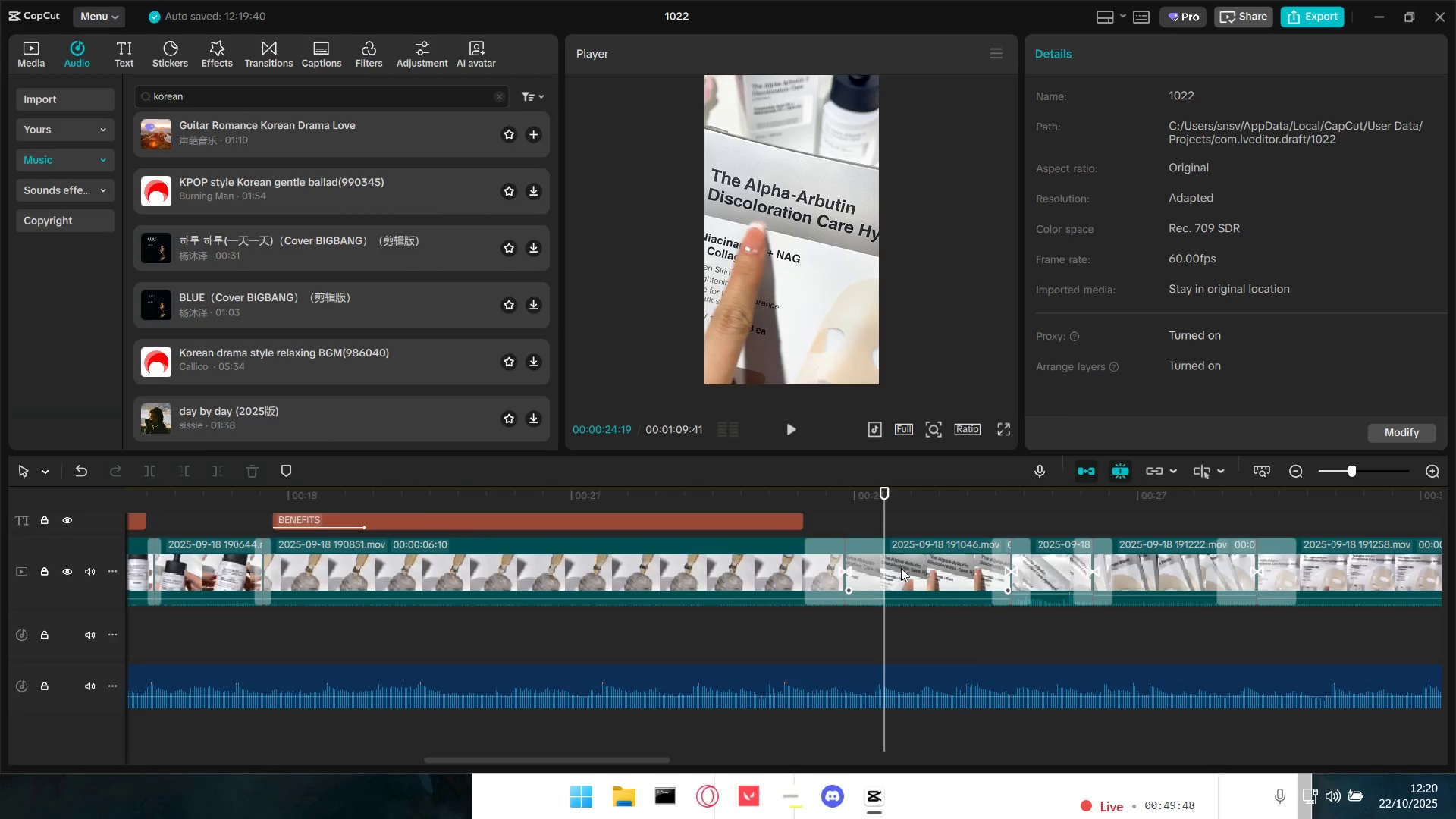 
left_click([912, 561])
 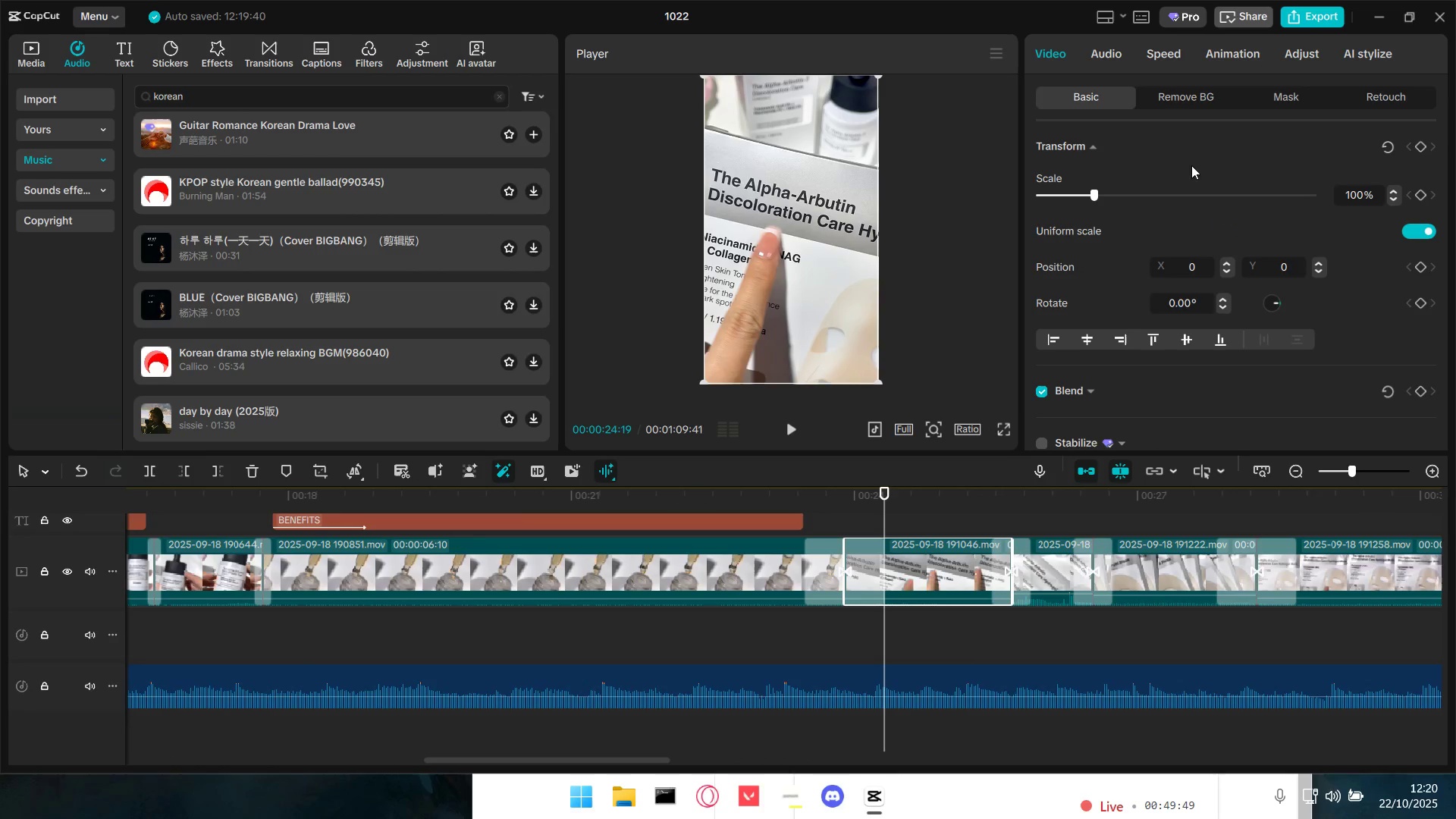 
left_click([1156, 44])
 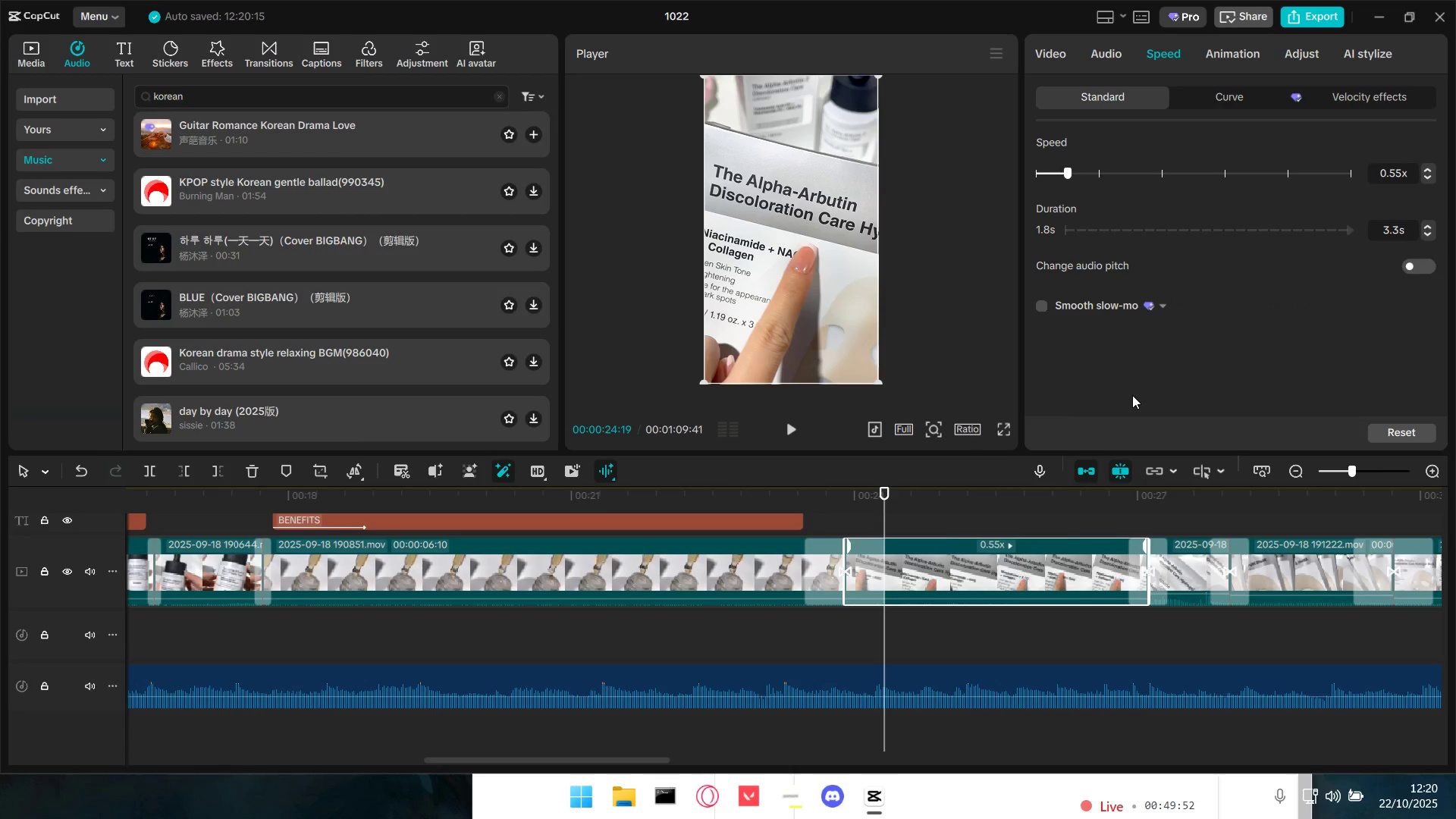 
hold_key(key=ControlLeft, duration=1.04)
scroll: coordinate [959, 534], scroll_direction: down, amount: 11.0
 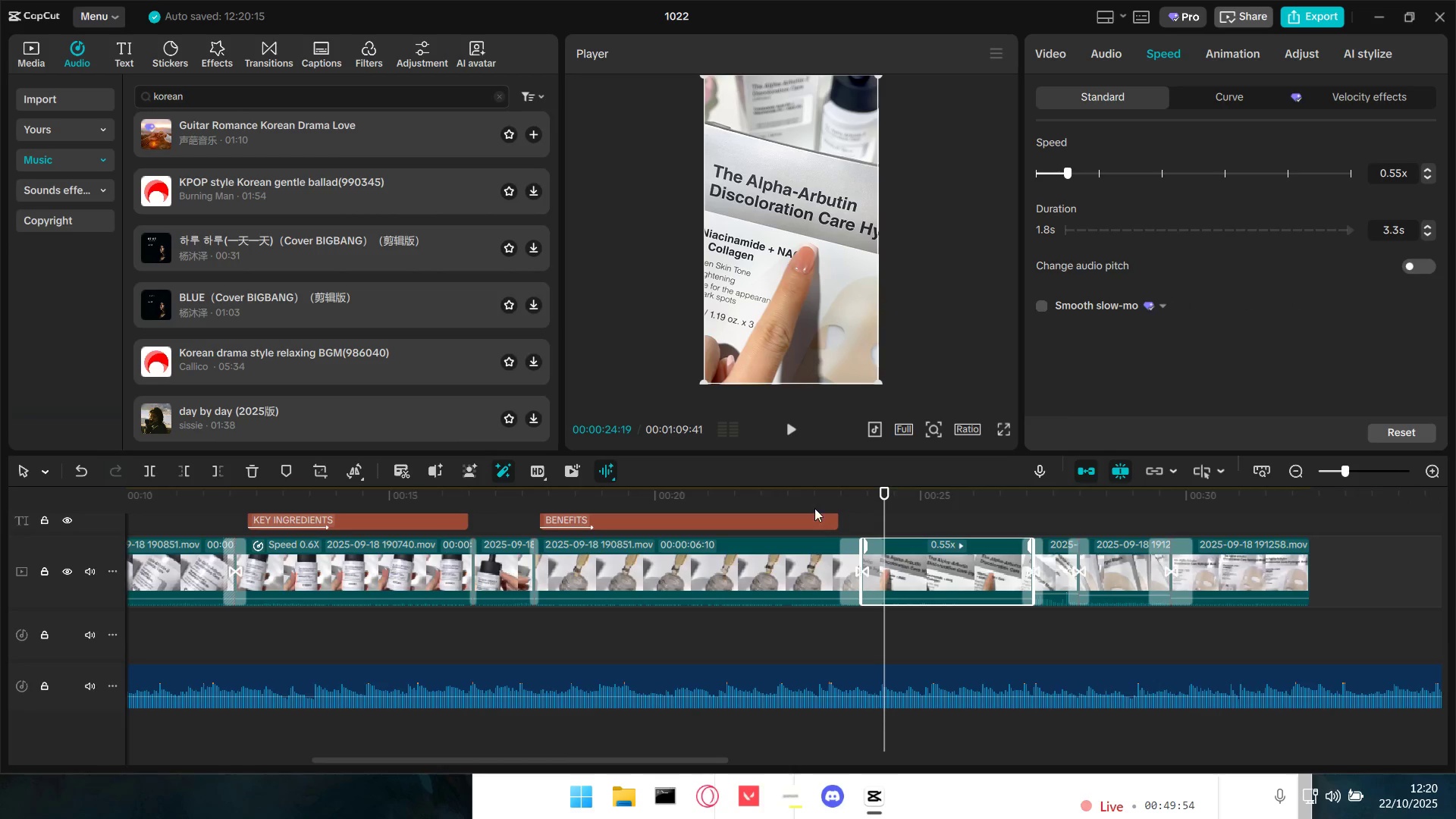 
left_click([816, 504])
 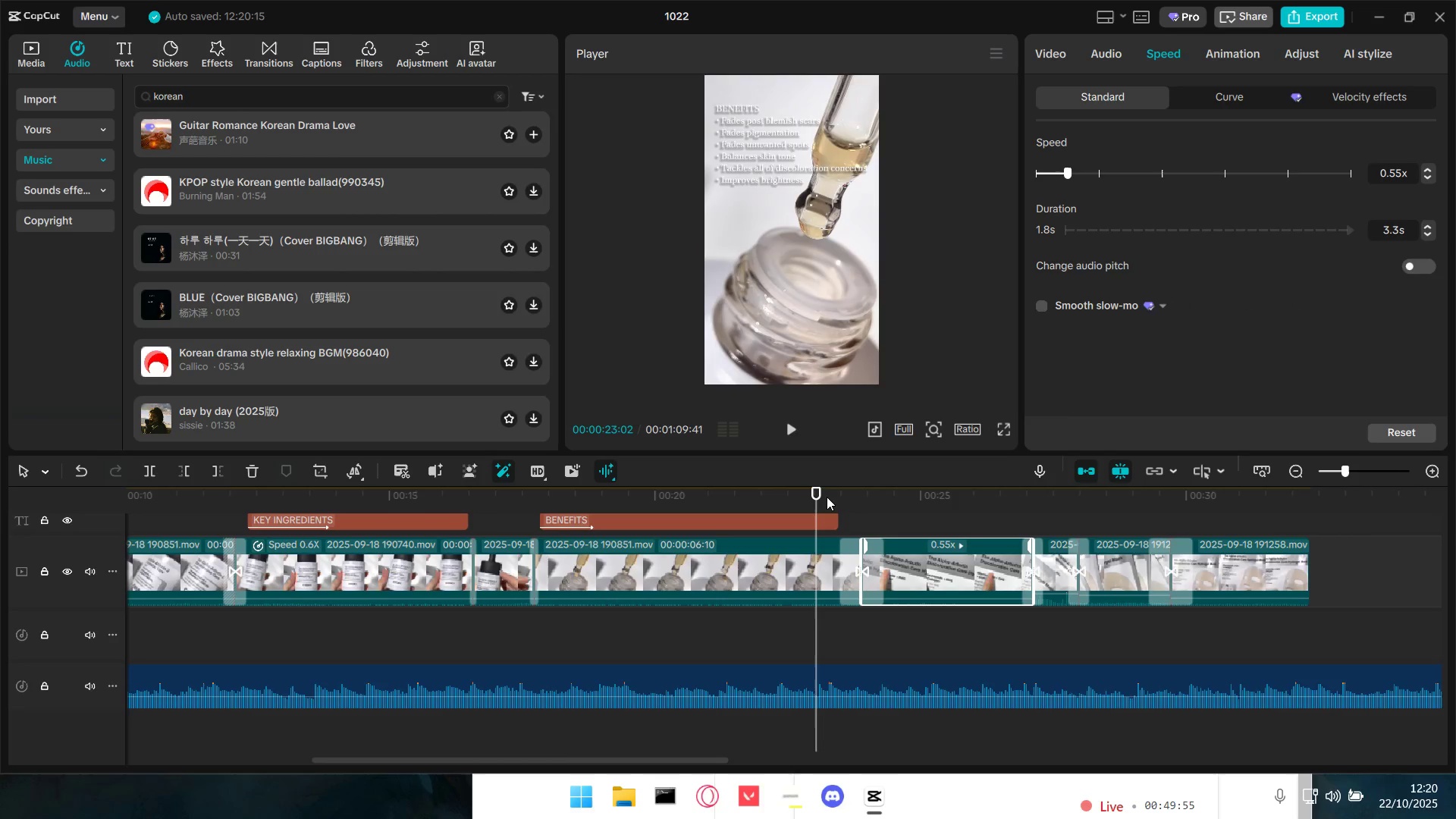 
key(Space)
 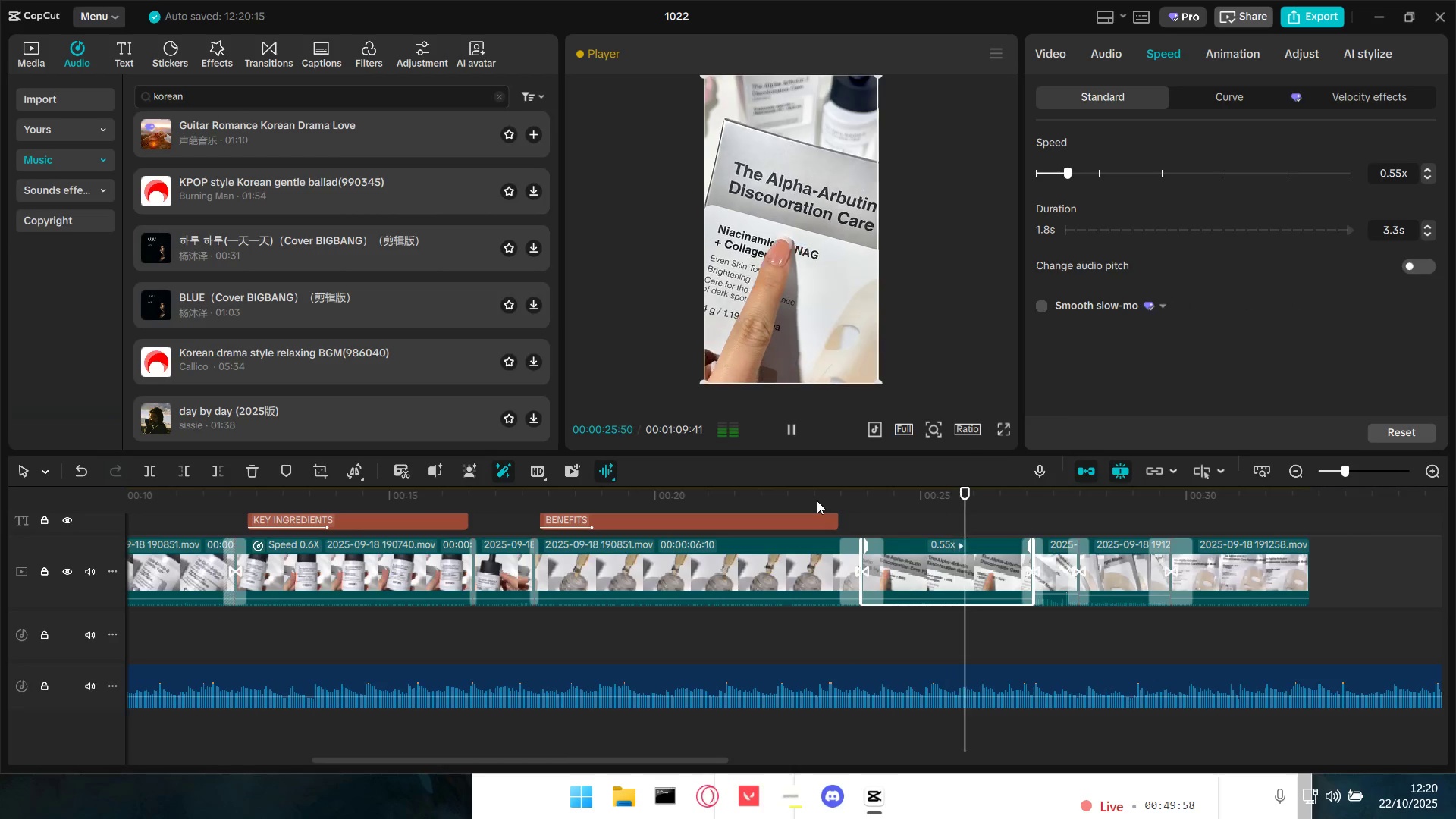 
key(Space)
 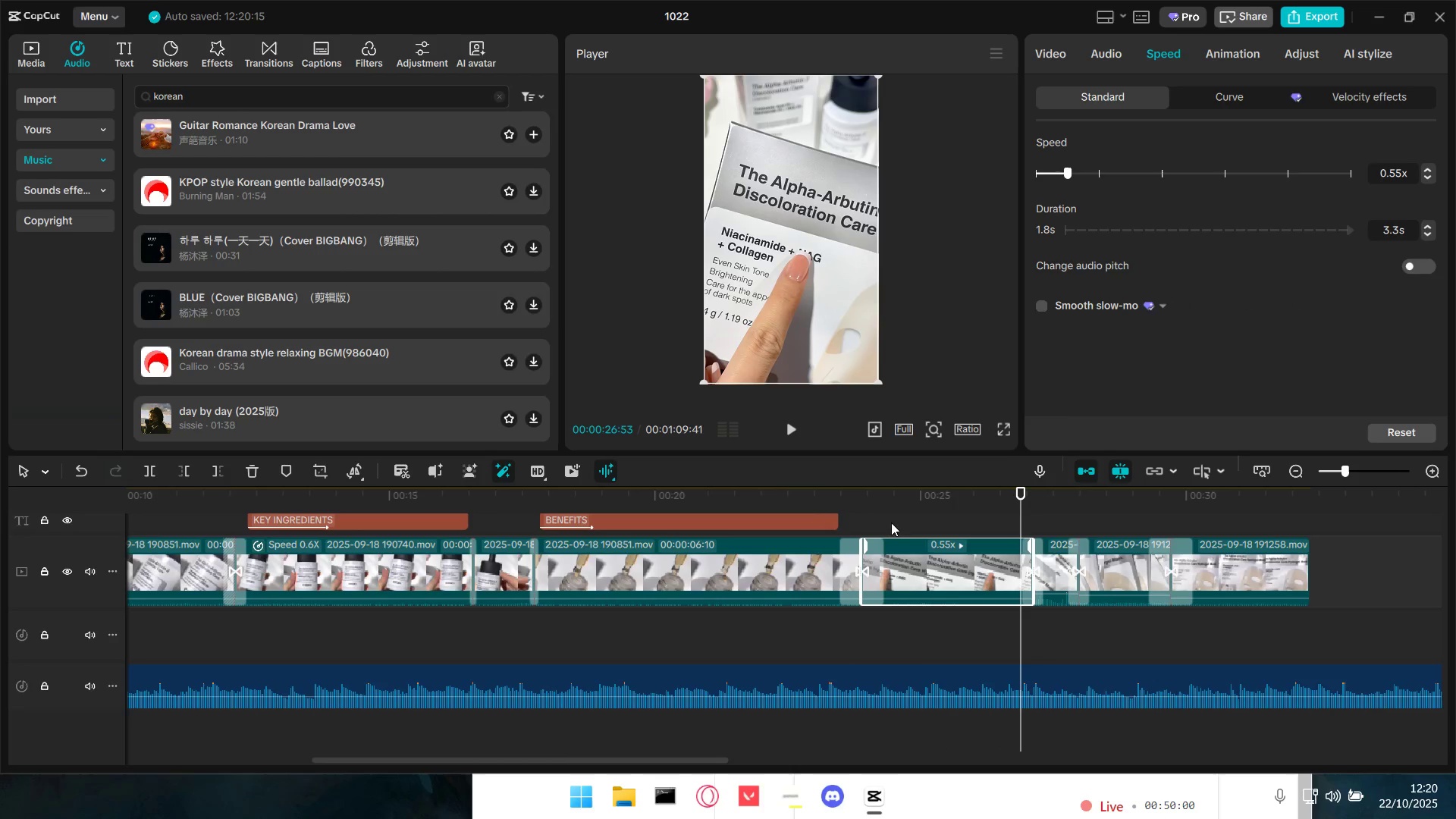 
left_click([890, 509])
 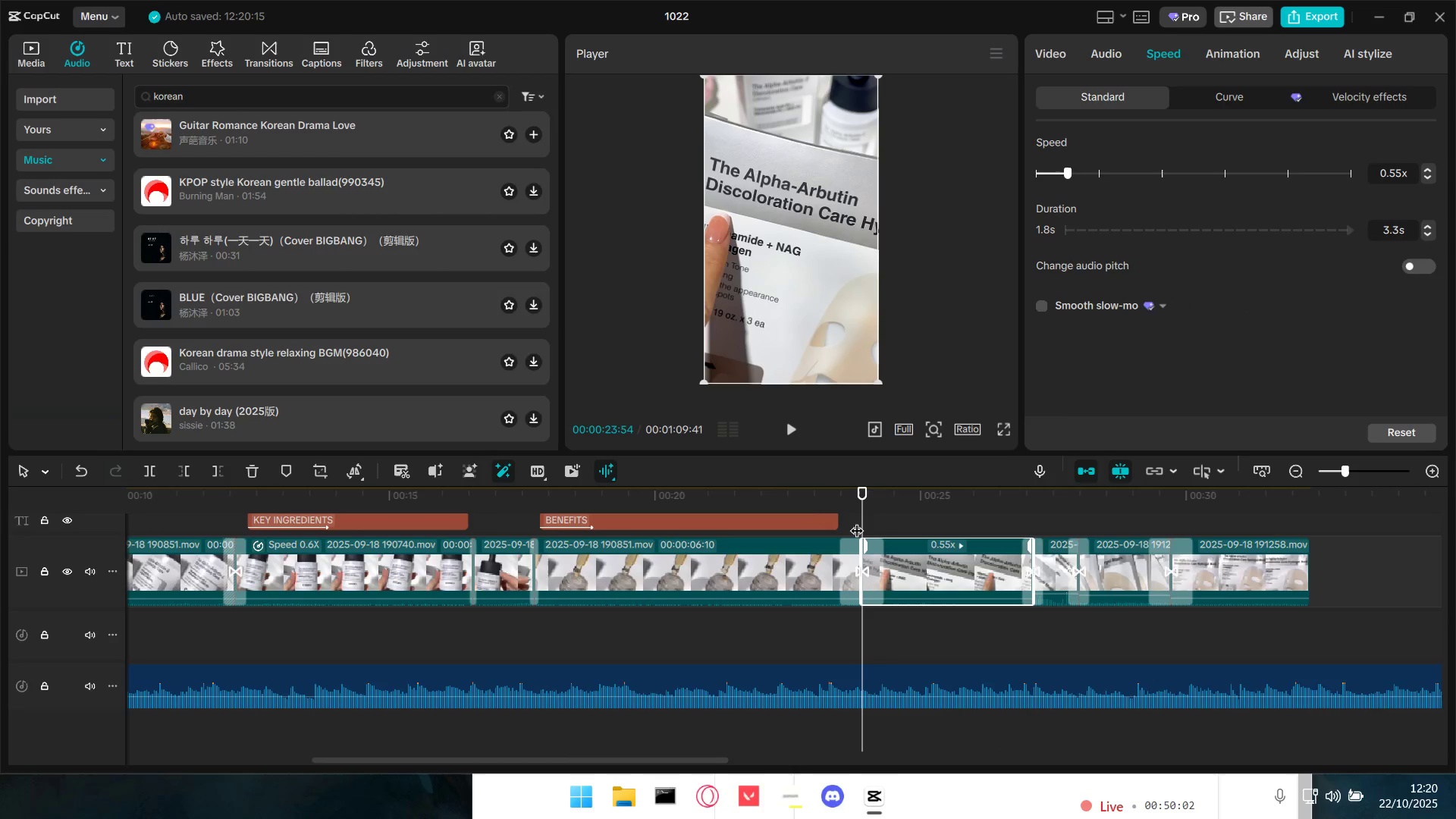 
key(Alt+AltLeft)
 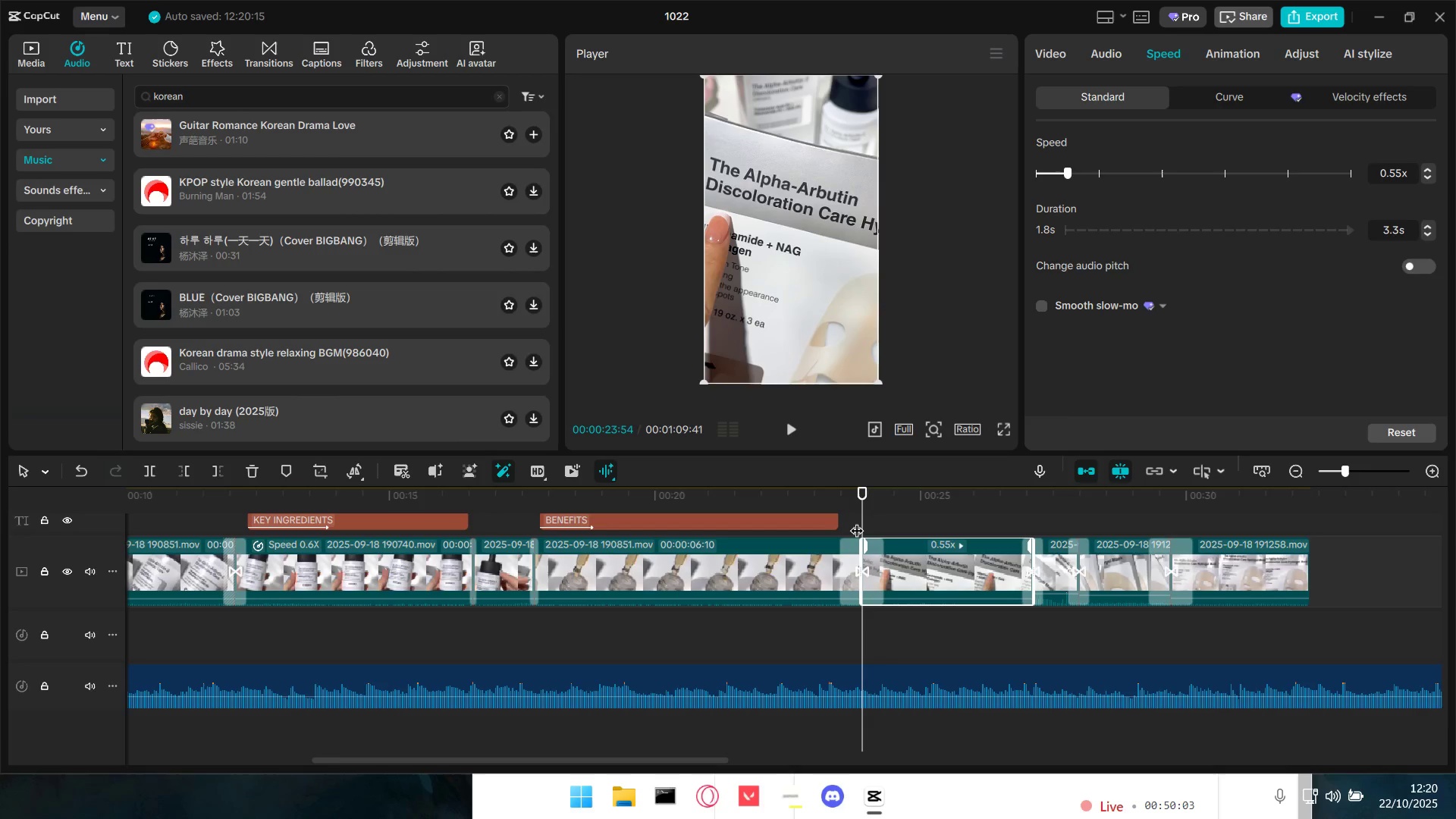 
key(Alt+Tab)
 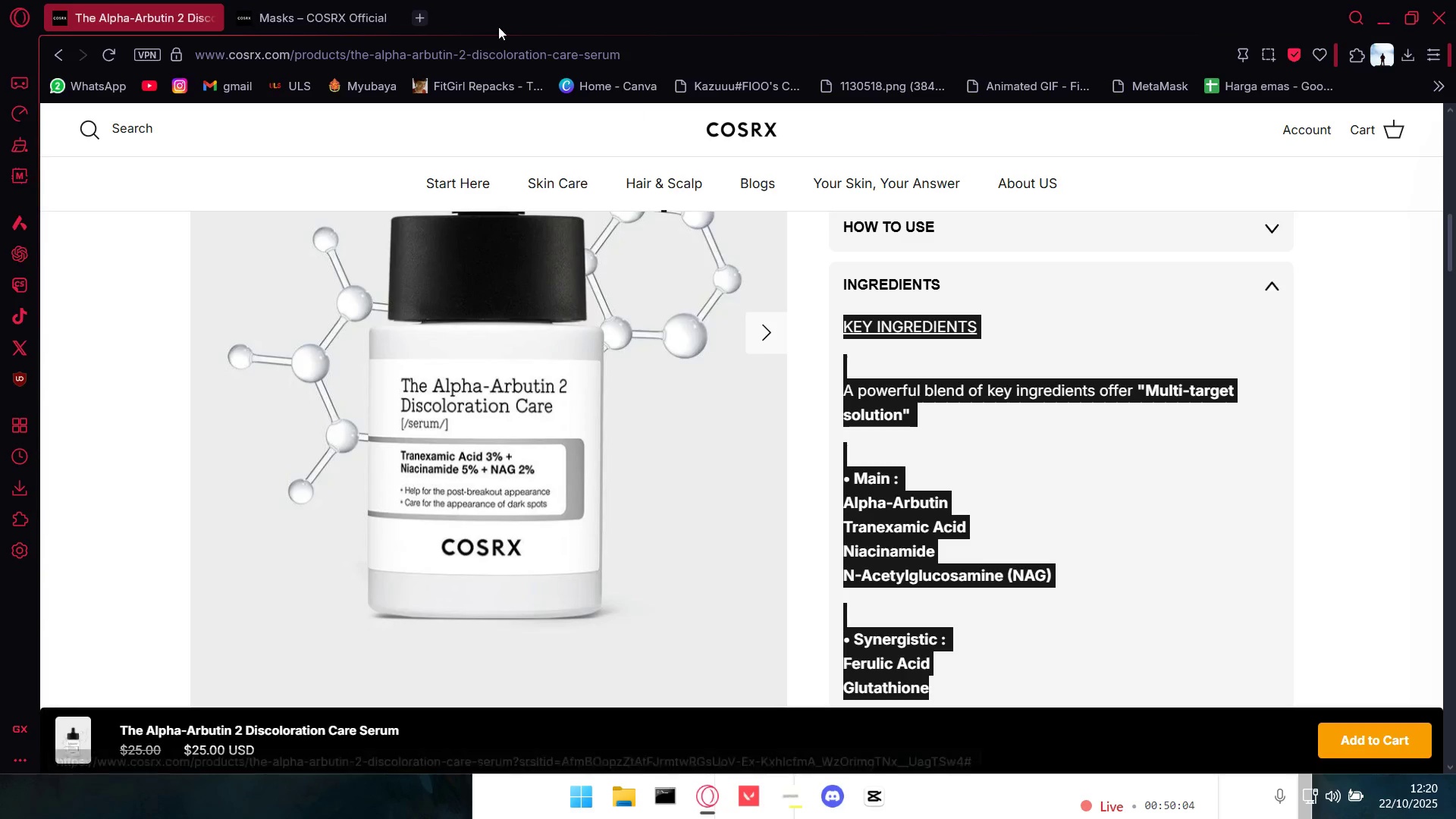 
left_click([288, 4])
 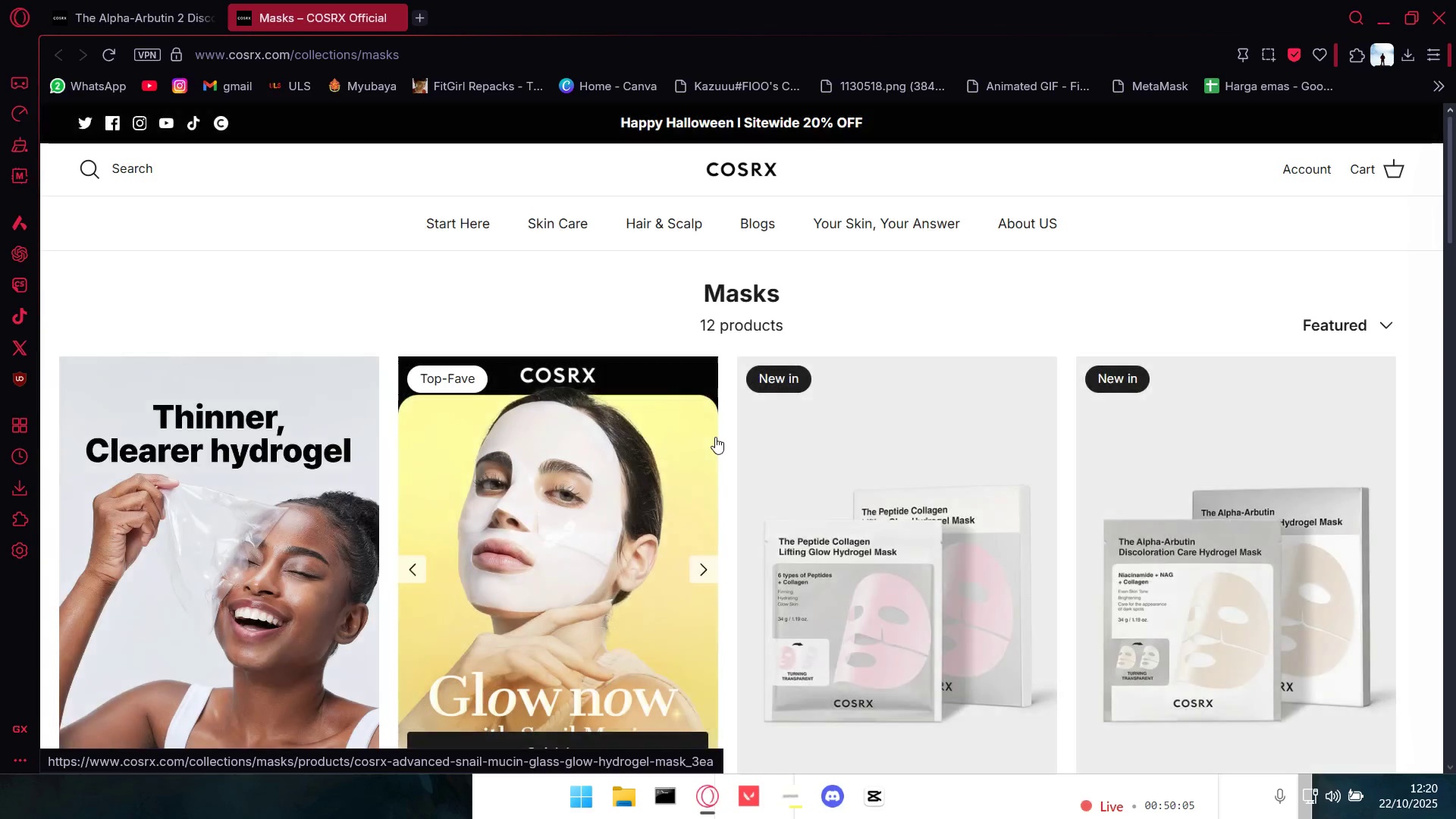 
scroll: coordinate [1260, 545], scroll_direction: down, amount: 5.0
 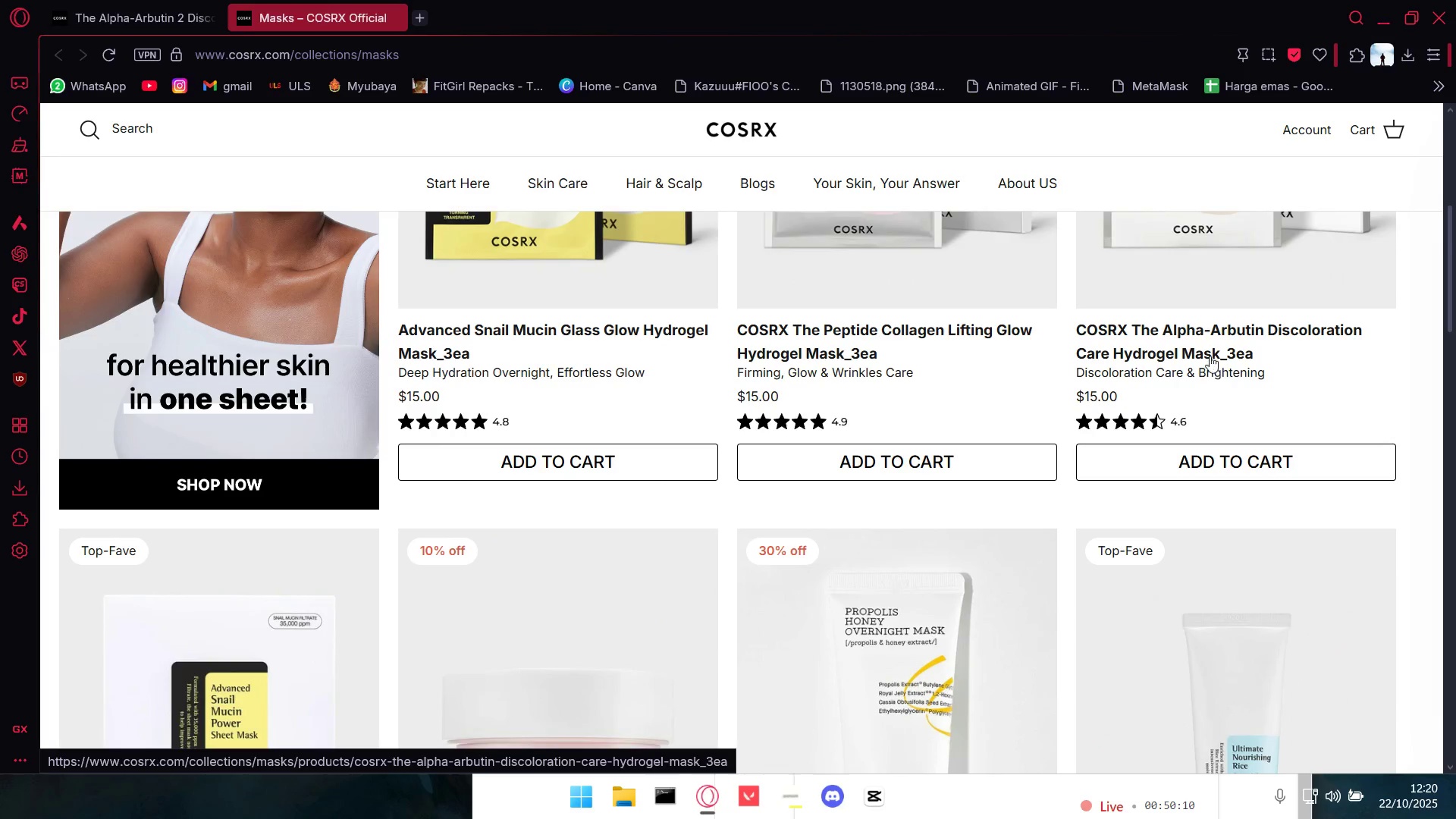 
left_click([1203, 325])
 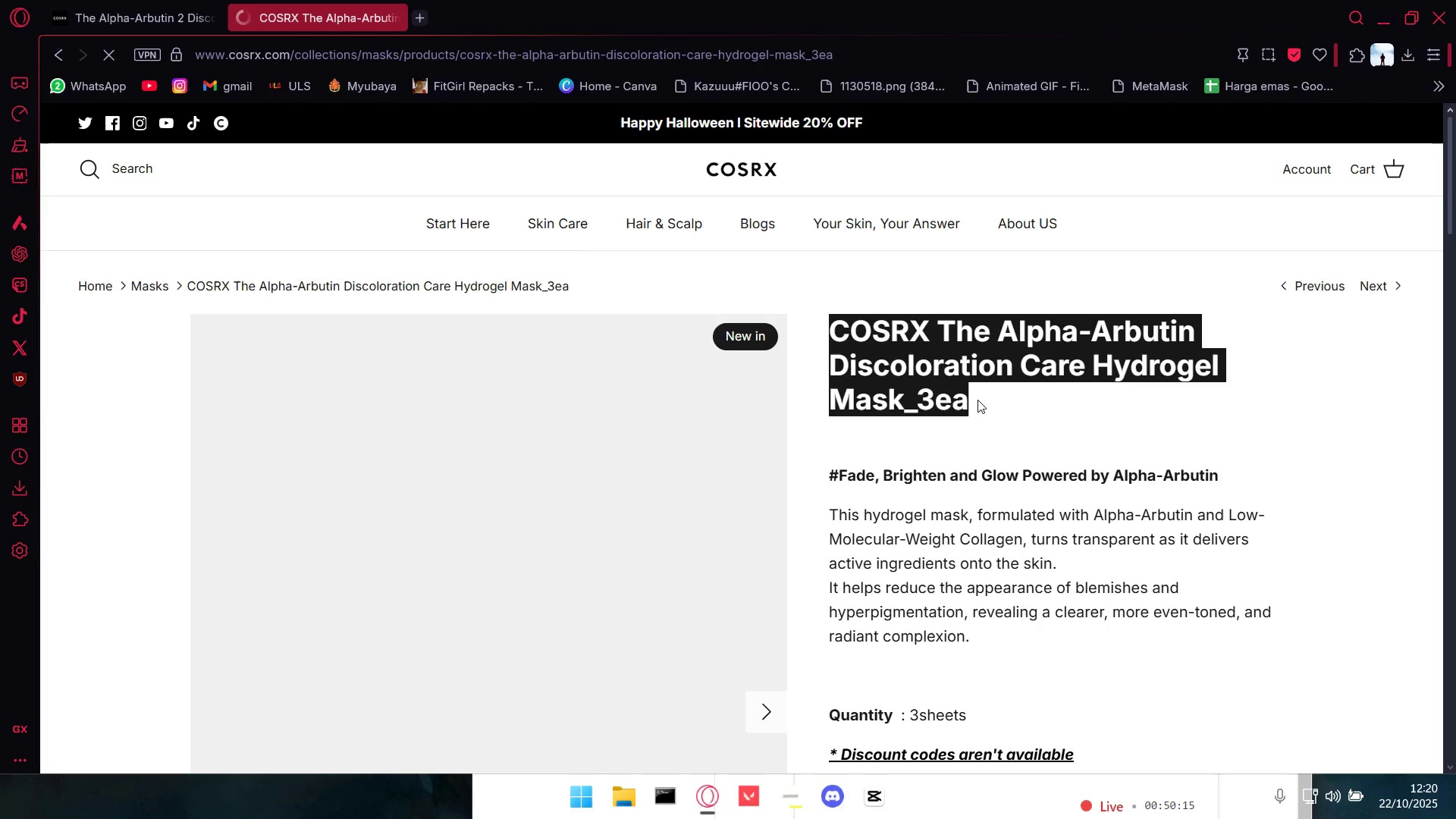 
wait(6.57)
 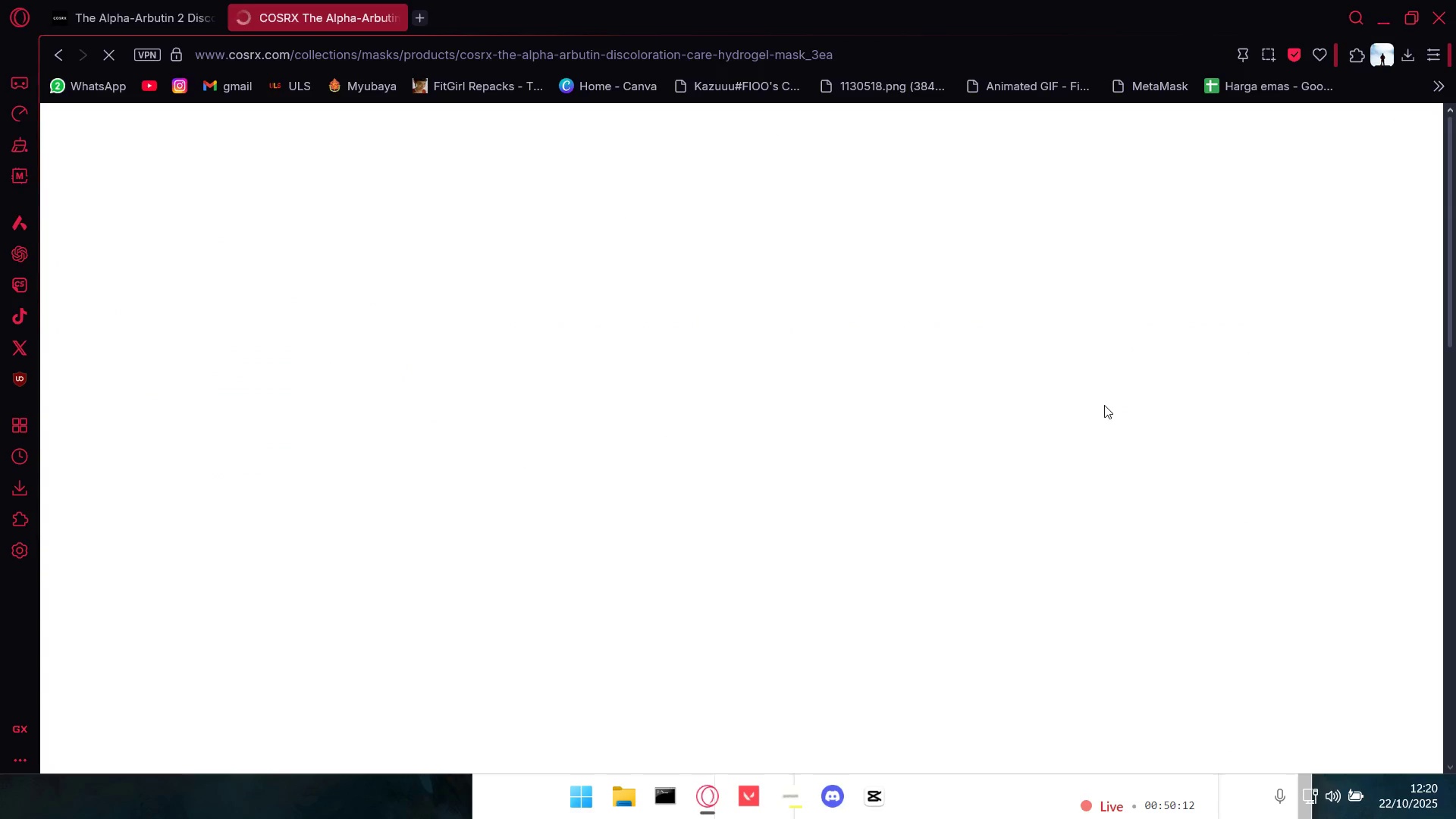 
left_click([1028, 289])
 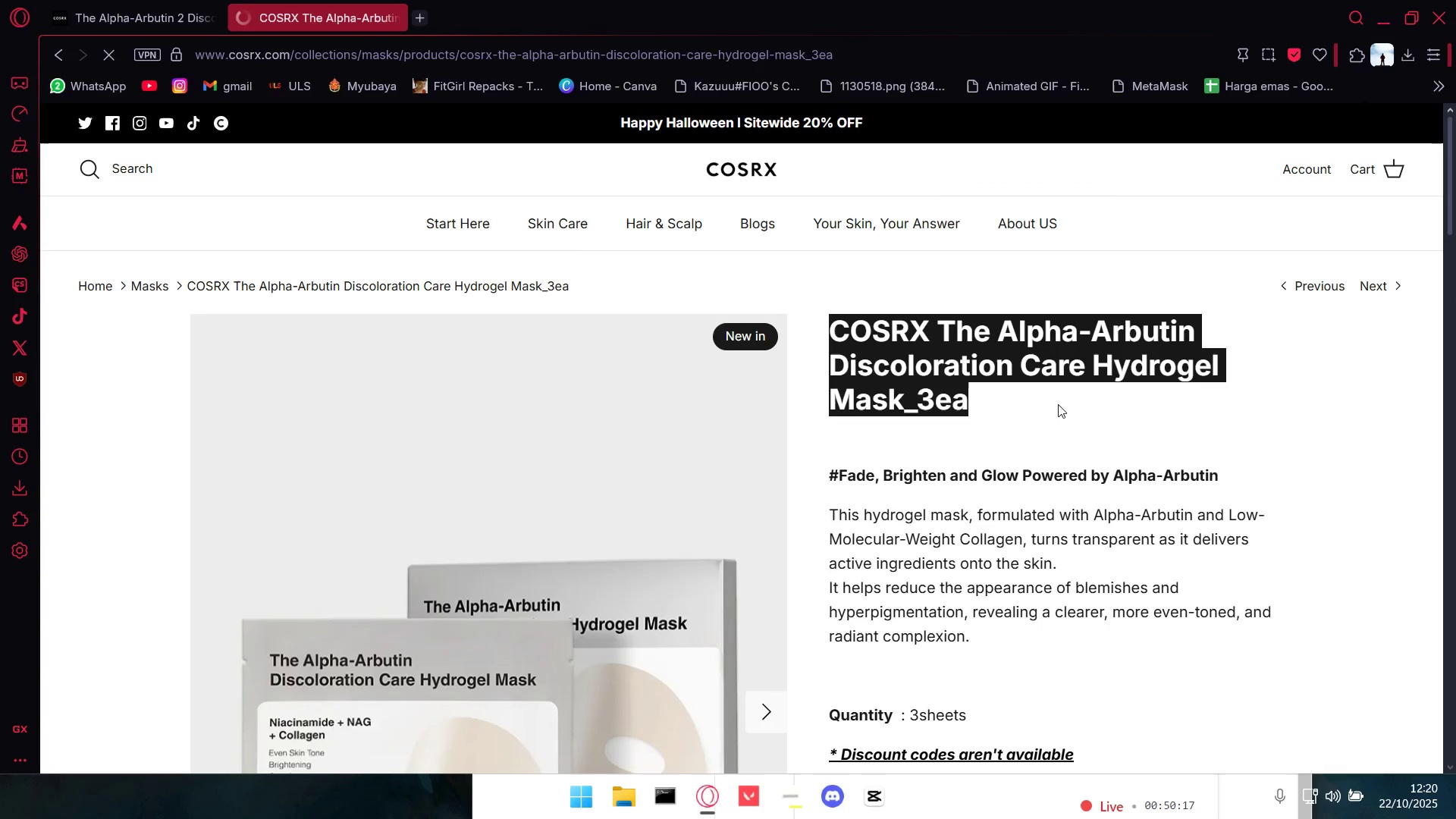 
key(Alt+AltLeft)
 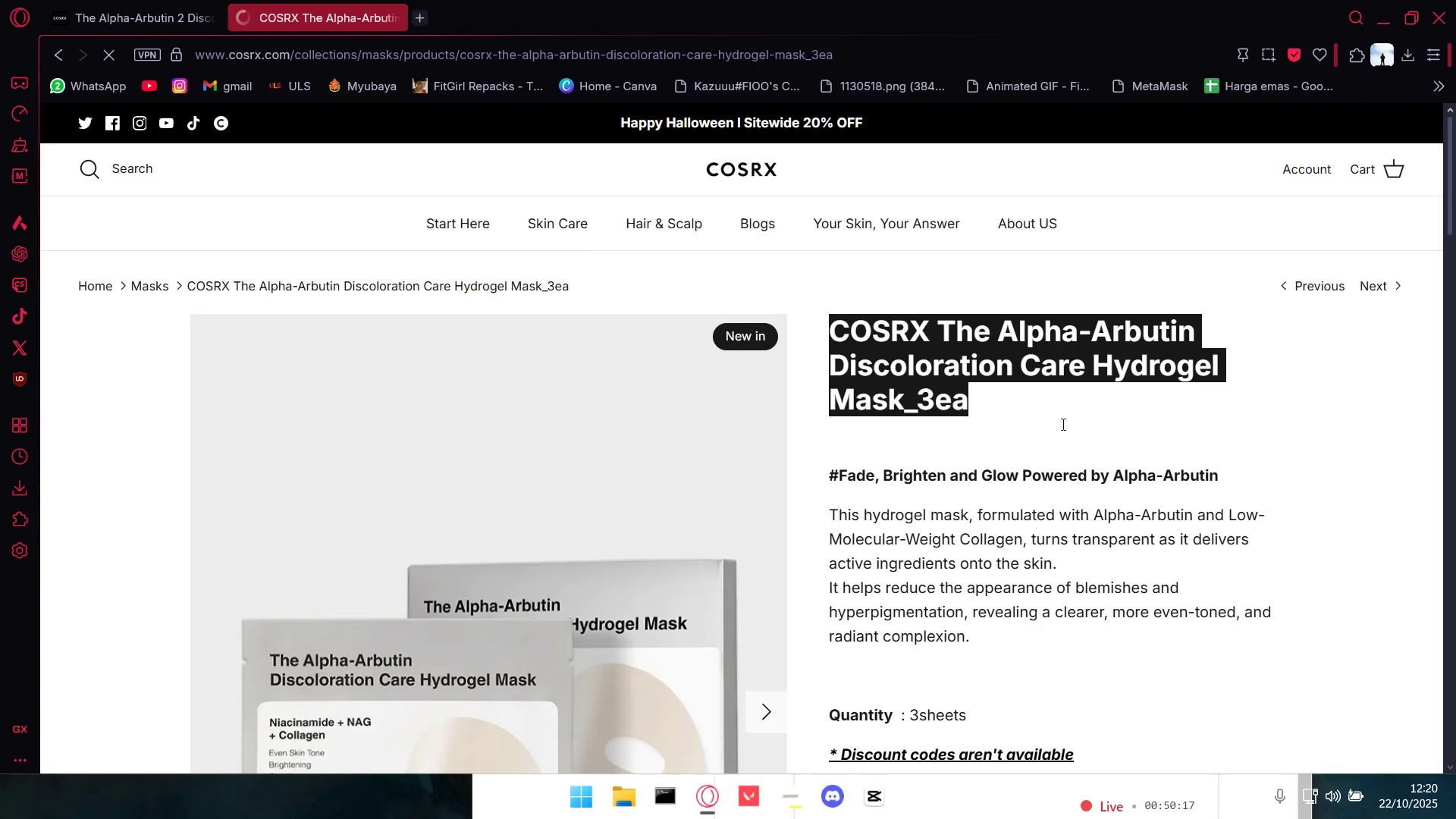 
key(Alt+Tab)
 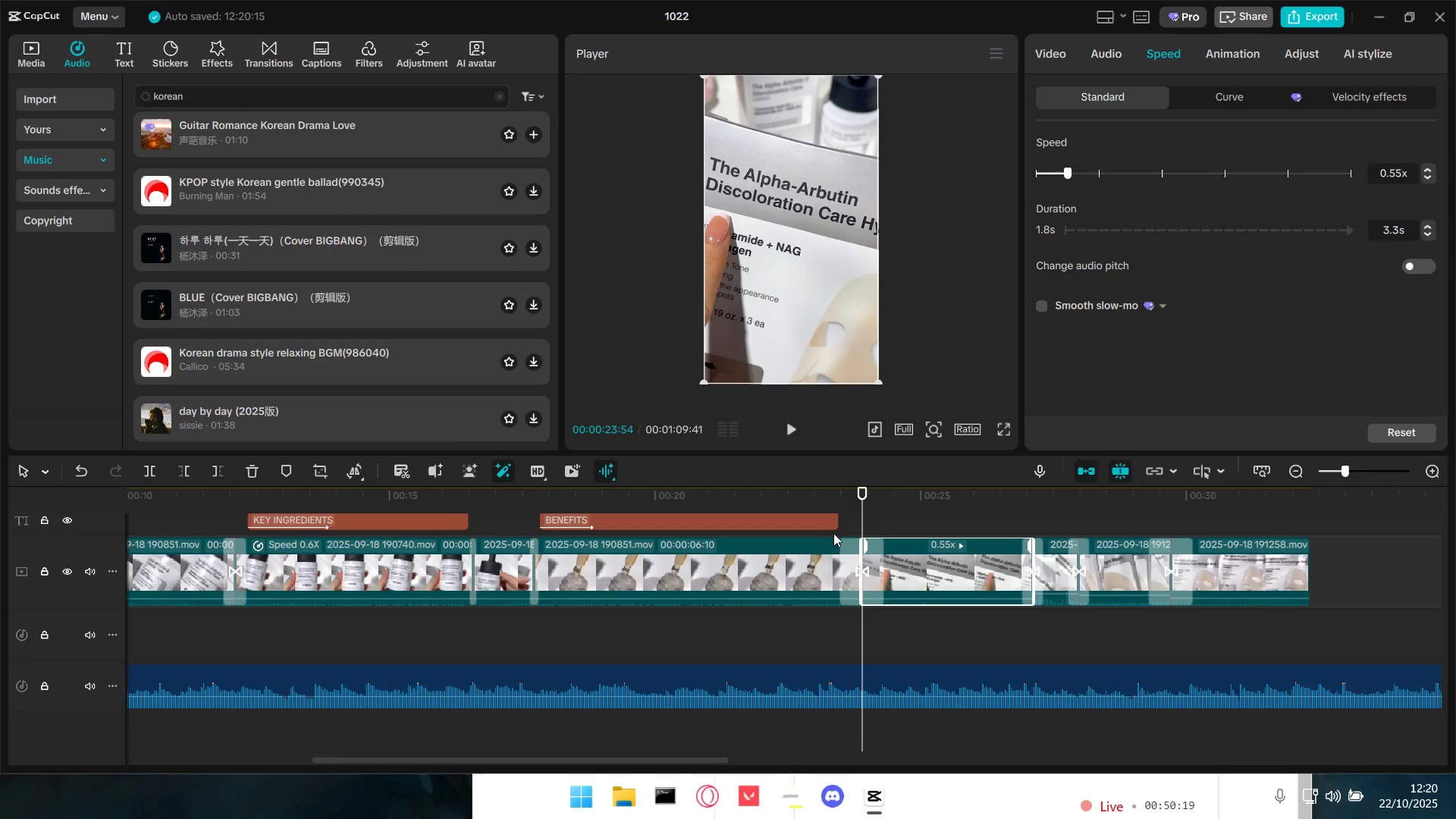 
key(Control+V)
 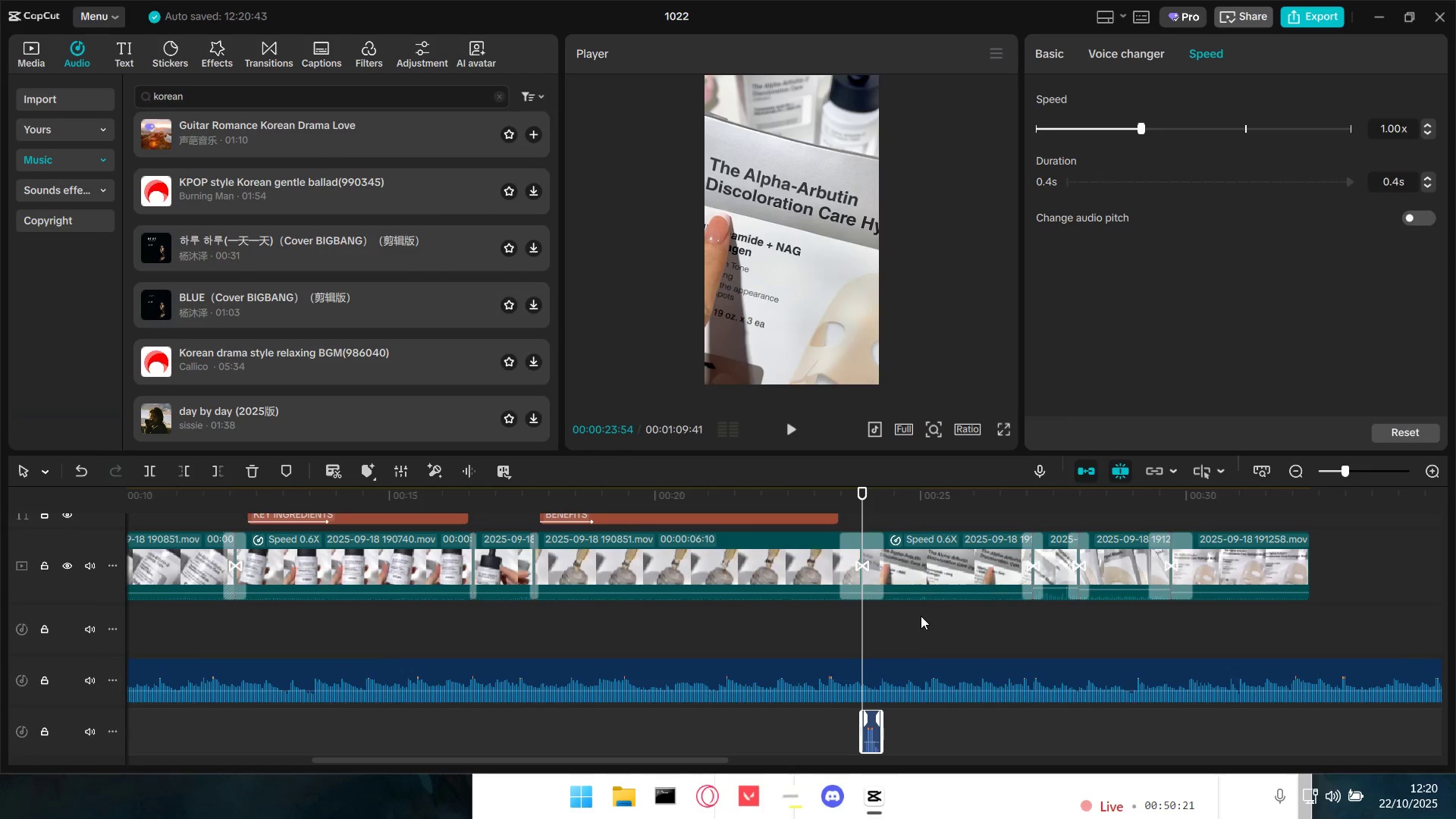 
key(Control+Z)
 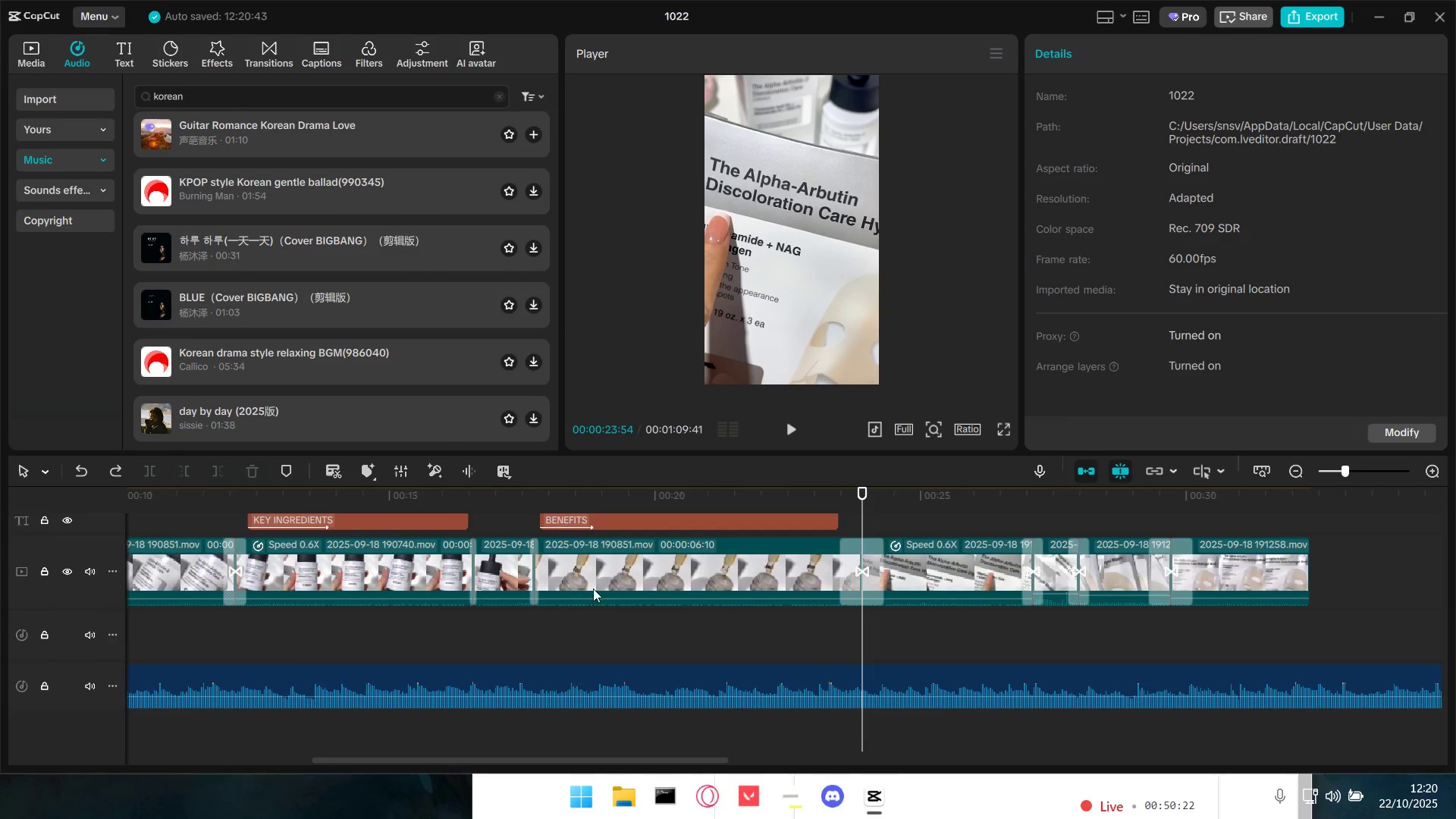 
scroll: coordinate [550, 592], scroll_direction: up, amount: 5.0
 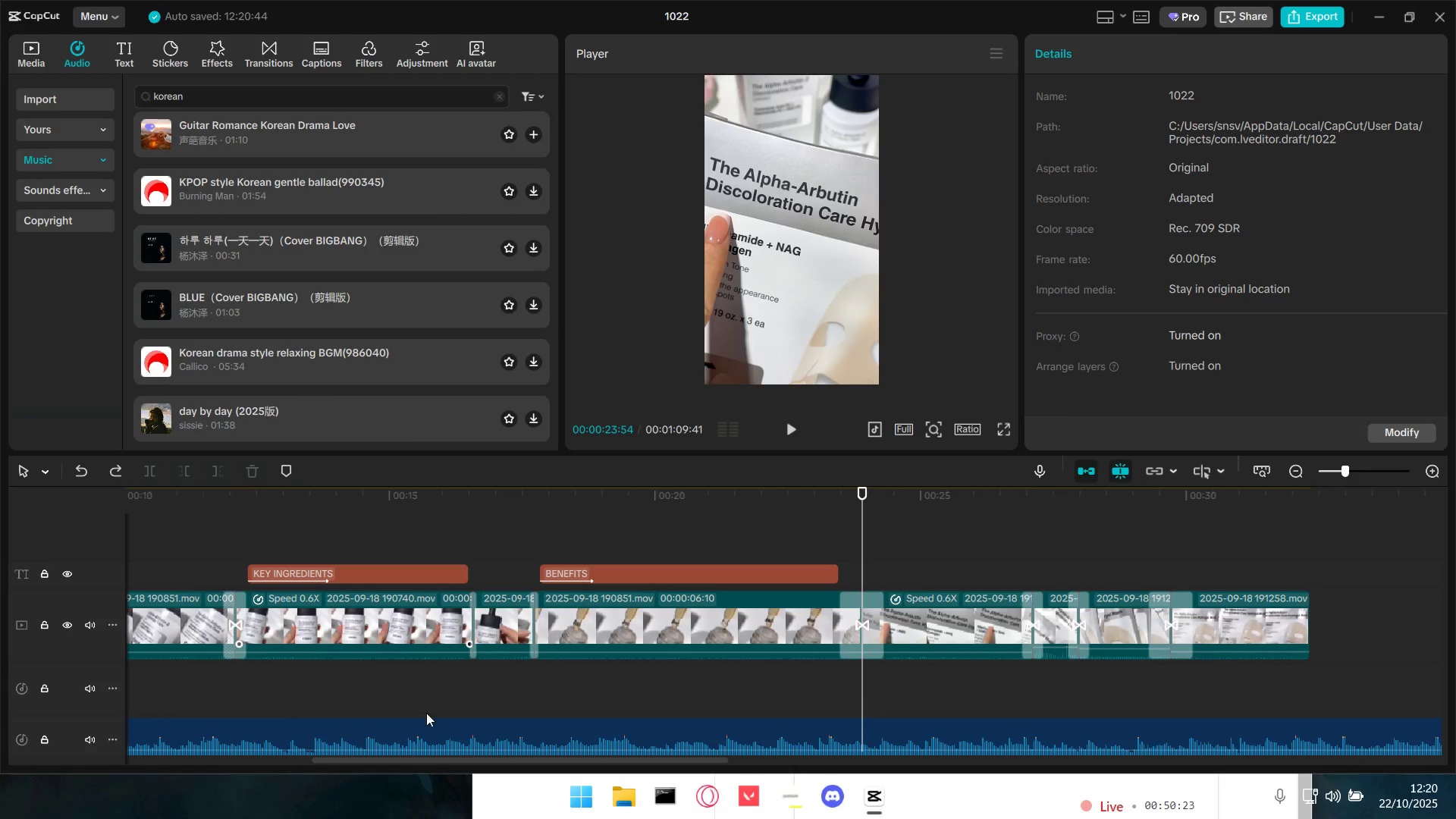 
hold_key(key=ControlLeft, duration=0.57)
scroll: coordinate [420, 714], scroll_direction: down, amount: 5.0
 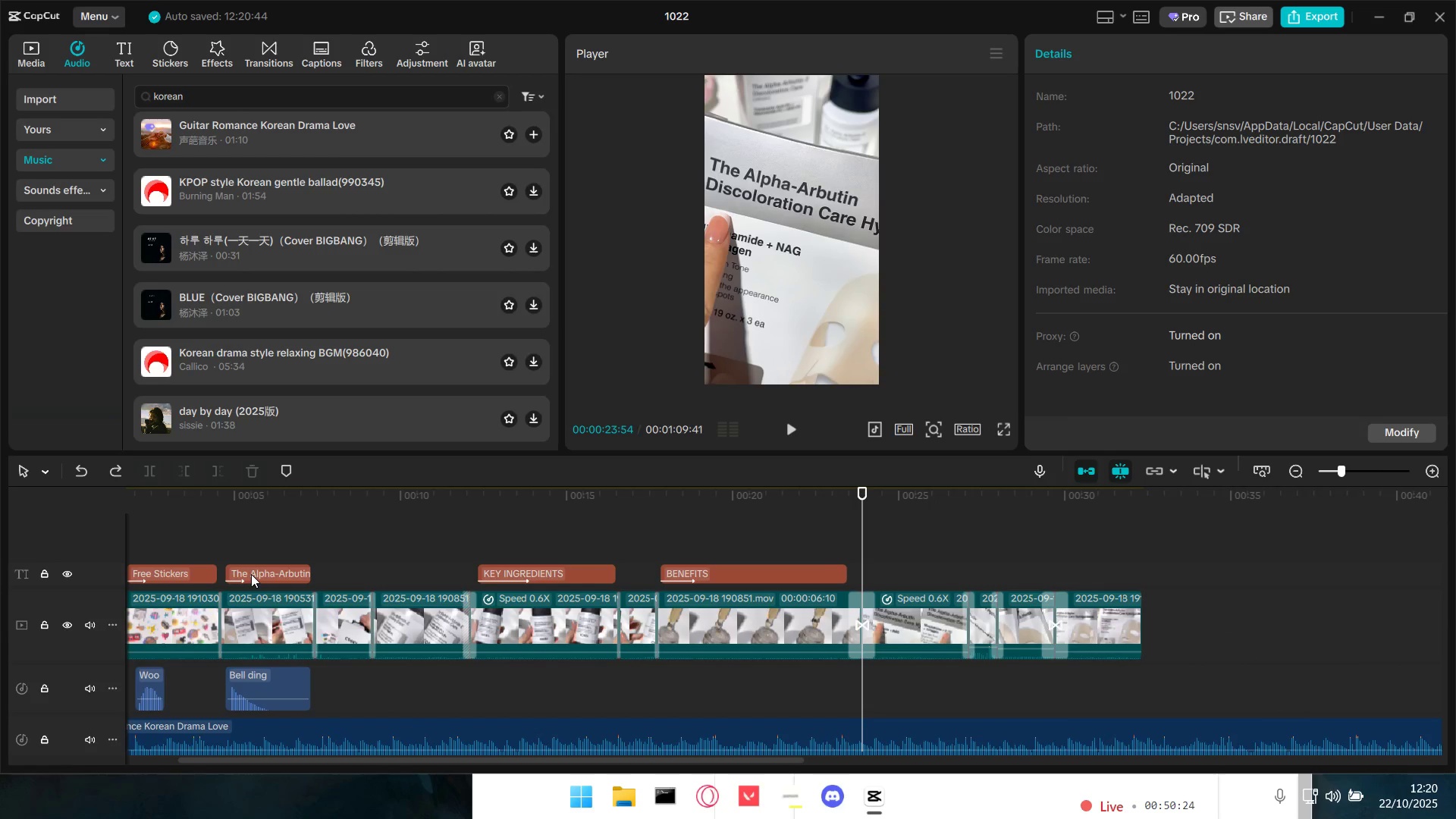 
left_click([251, 573])
 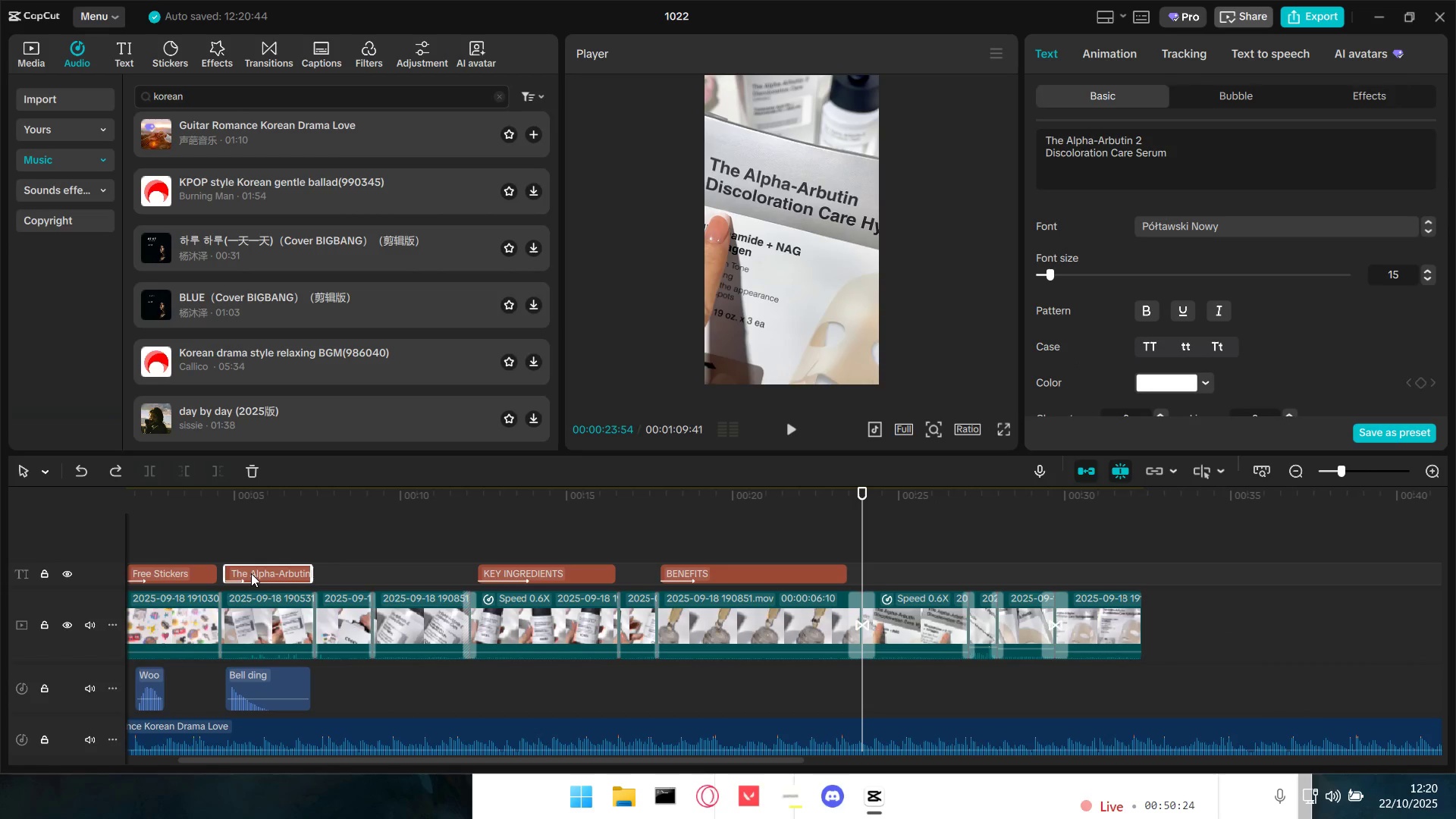 
key(Control+C)
 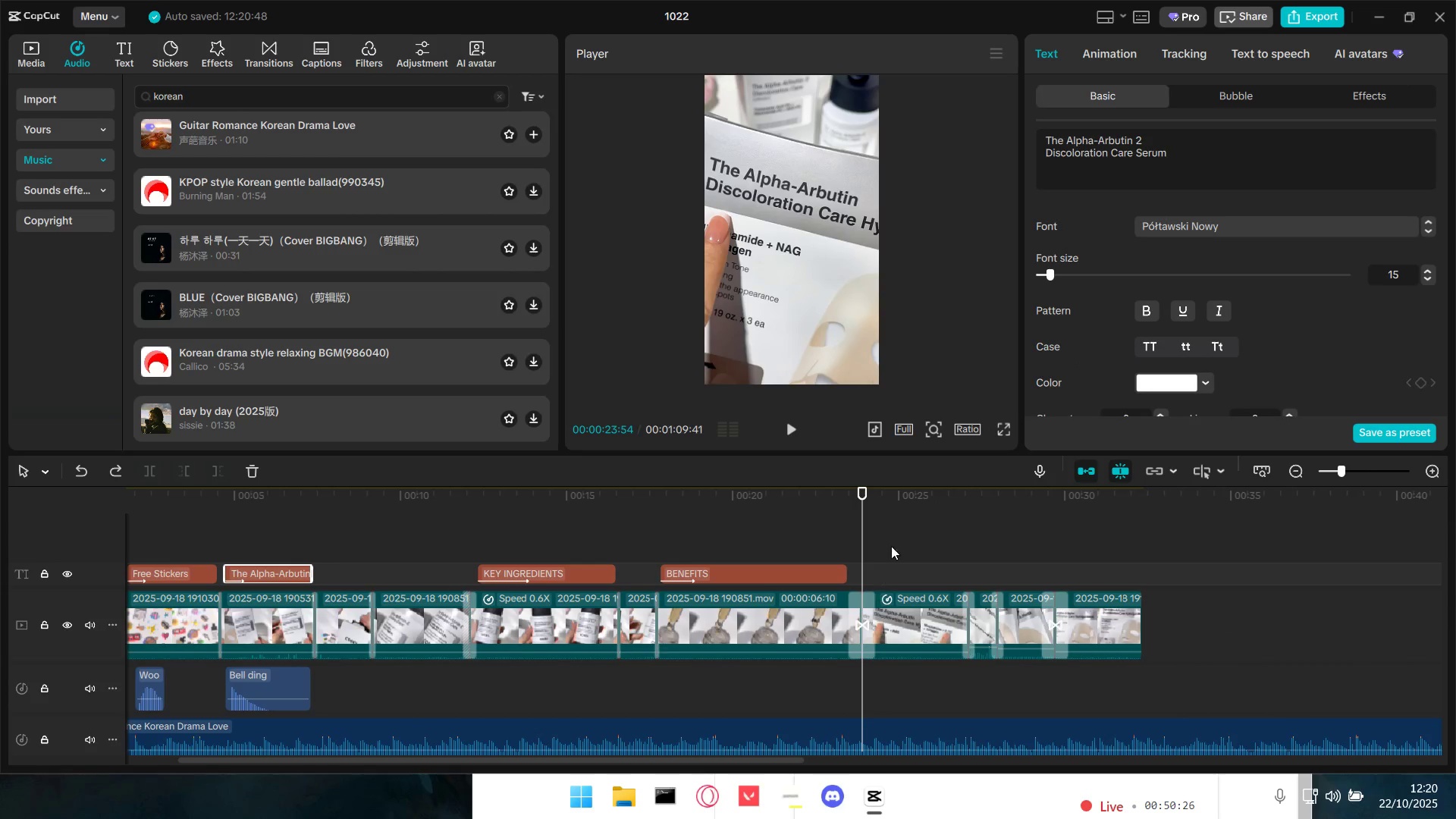 
left_click([866, 535])
 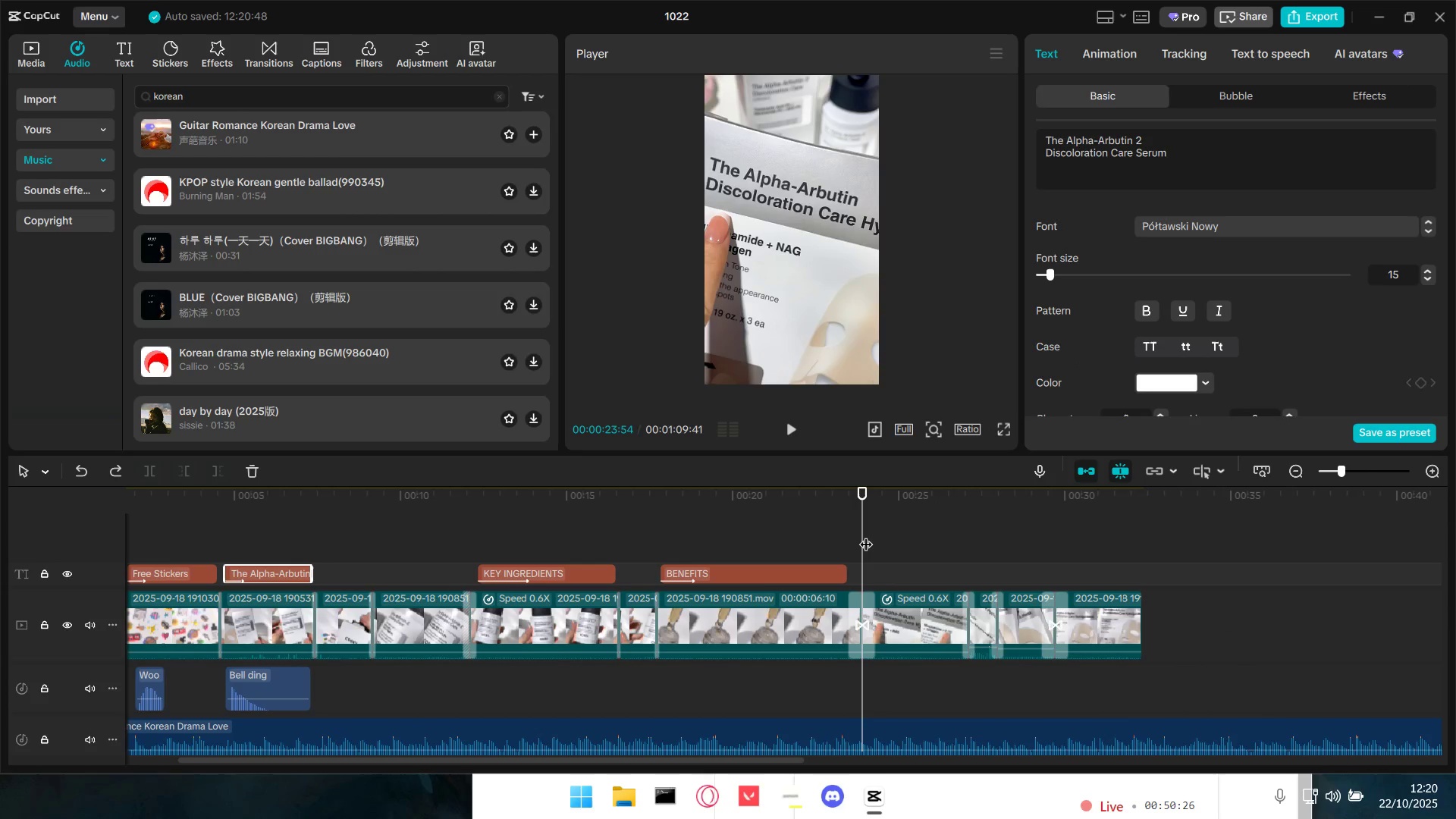 
key(Control+V)
 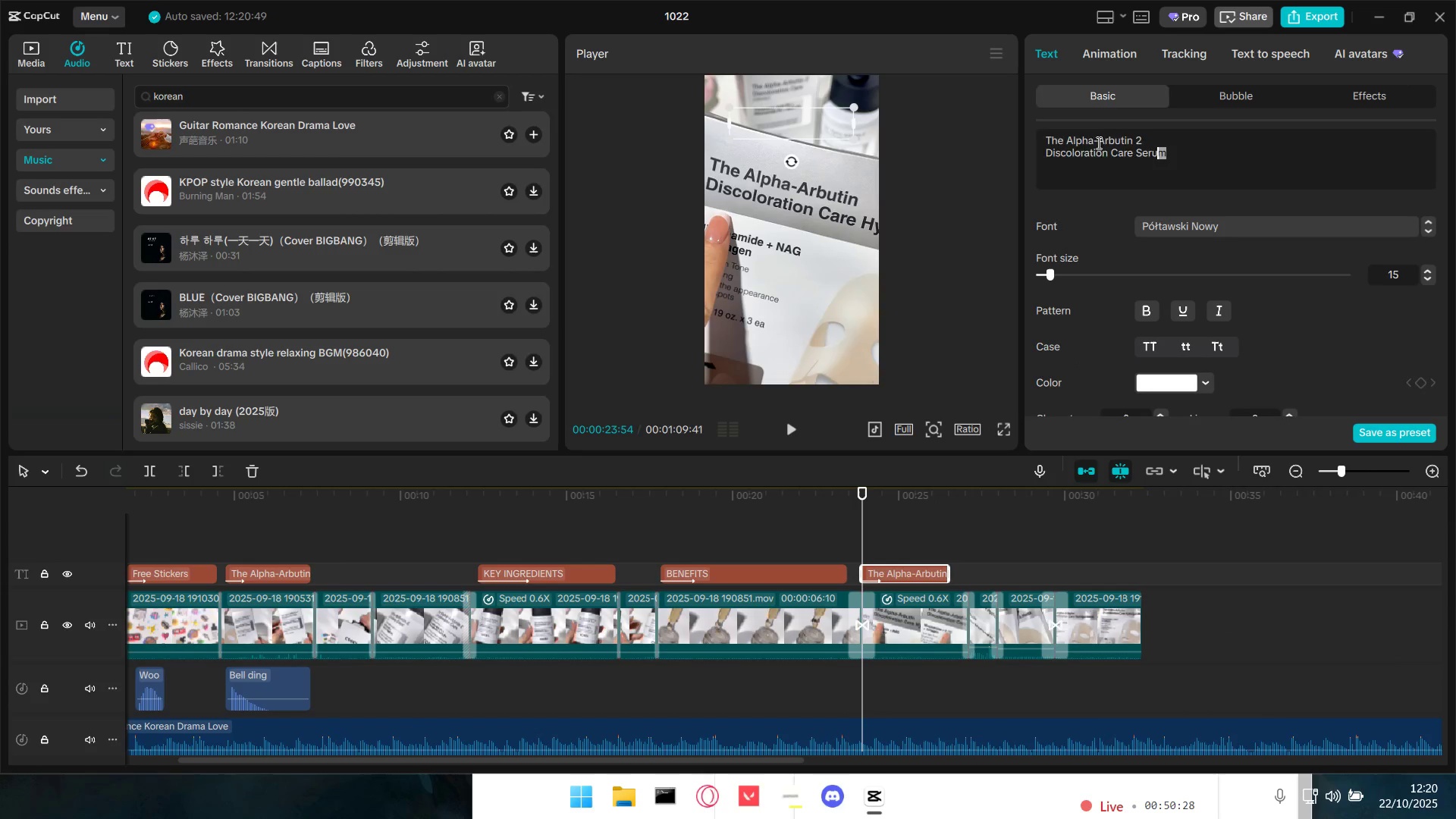 
key(Control+V)
 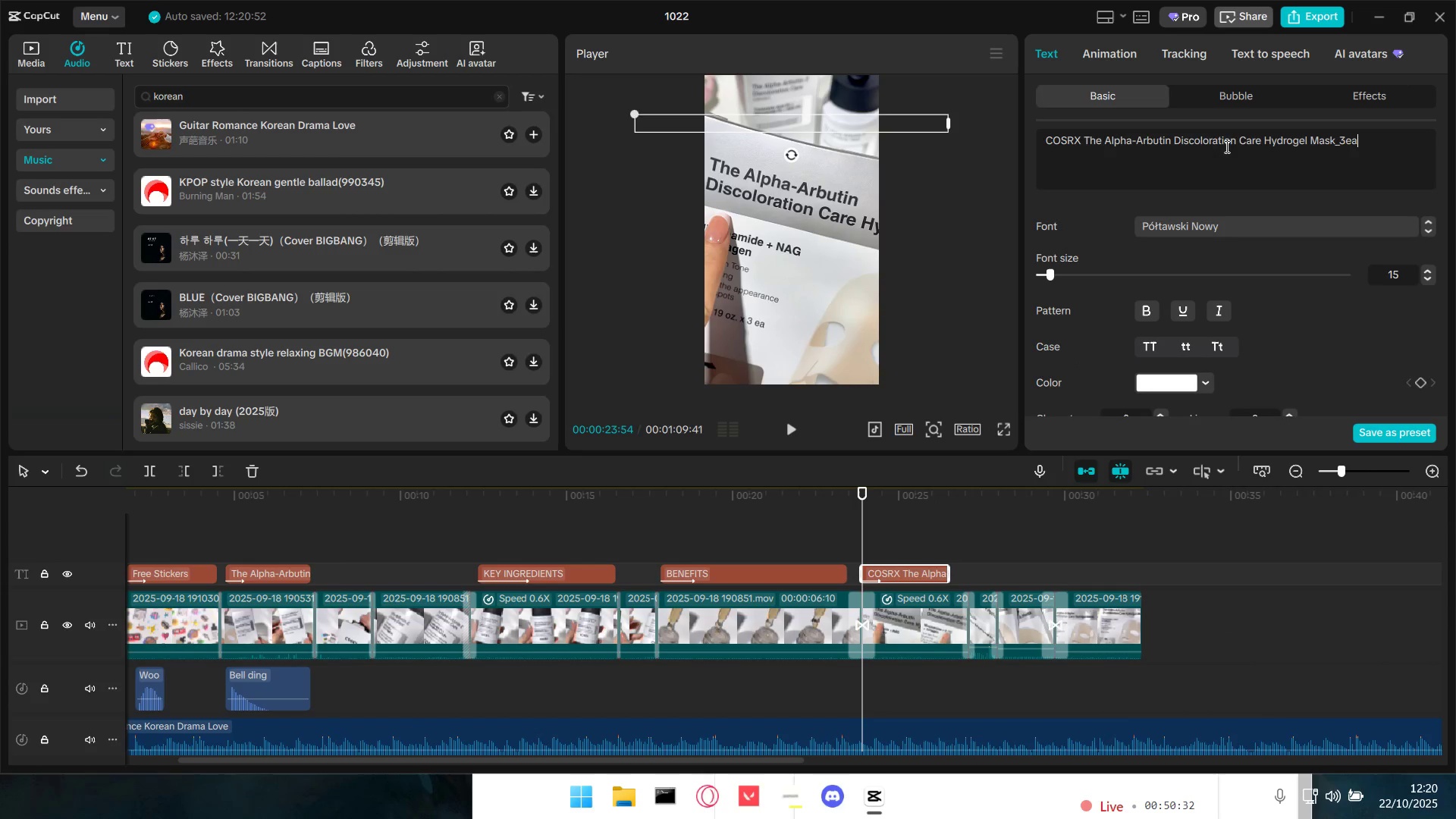 
left_click([1174, 141])
 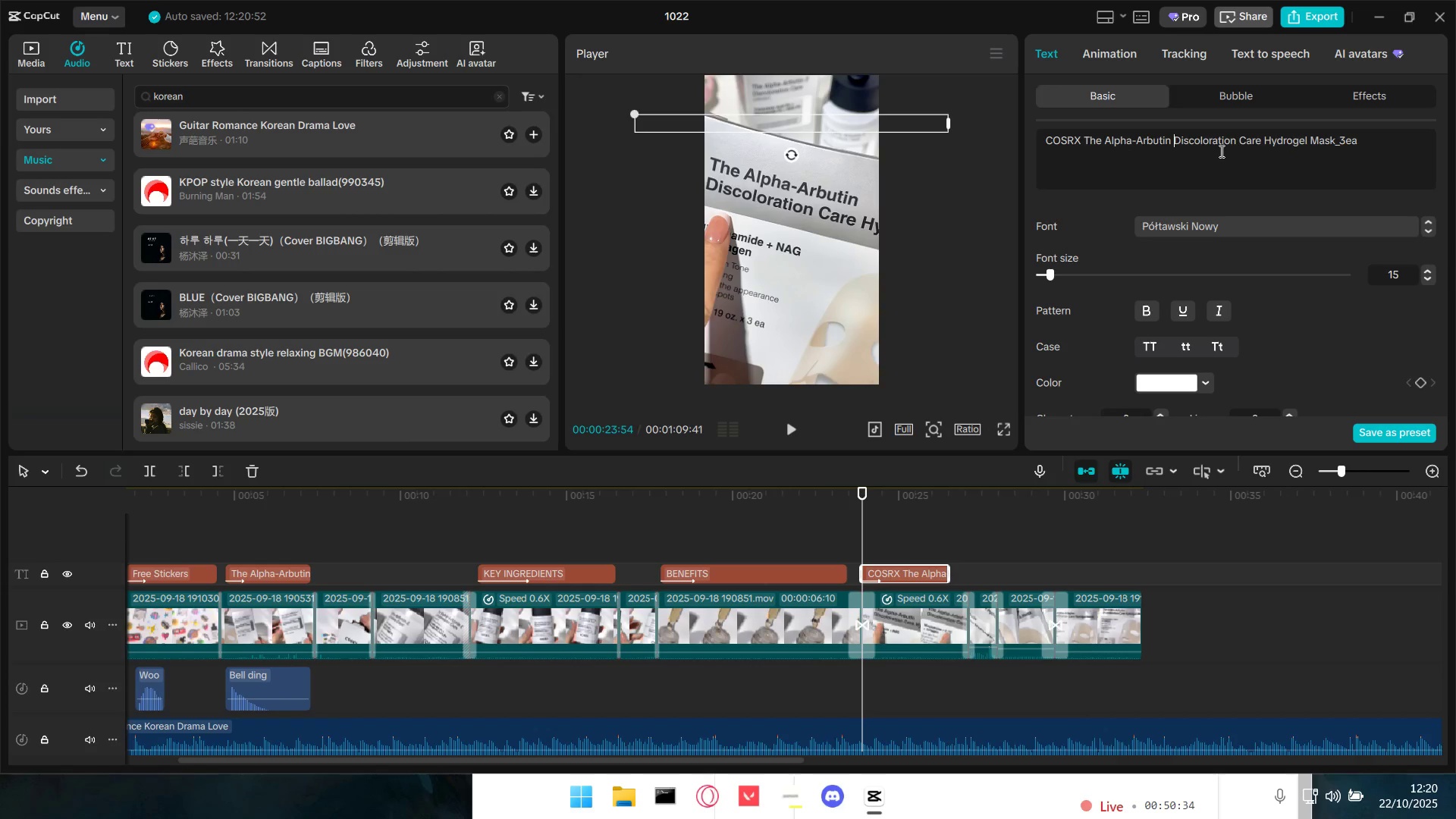 
key(Shift+Enter)
 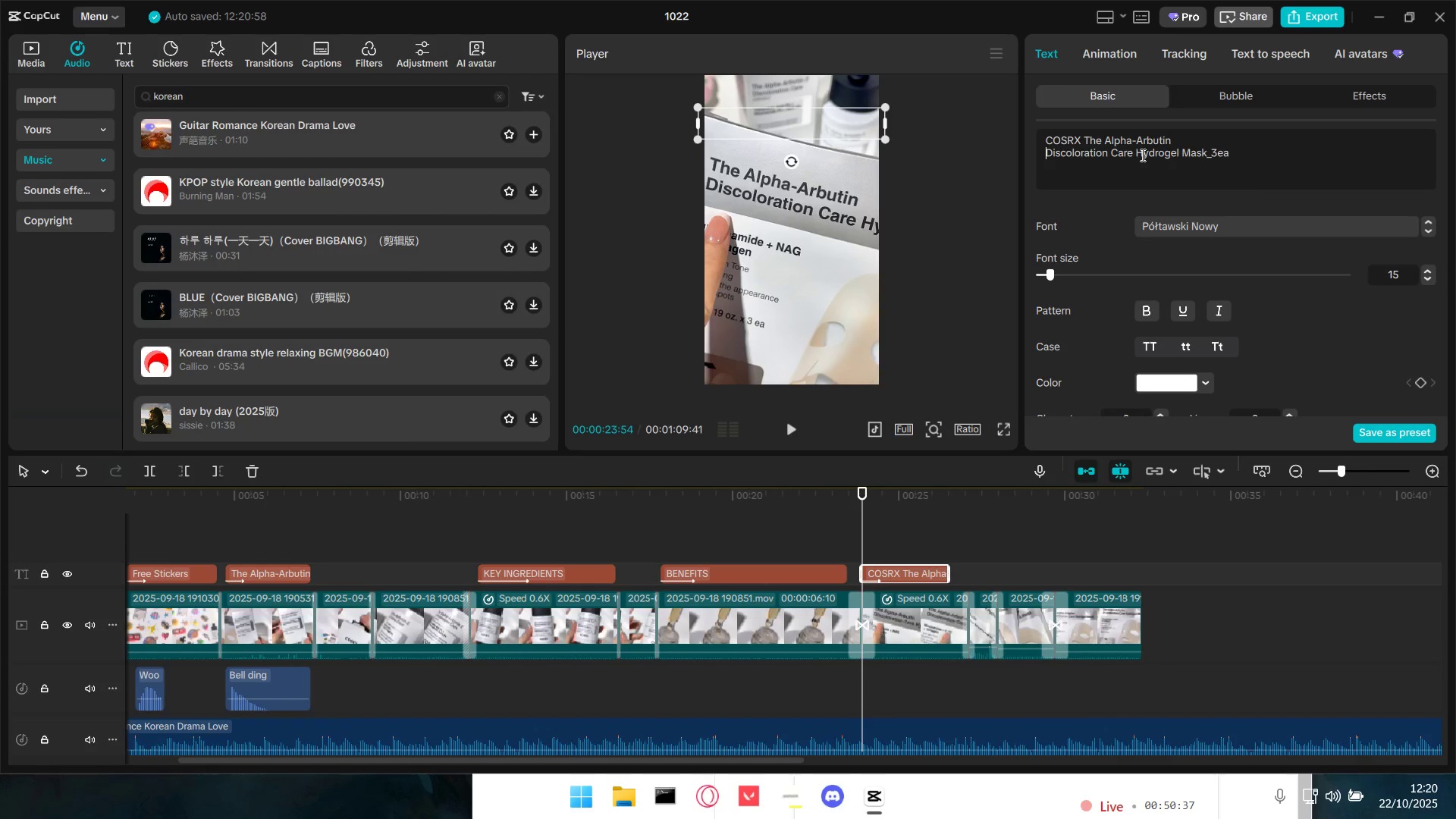 
left_click([1138, 155])
 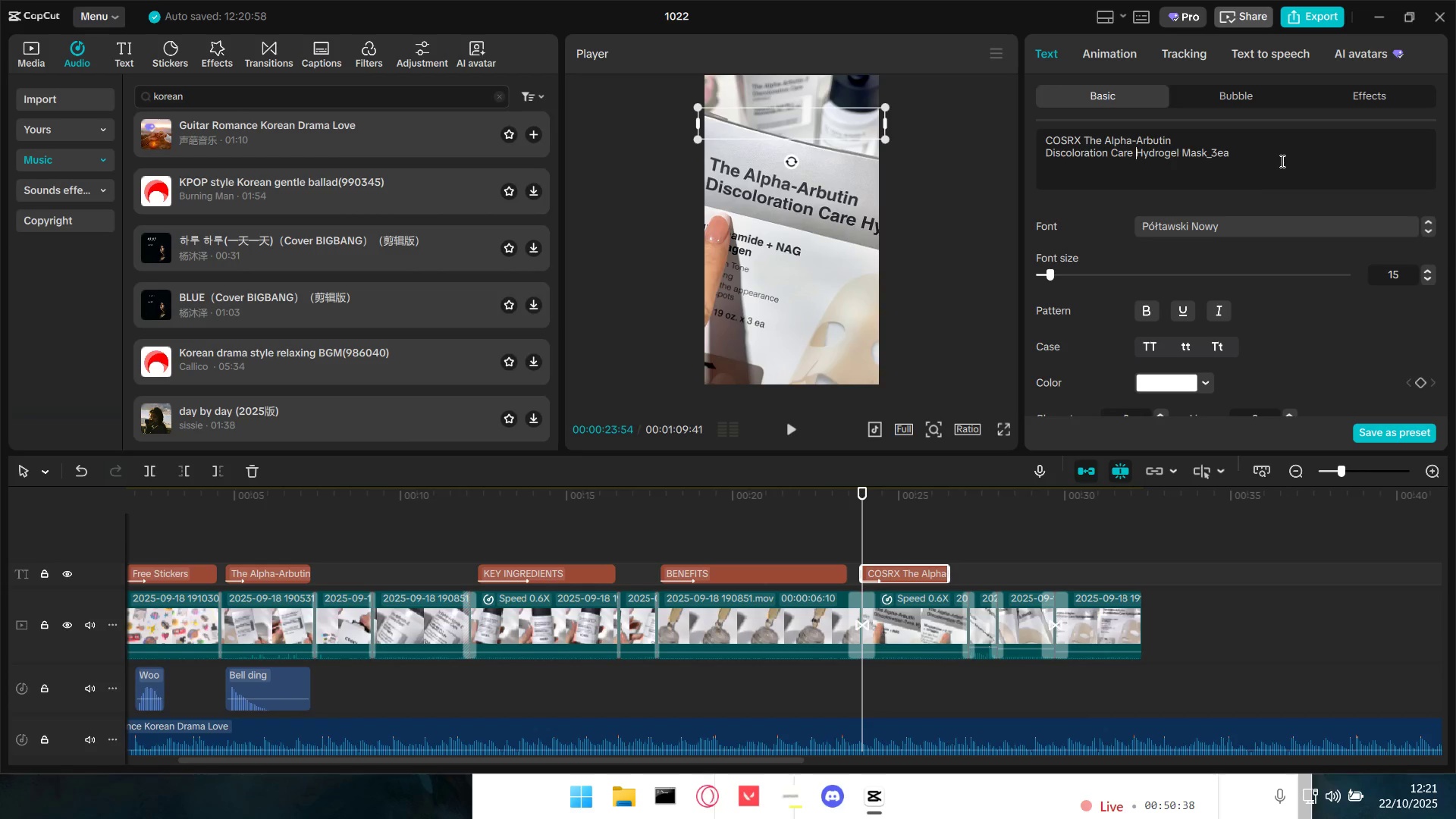 
key(Shift+Enter)
 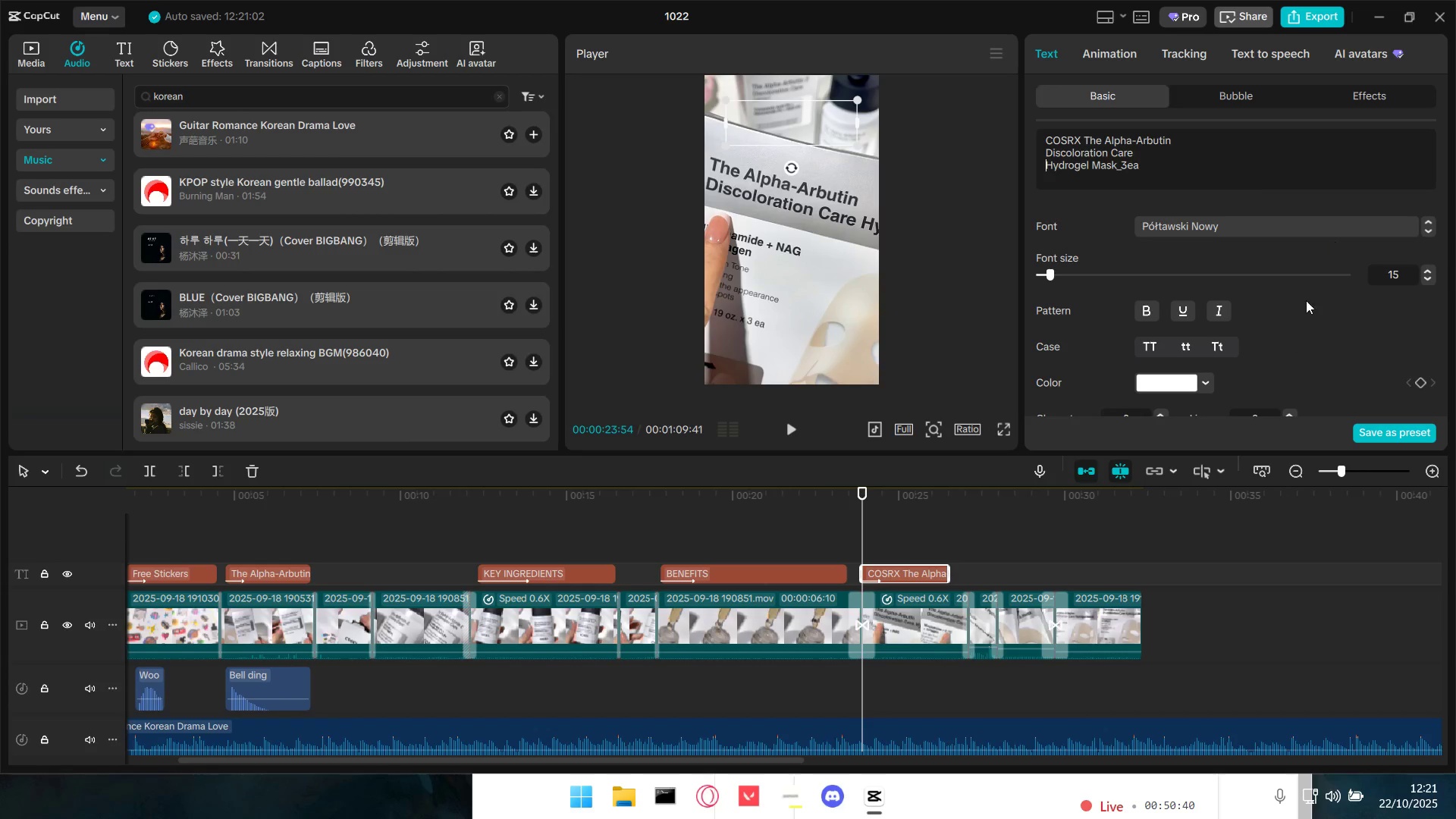 
scroll: coordinate [1250, 312], scroll_direction: down, amount: 5.0
 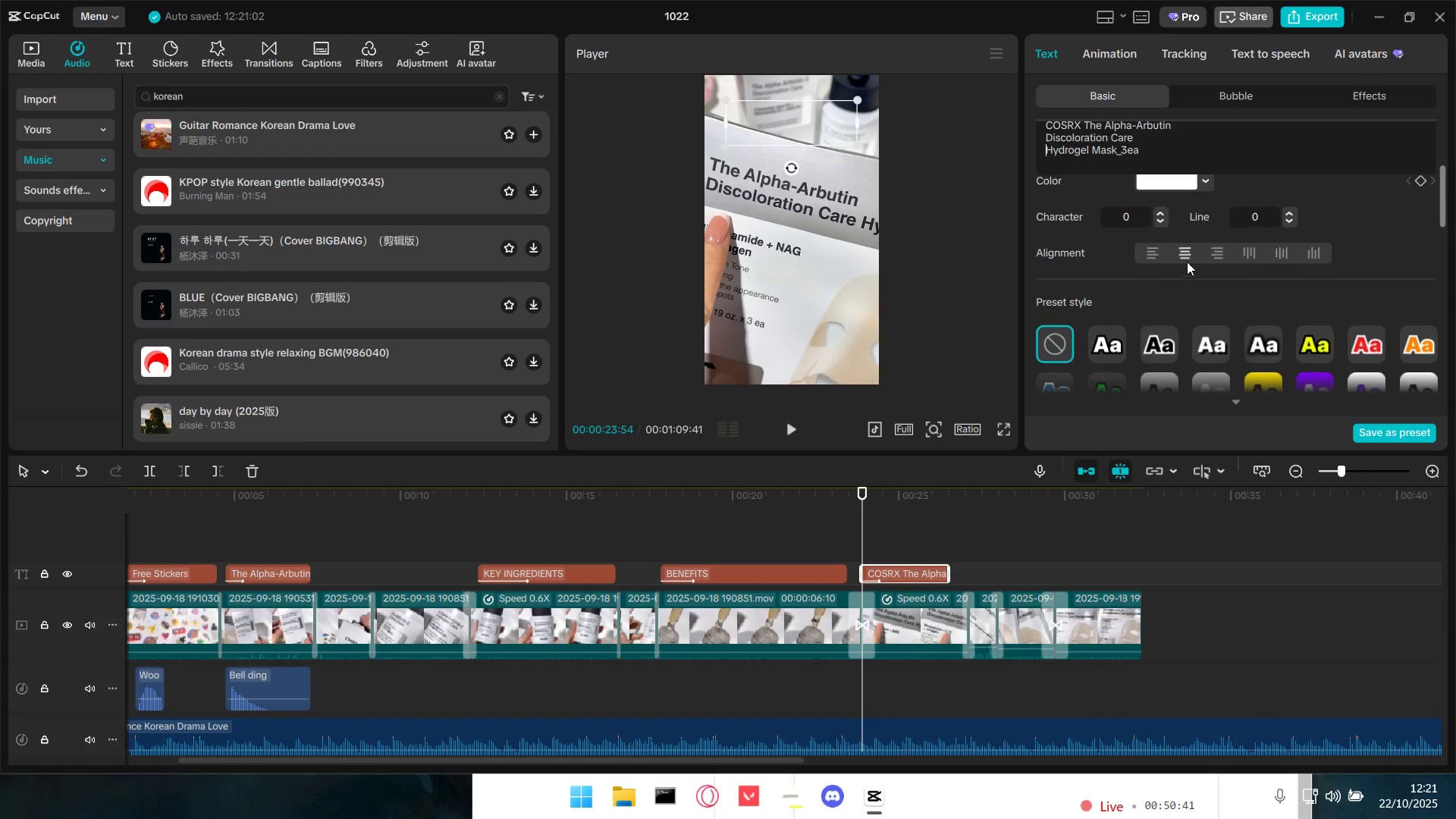 
left_click([1189, 257])
 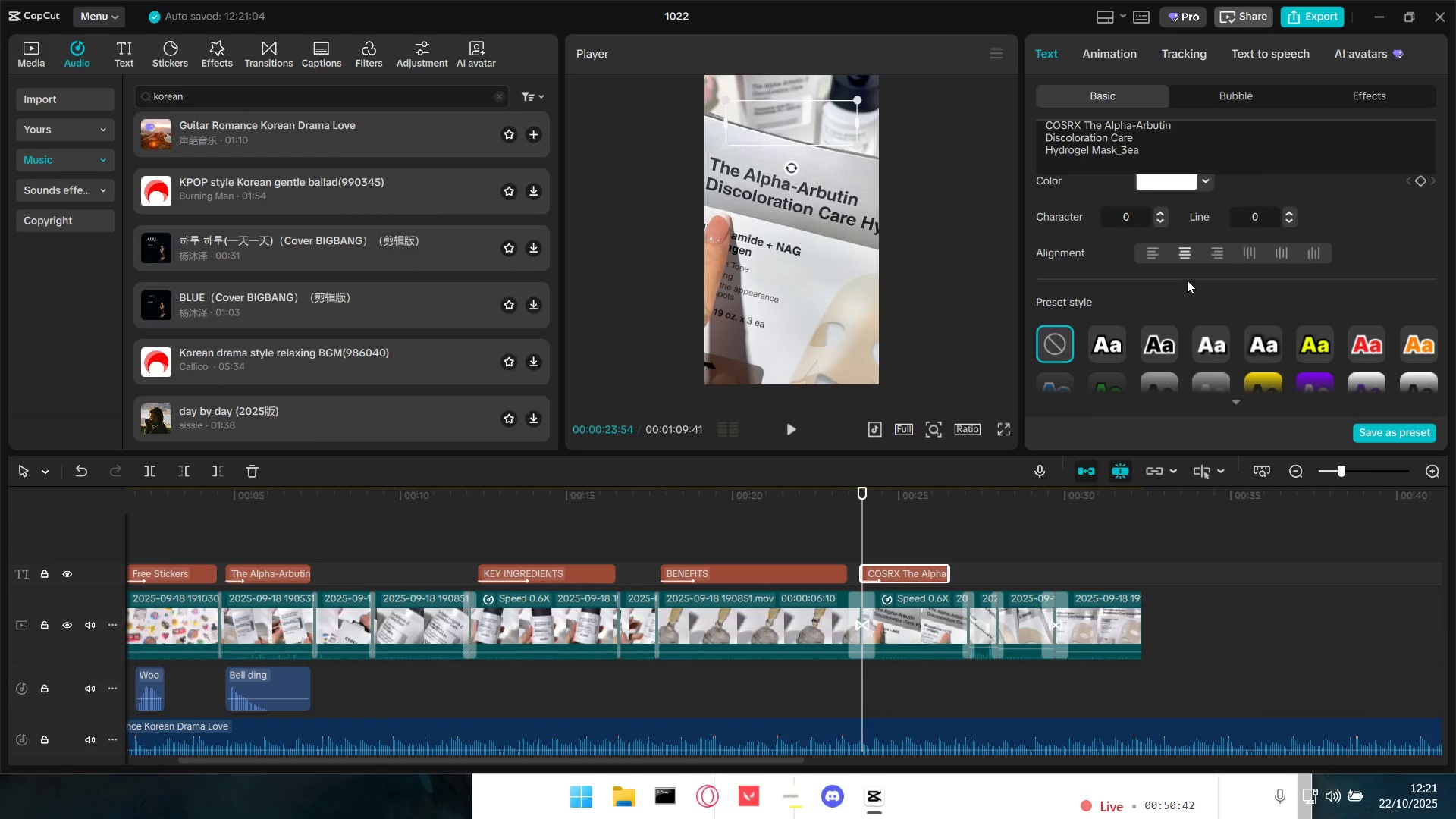 
scroll: coordinate [1167, 303], scroll_direction: down, amount: 4.0
 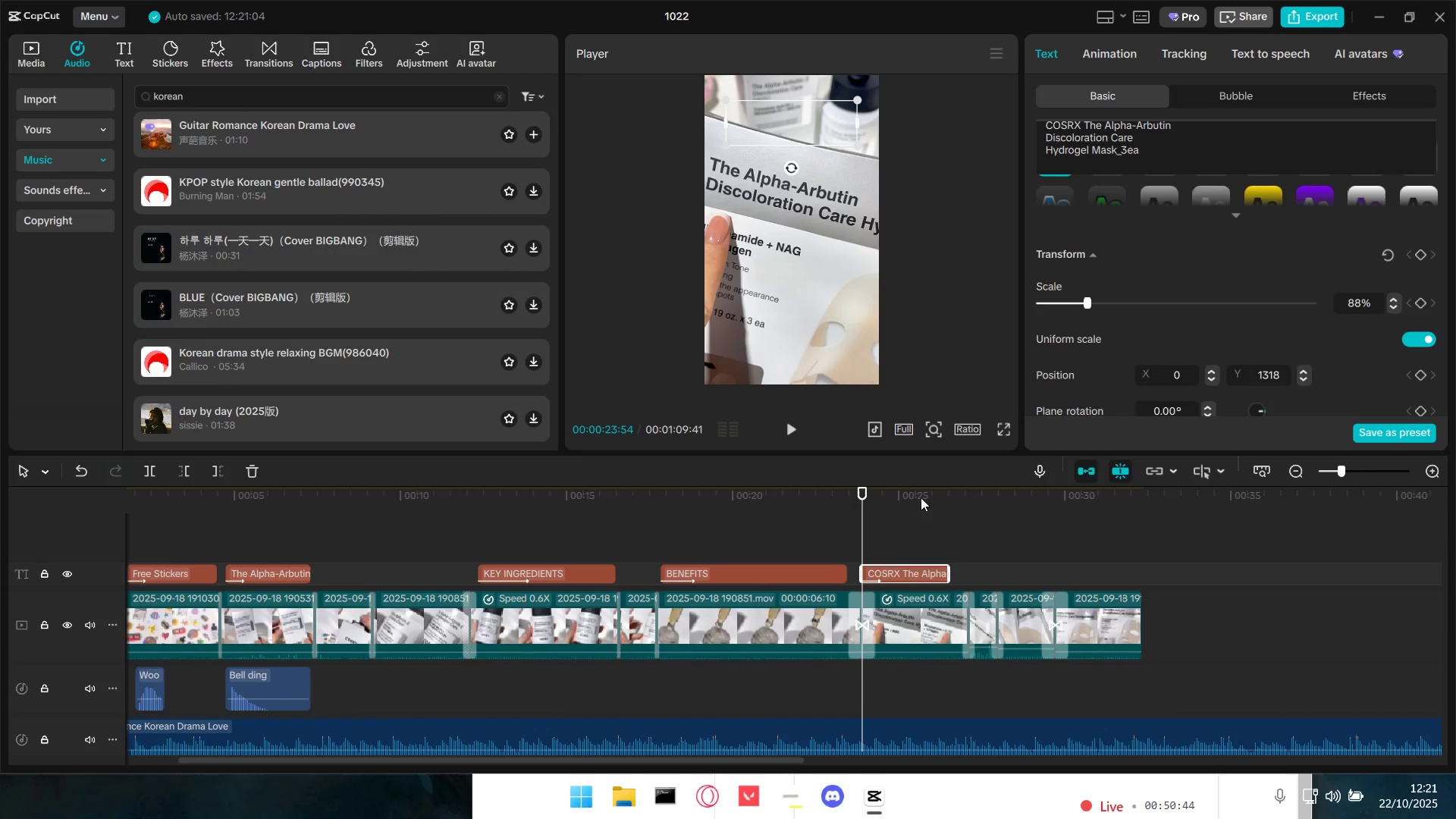 
left_click([889, 541])
 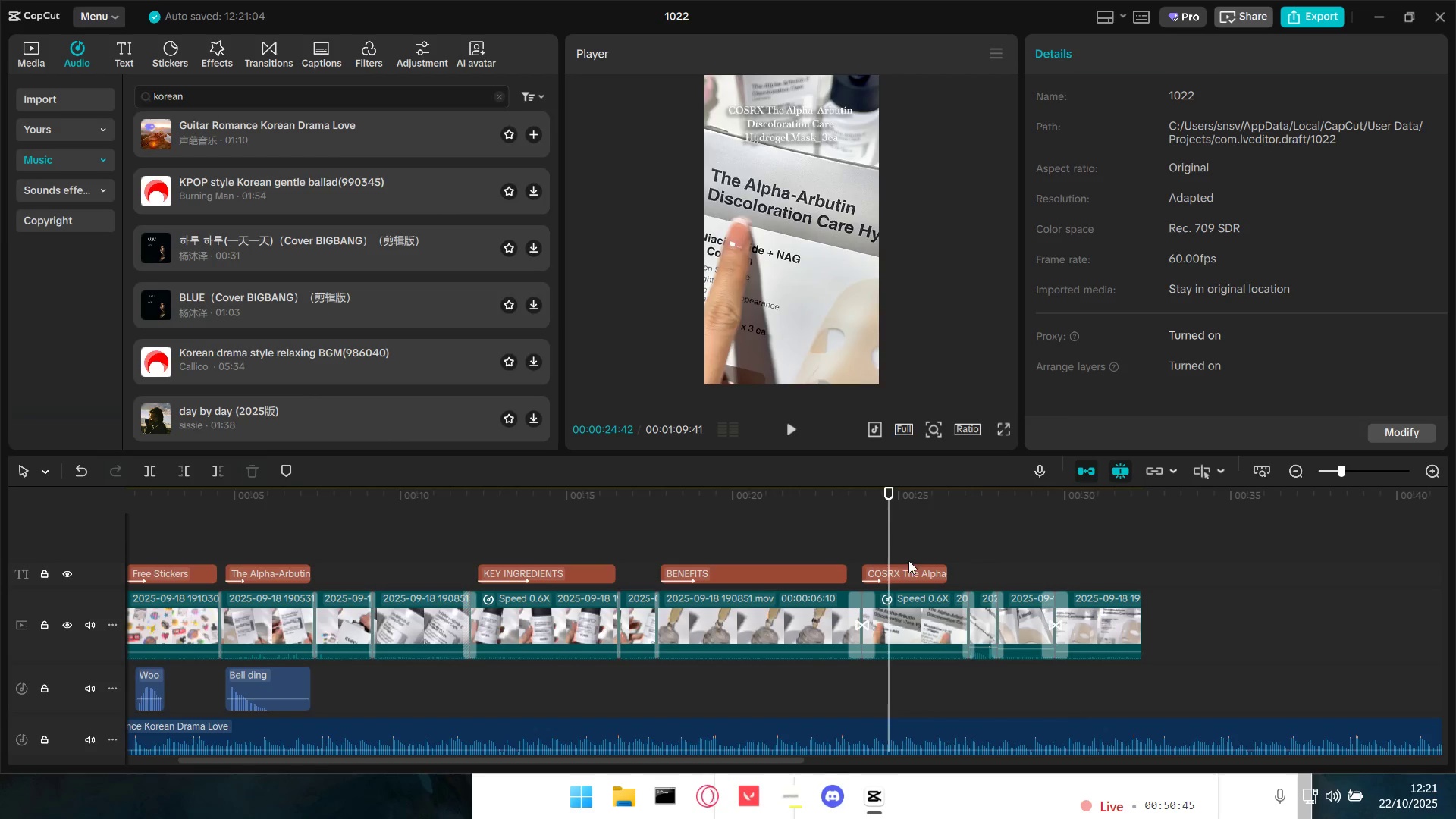 
double_click([908, 575])
 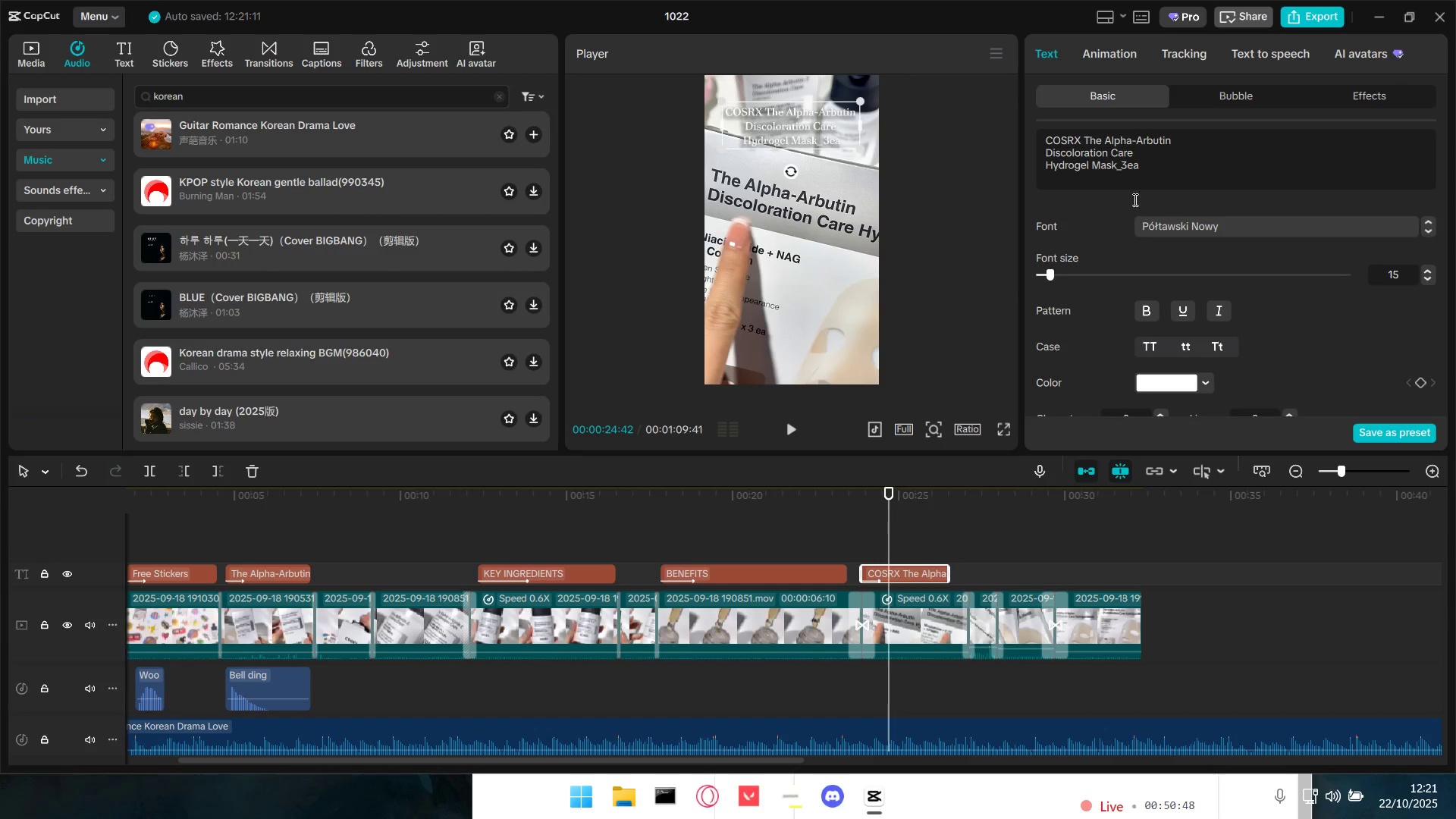 
scroll: coordinate [1125, 318], scroll_direction: down, amount: 24.0
 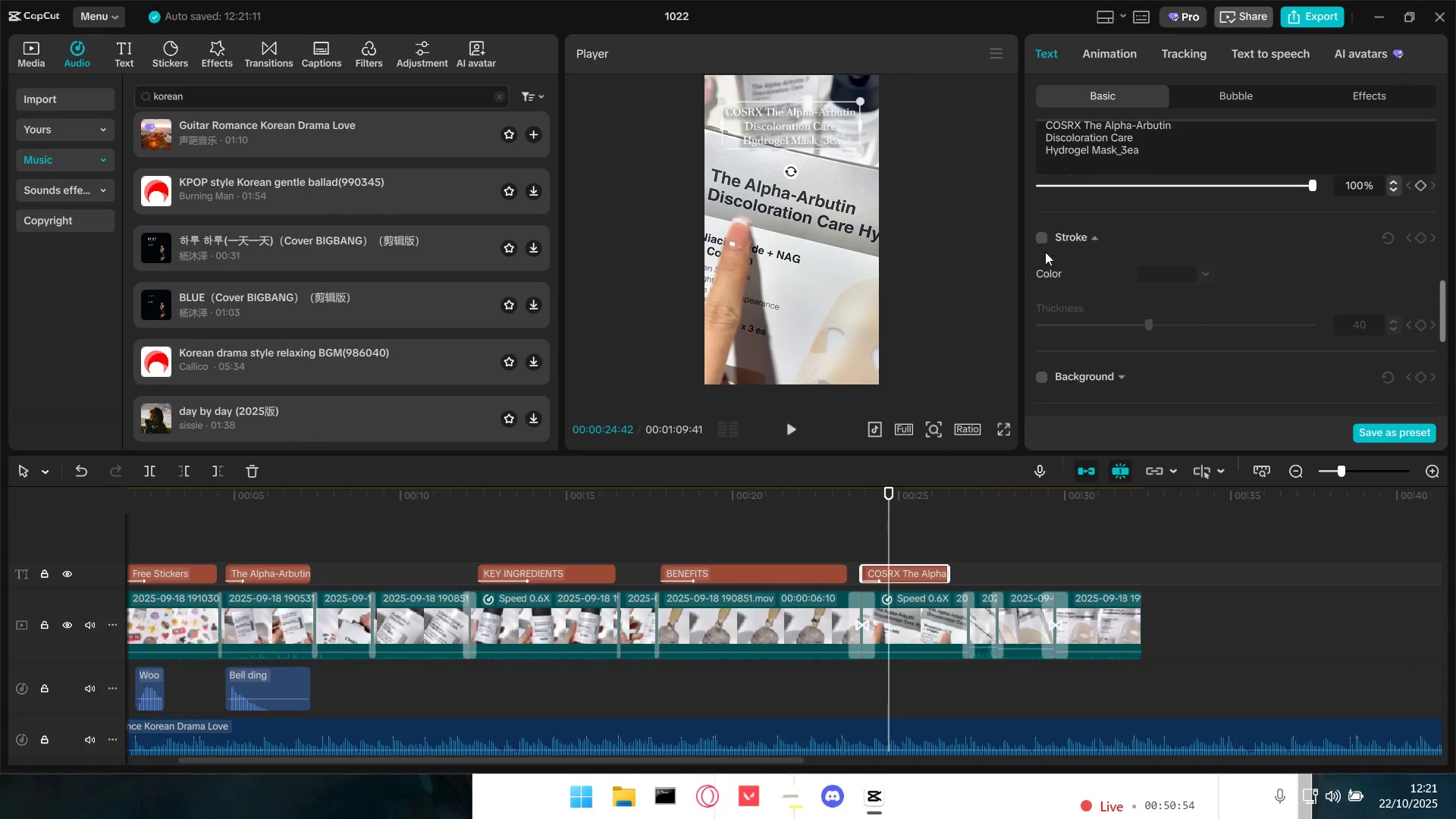 
left_click([1038, 238])
 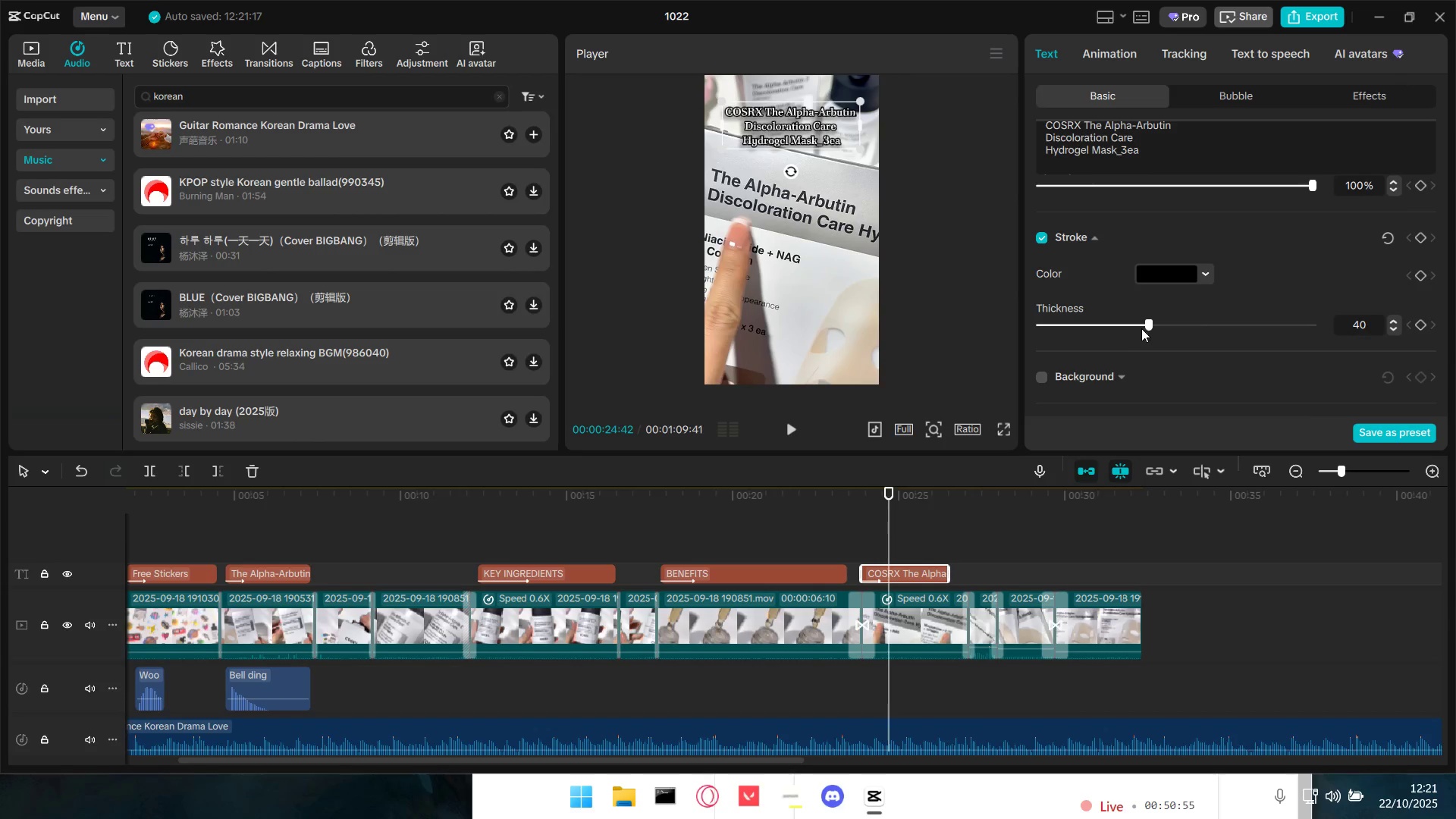 
scroll: coordinate [1138, 330], scroll_direction: down, amount: 4.0
 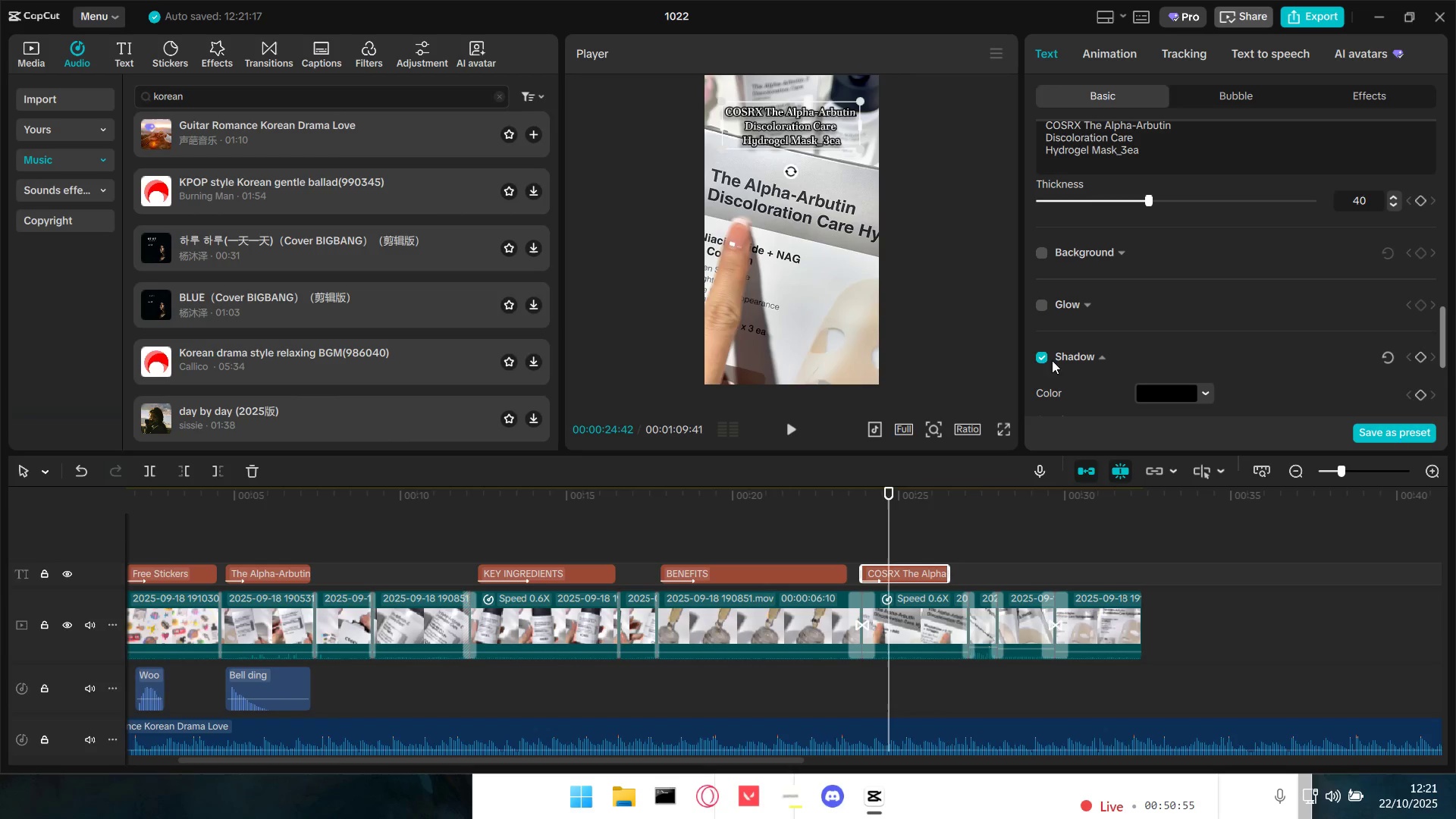 
left_click([1046, 356])
 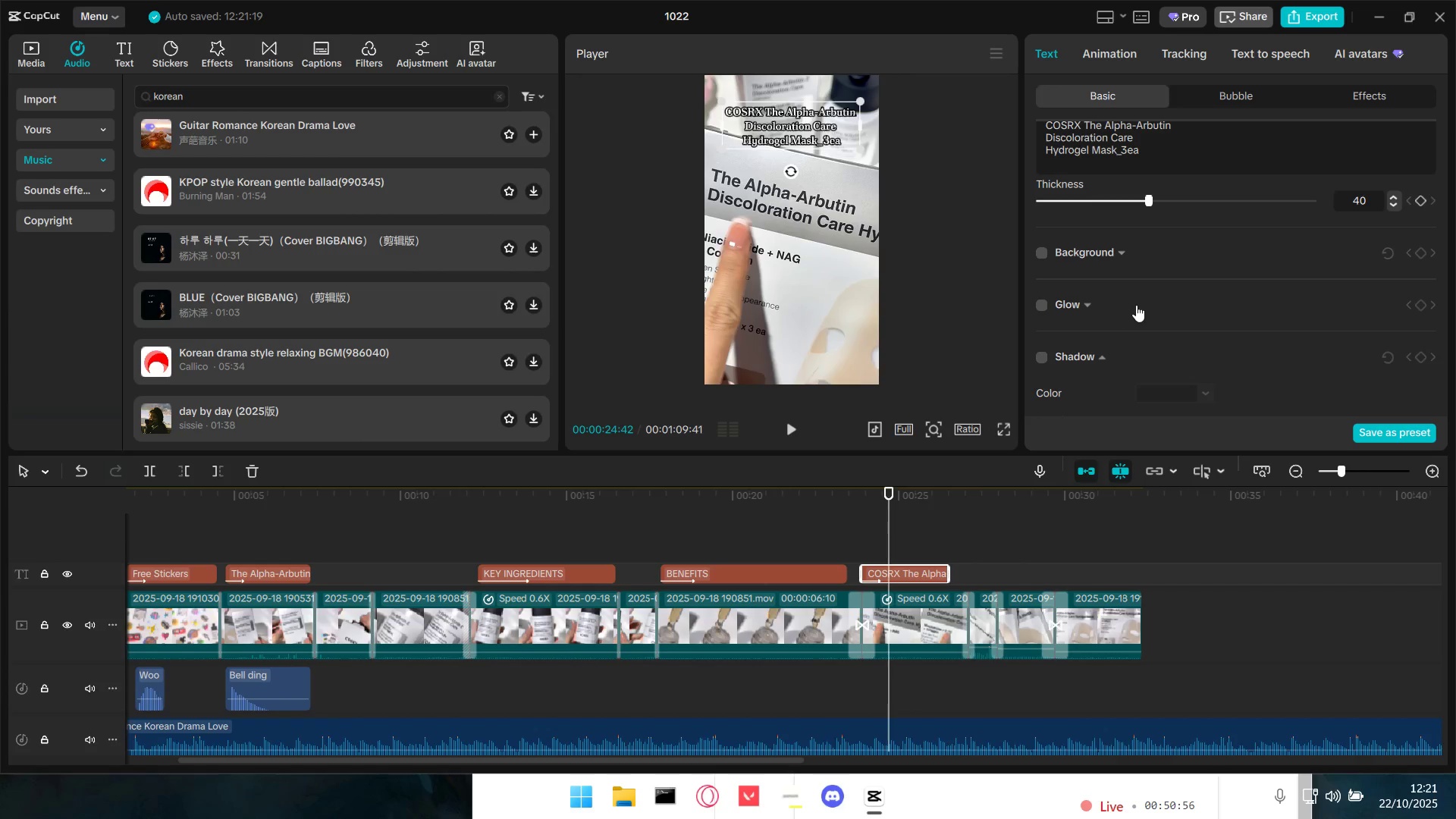 
scroll: coordinate [1222, 279], scroll_direction: up, amount: 32.0
 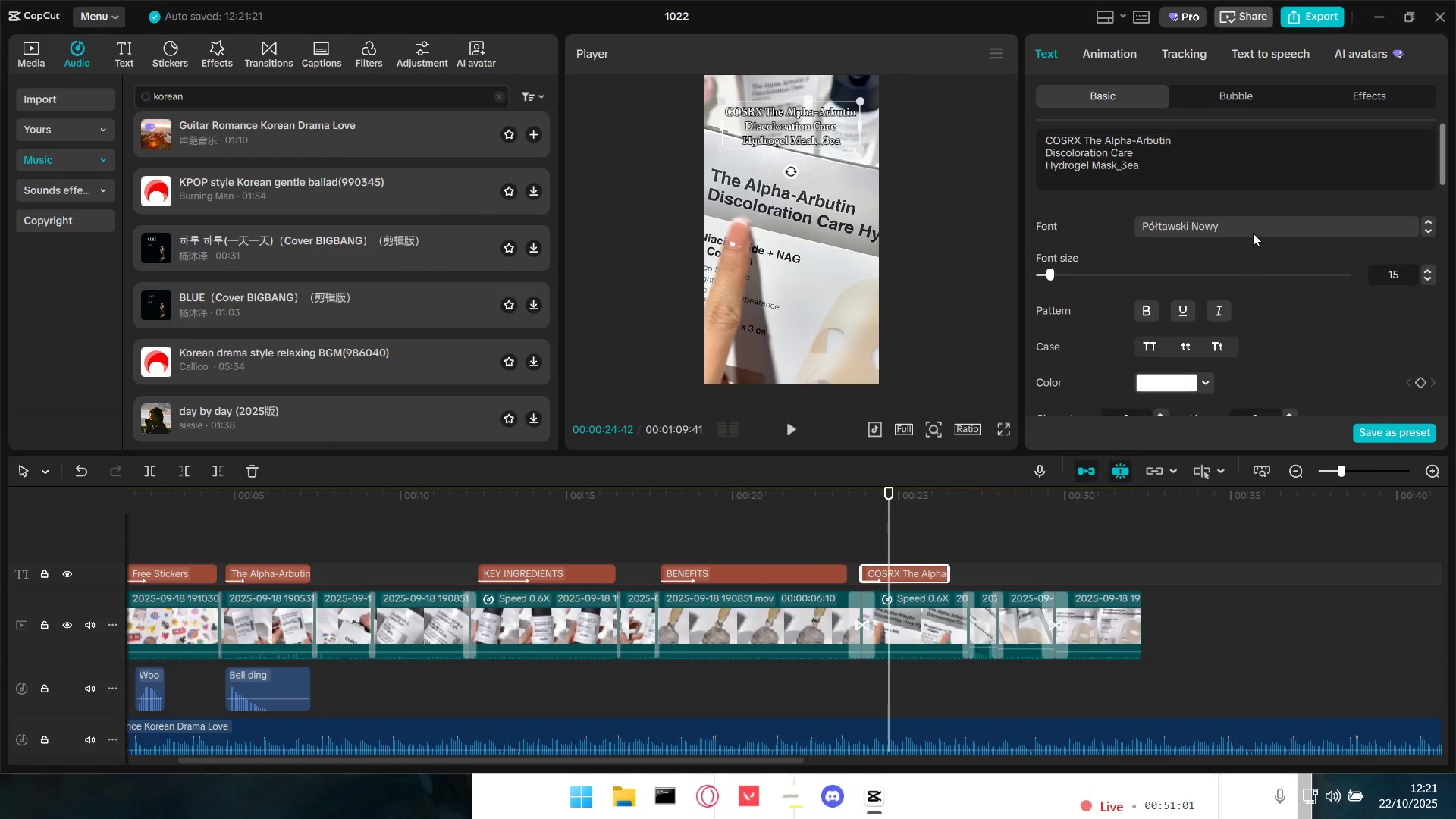 
left_click([1253, 230])
 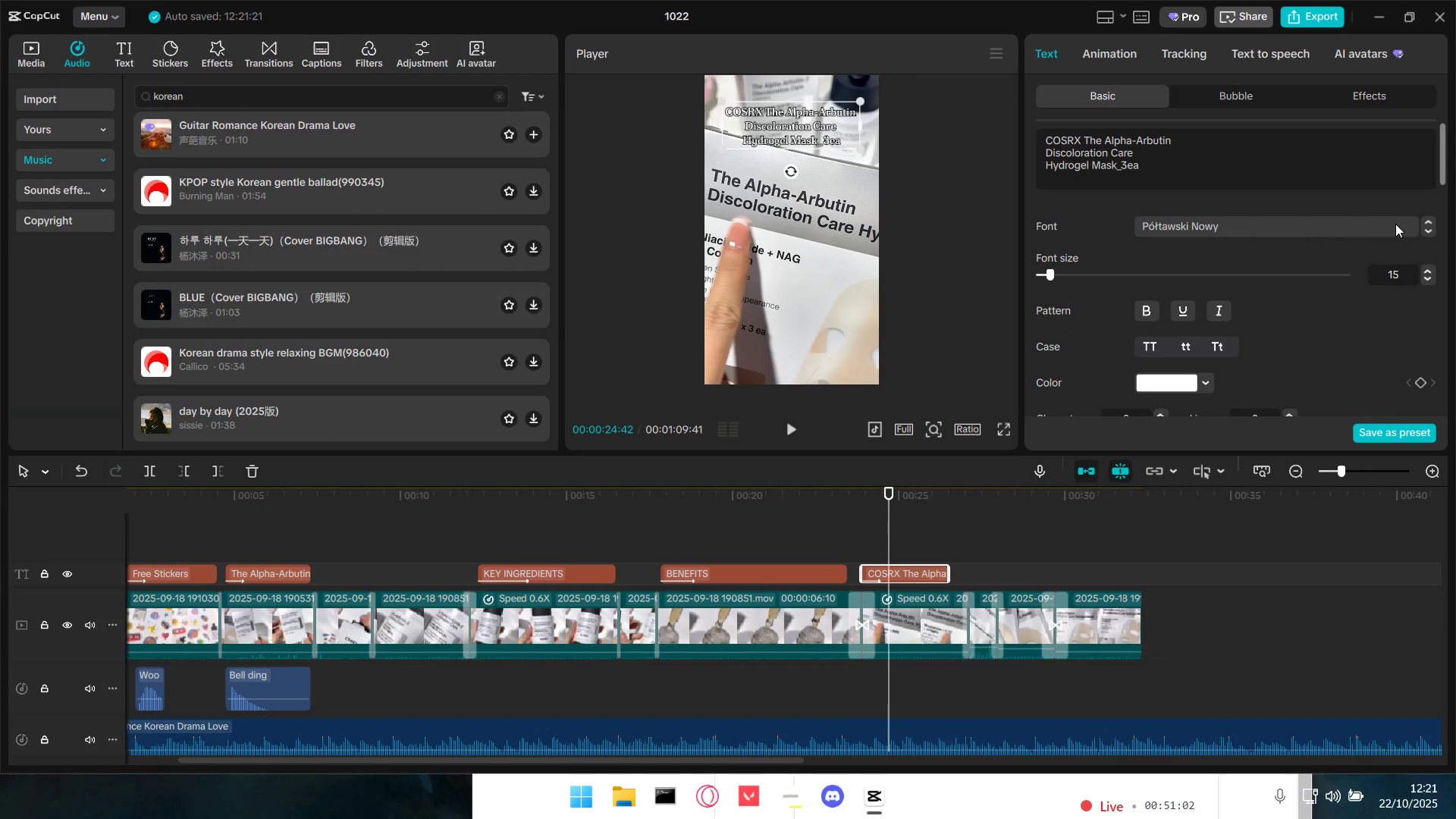 
double_click([1401, 224])
 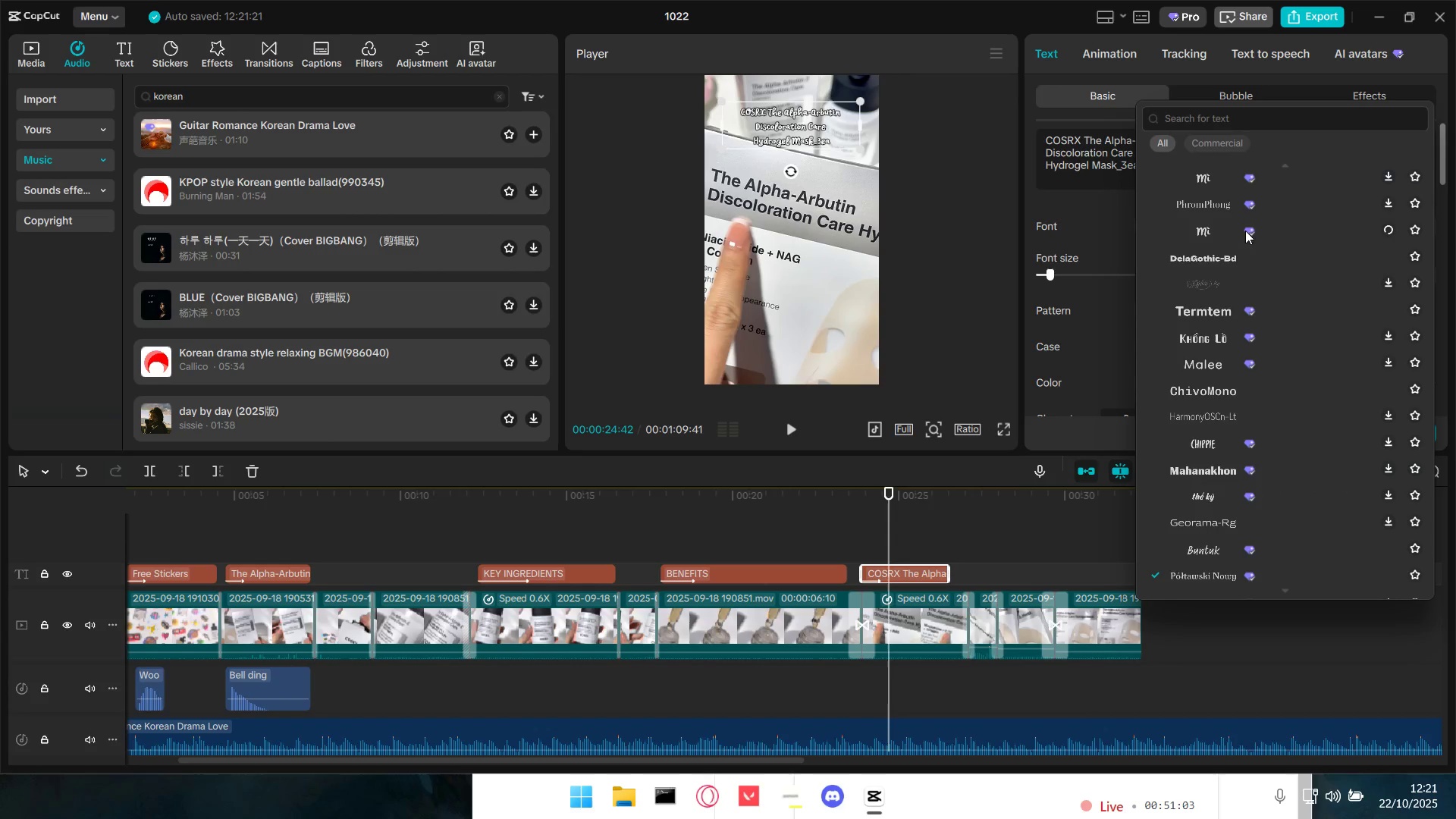 
scroll: coordinate [1250, 311], scroll_direction: up, amount: 10.0
 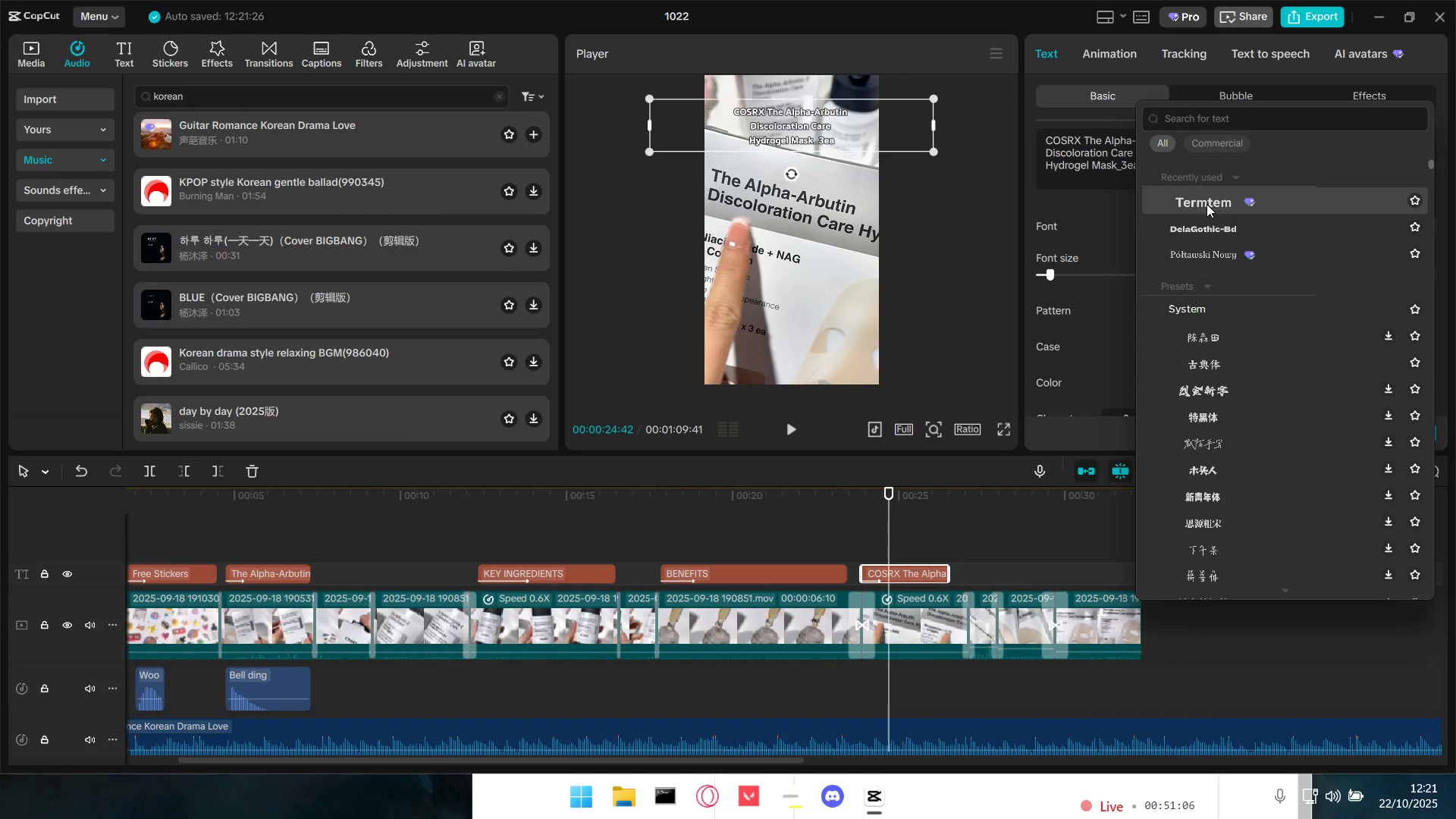 
left_click([1207, 204])
 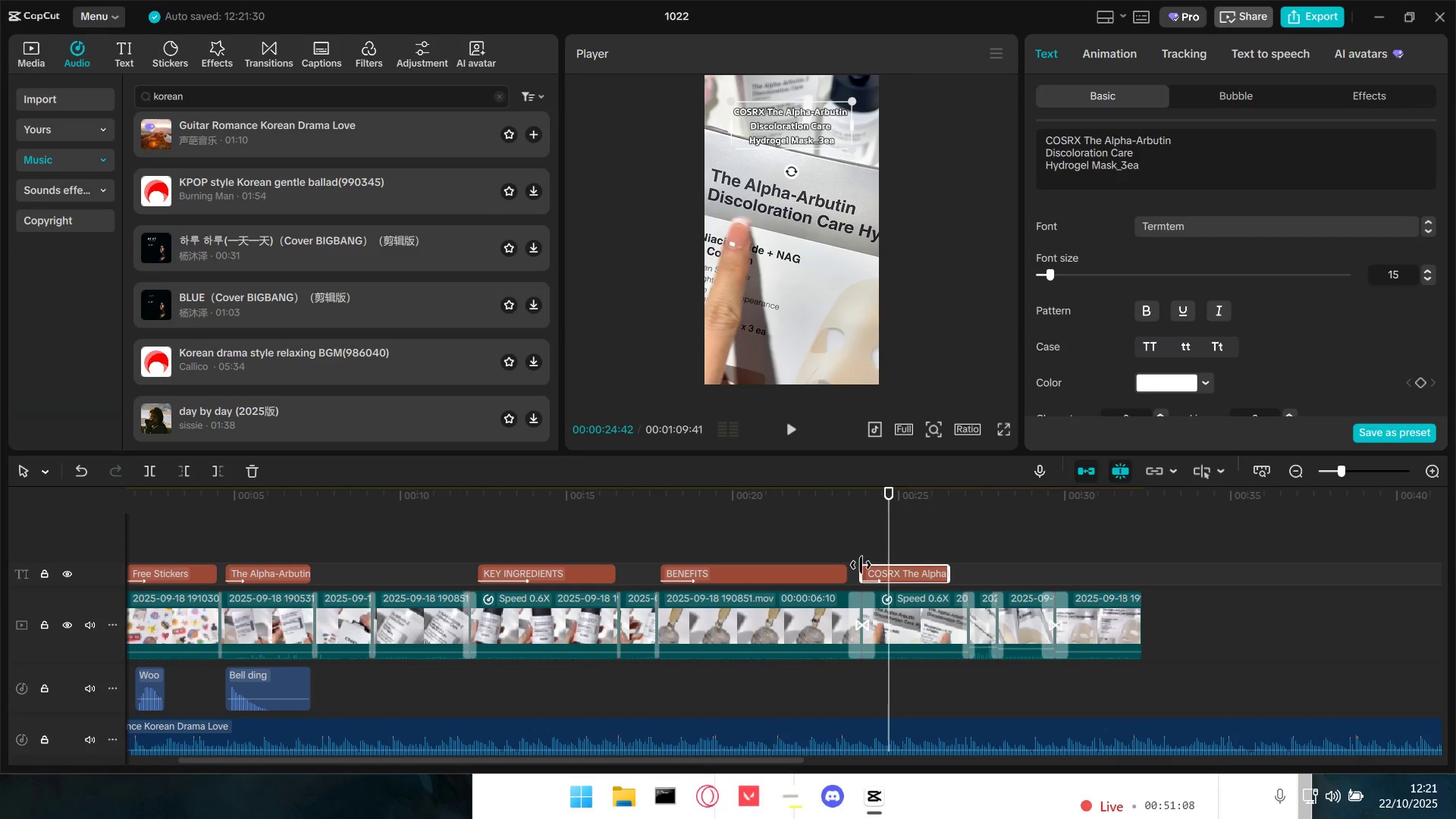 
left_click([850, 534])
 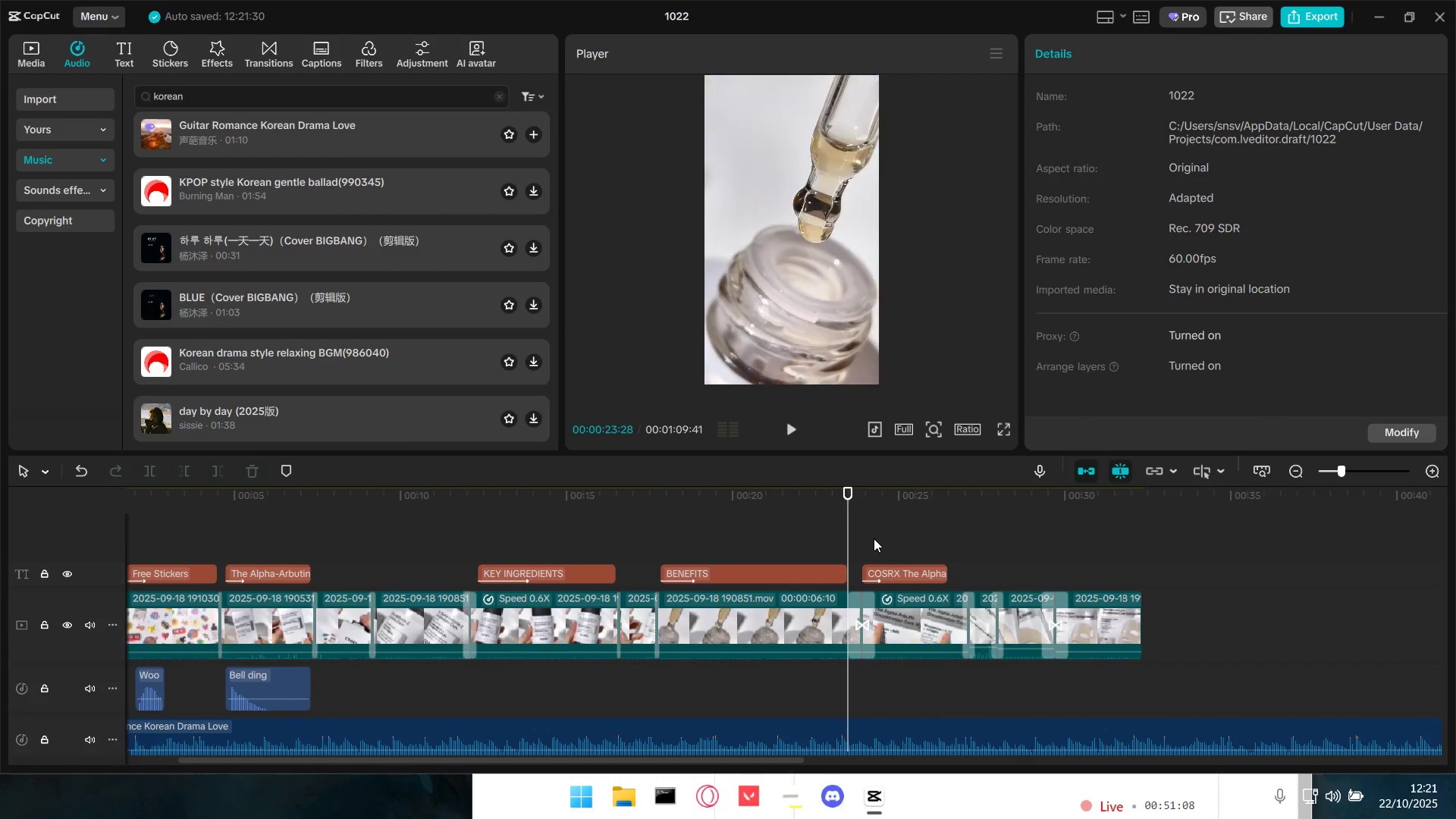 
key(Space)
 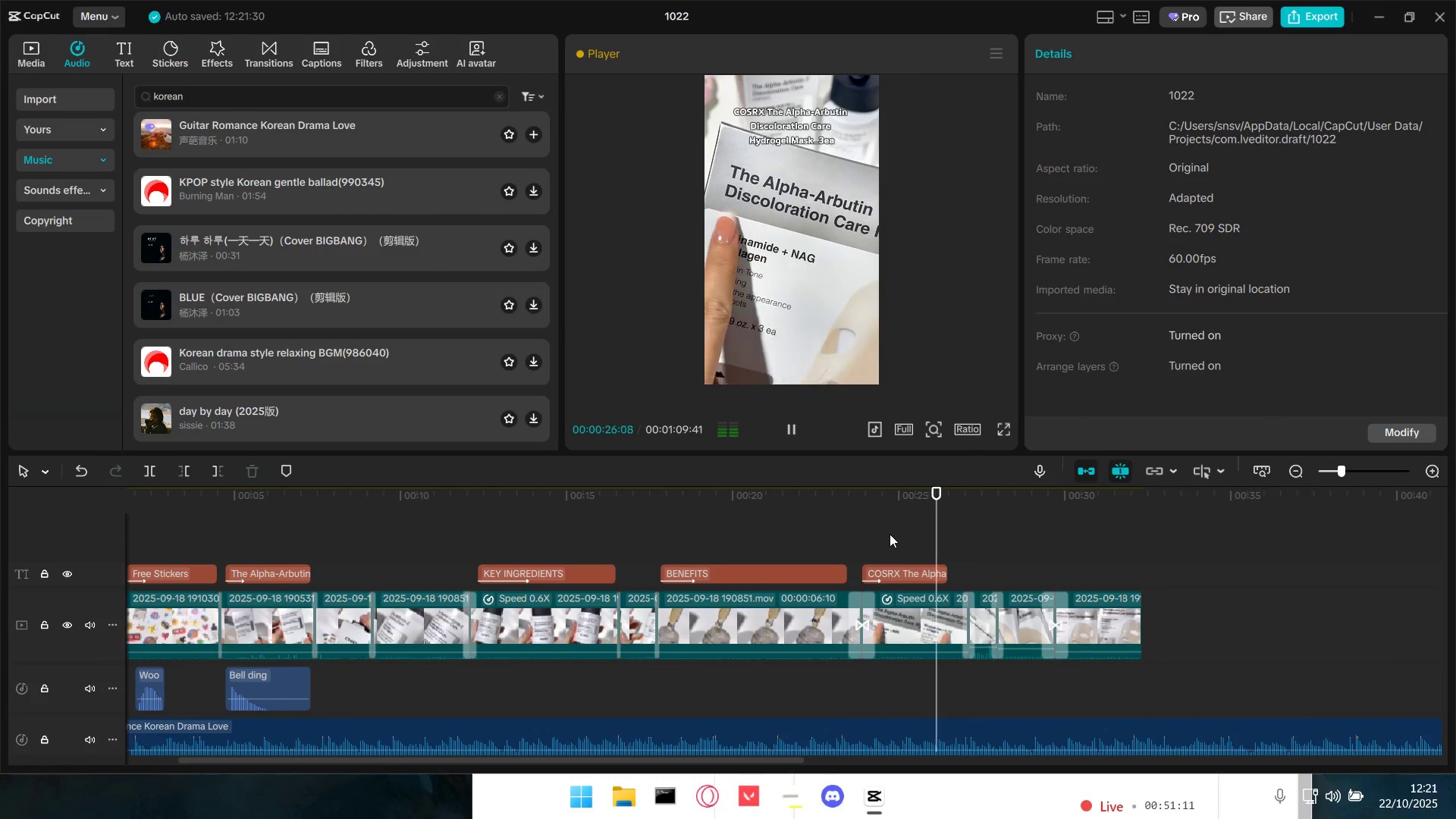 
key(Space)
 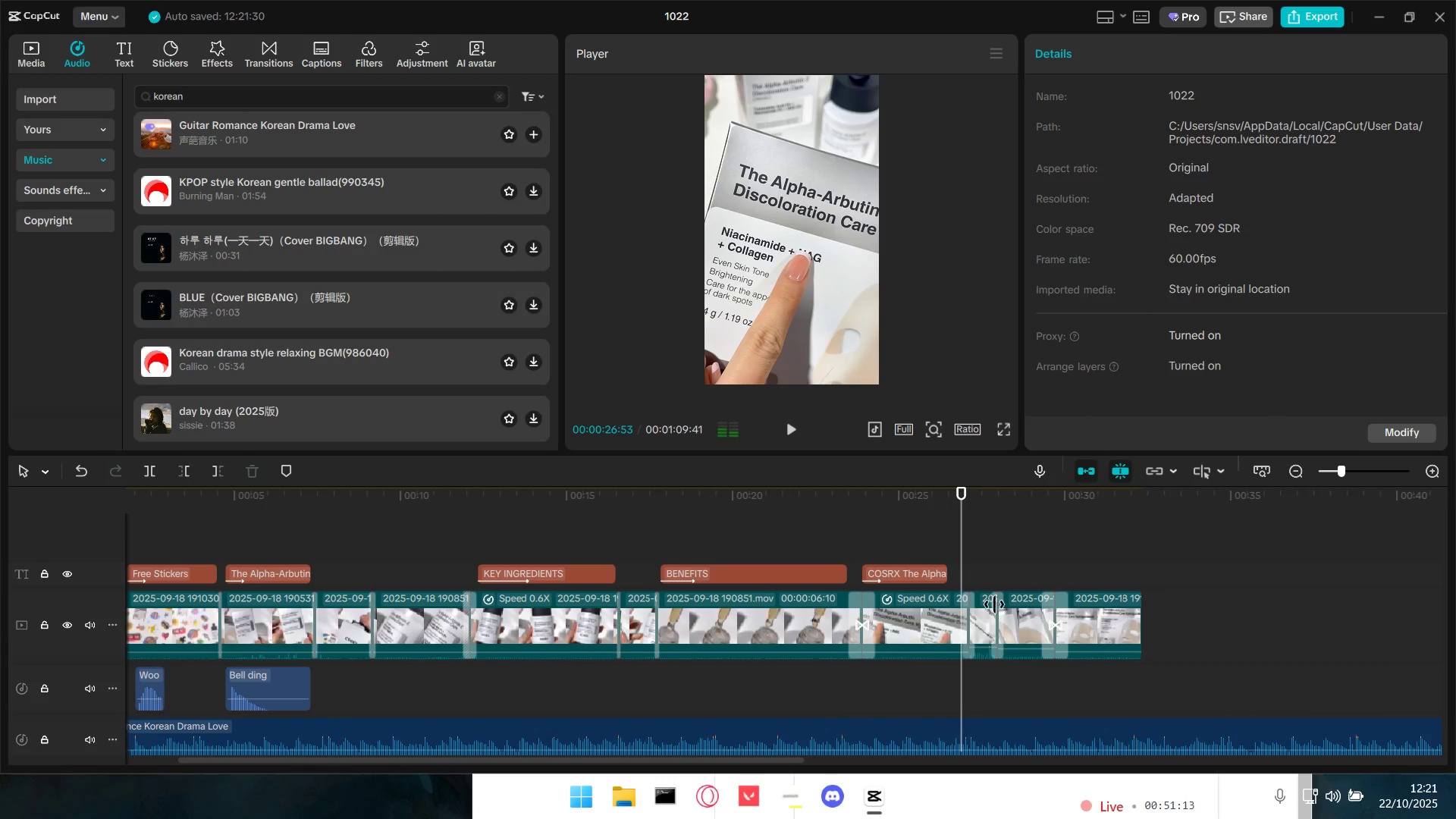 
hold_key(key=ControlLeft, duration=0.68)
scroll: coordinate [989, 612], scroll_direction: up, amount: 11.0
 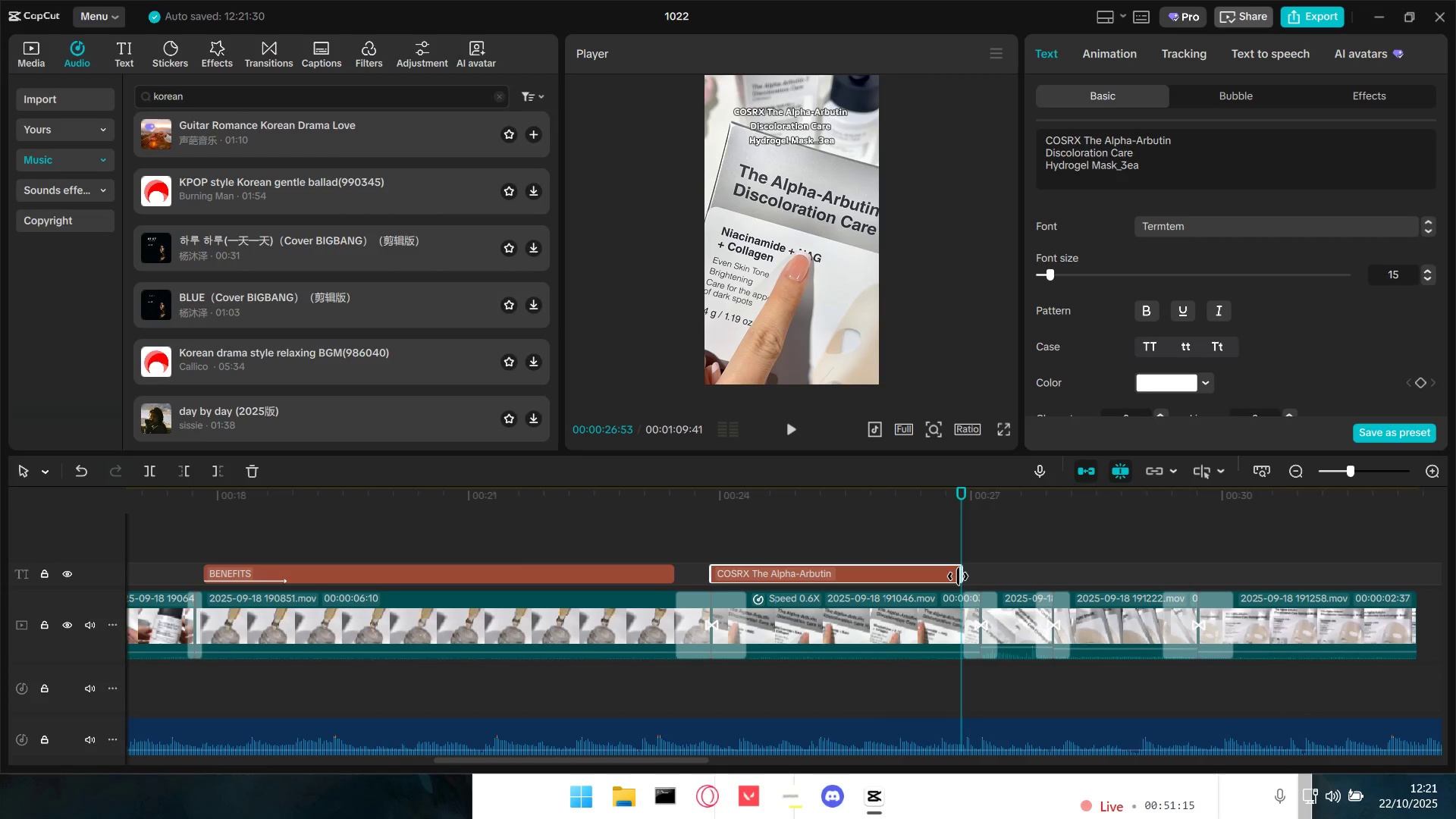 
left_click([707, 534])
 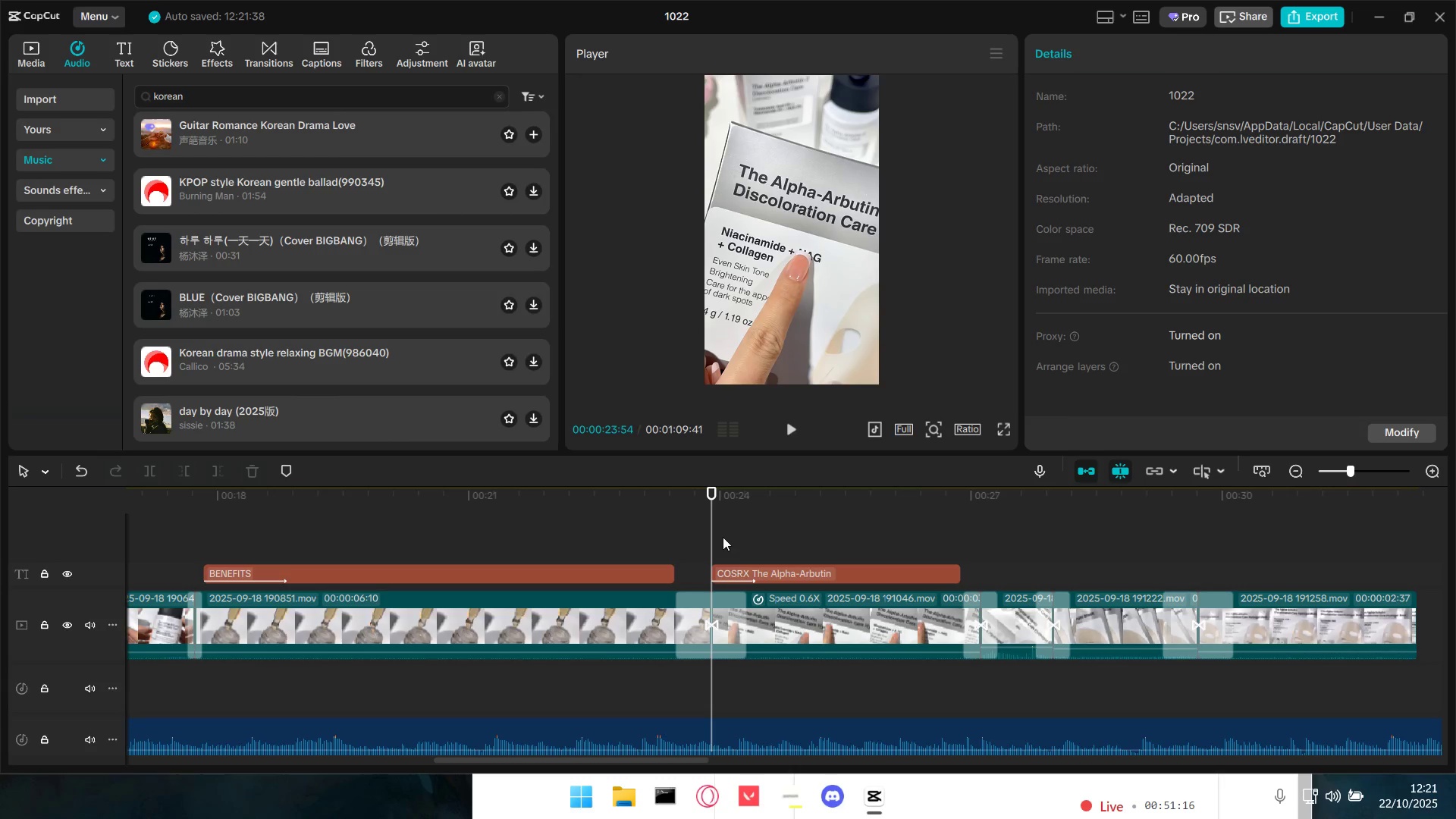 
key(Space)
 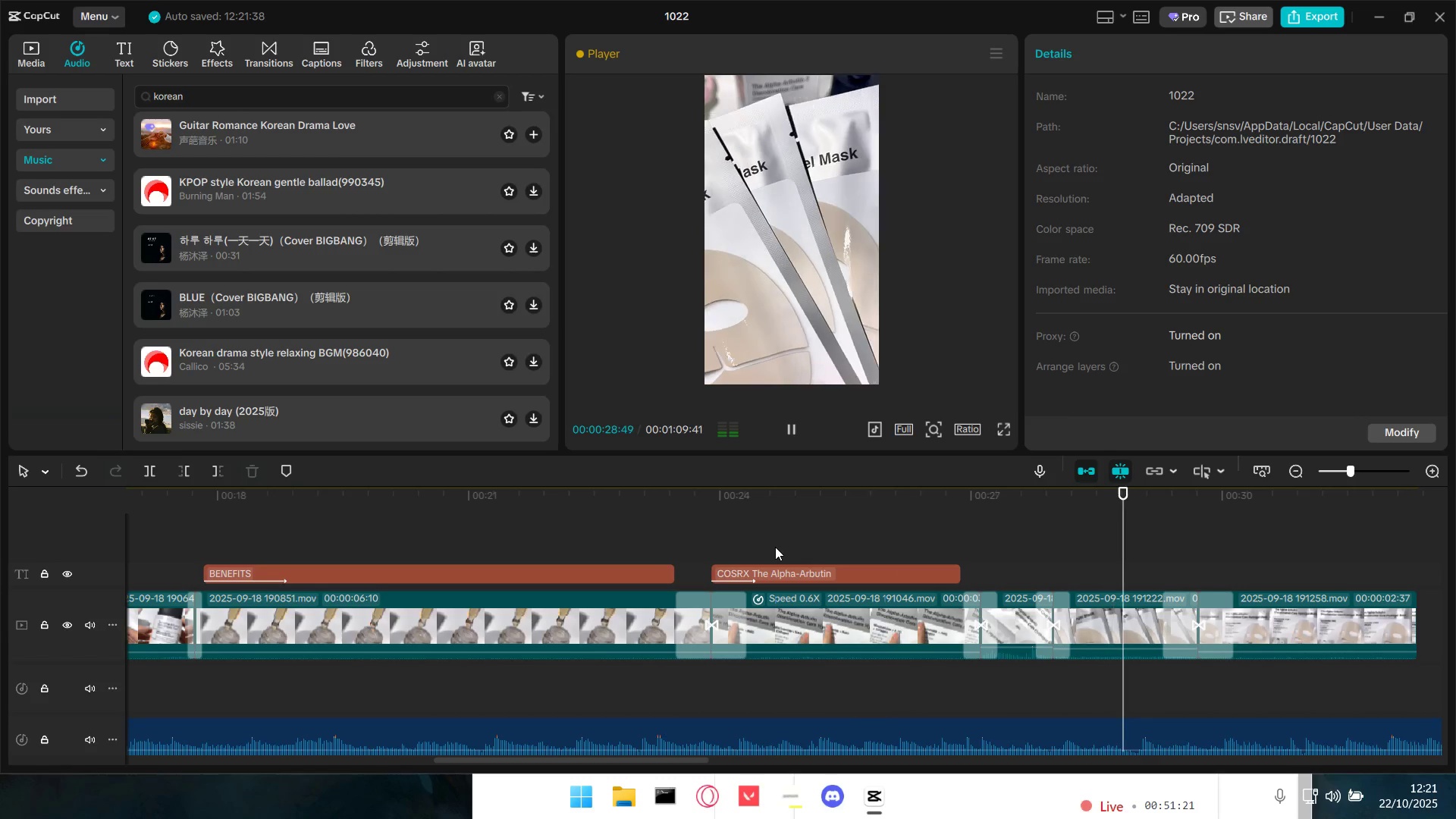 
wait(7.27)
 